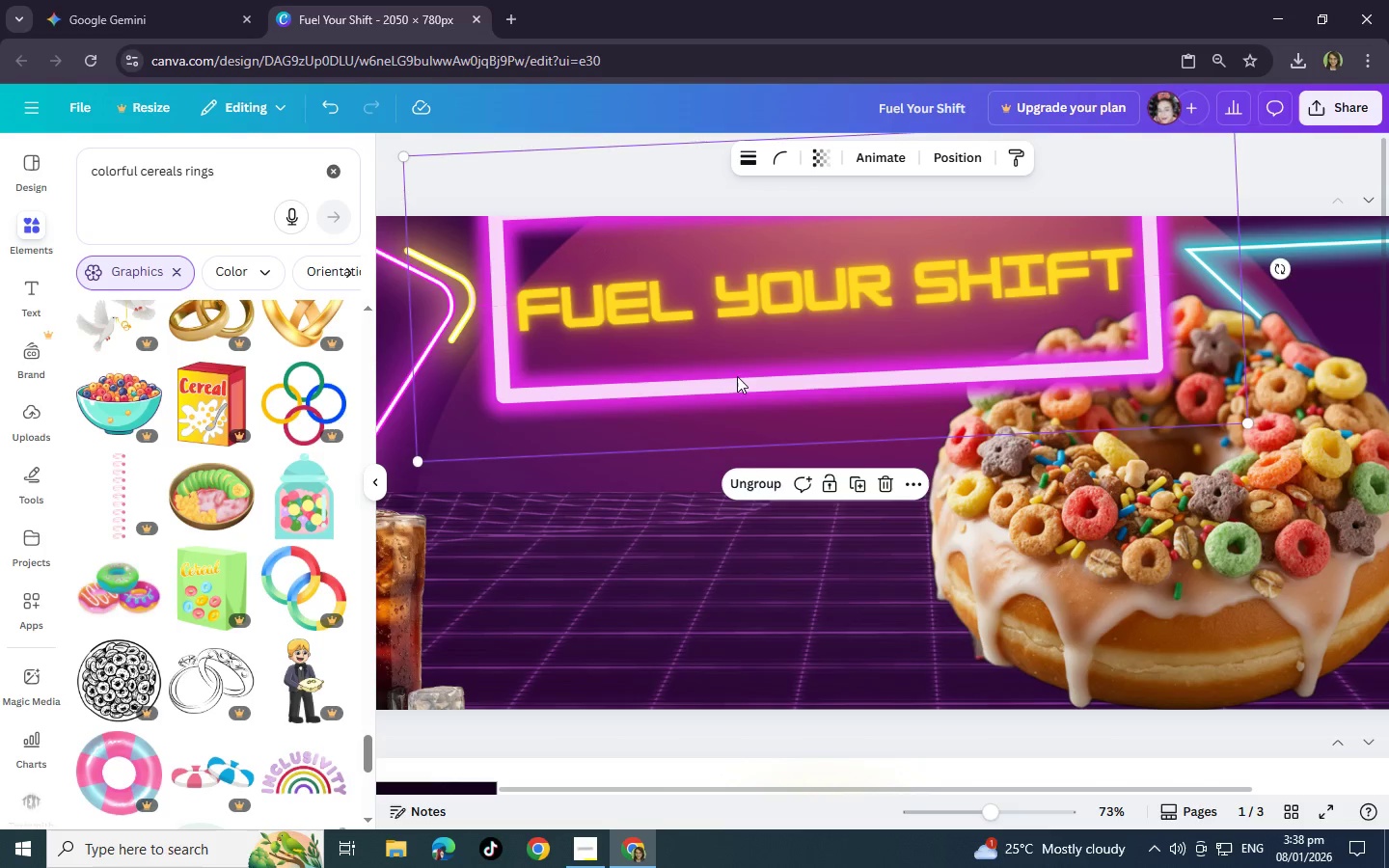 
left_click_drag(start_coordinate=[739, 378], to_coordinate=[741, 408])
 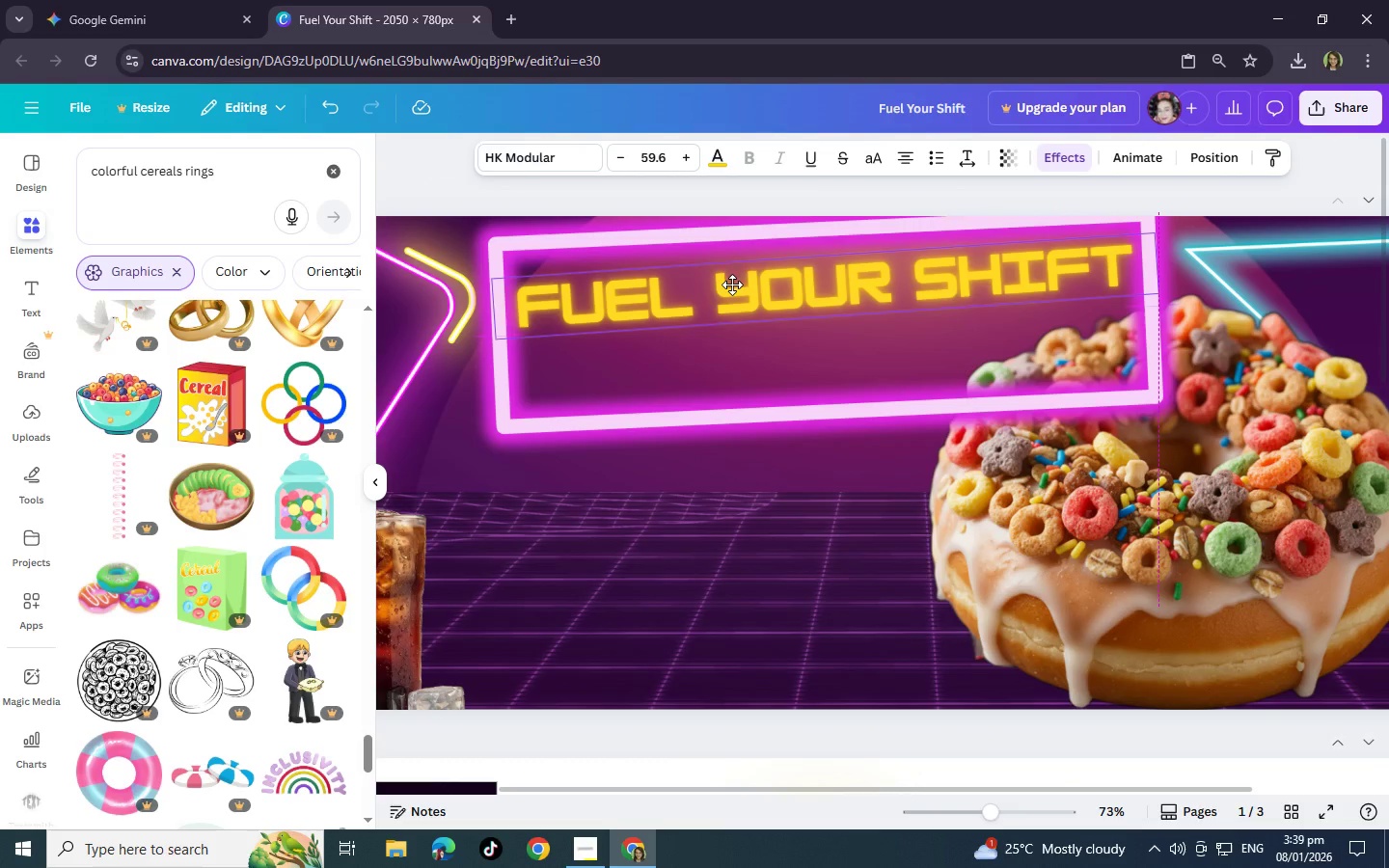 
left_click([698, 411])
 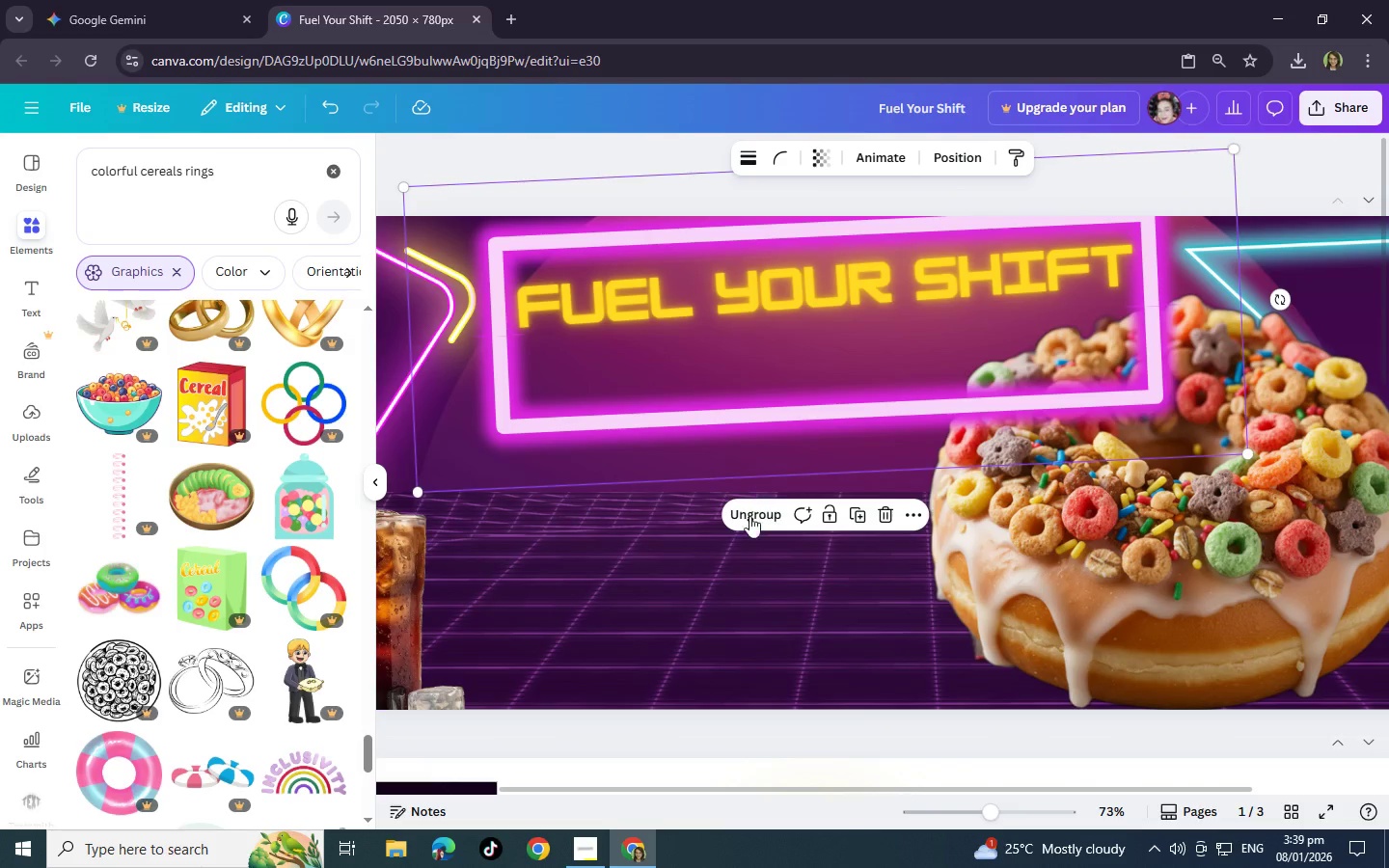 
left_click([749, 517])
 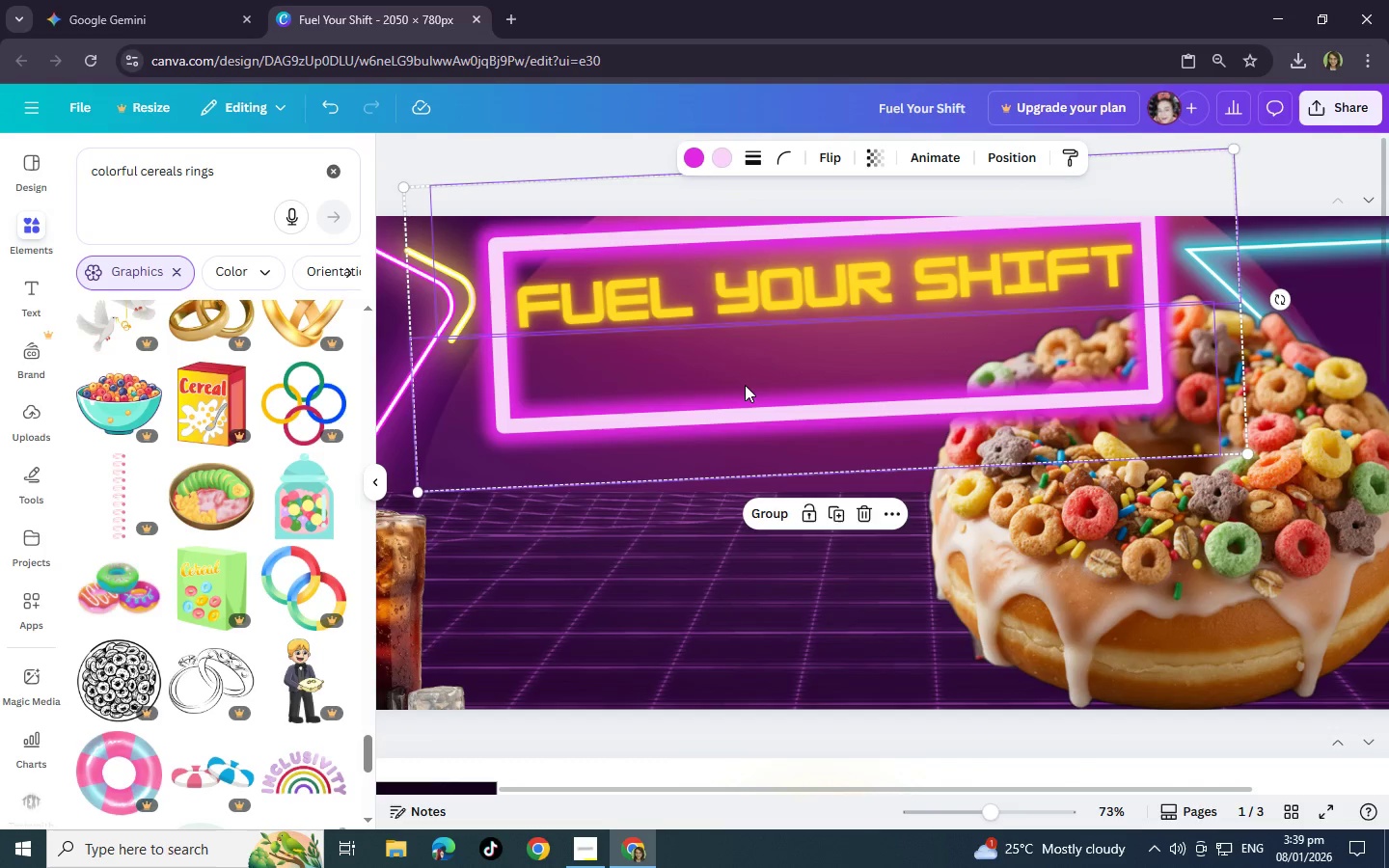 
left_click_drag(start_coordinate=[746, 387], to_coordinate=[749, 433])
 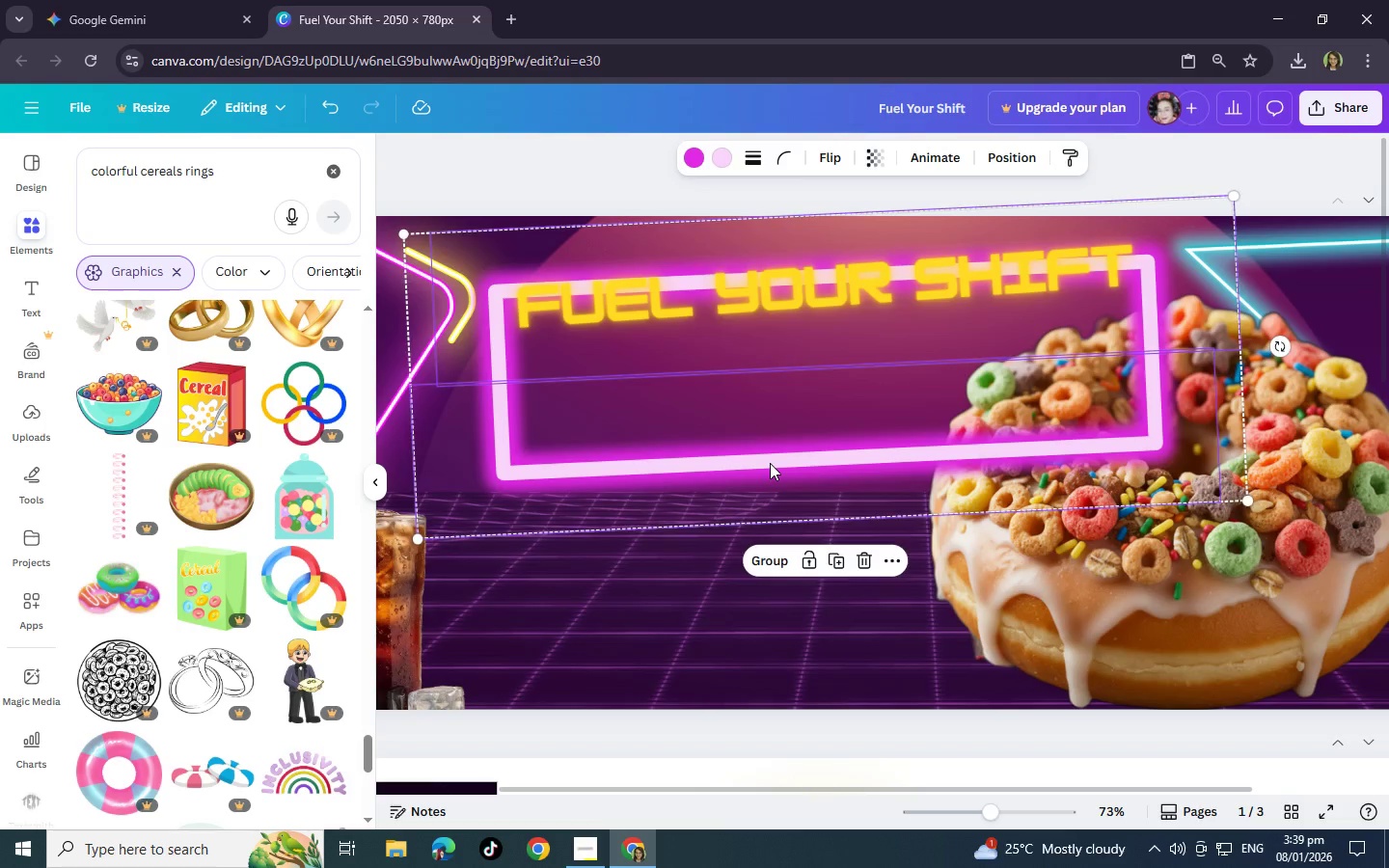 
left_click([770, 464])
 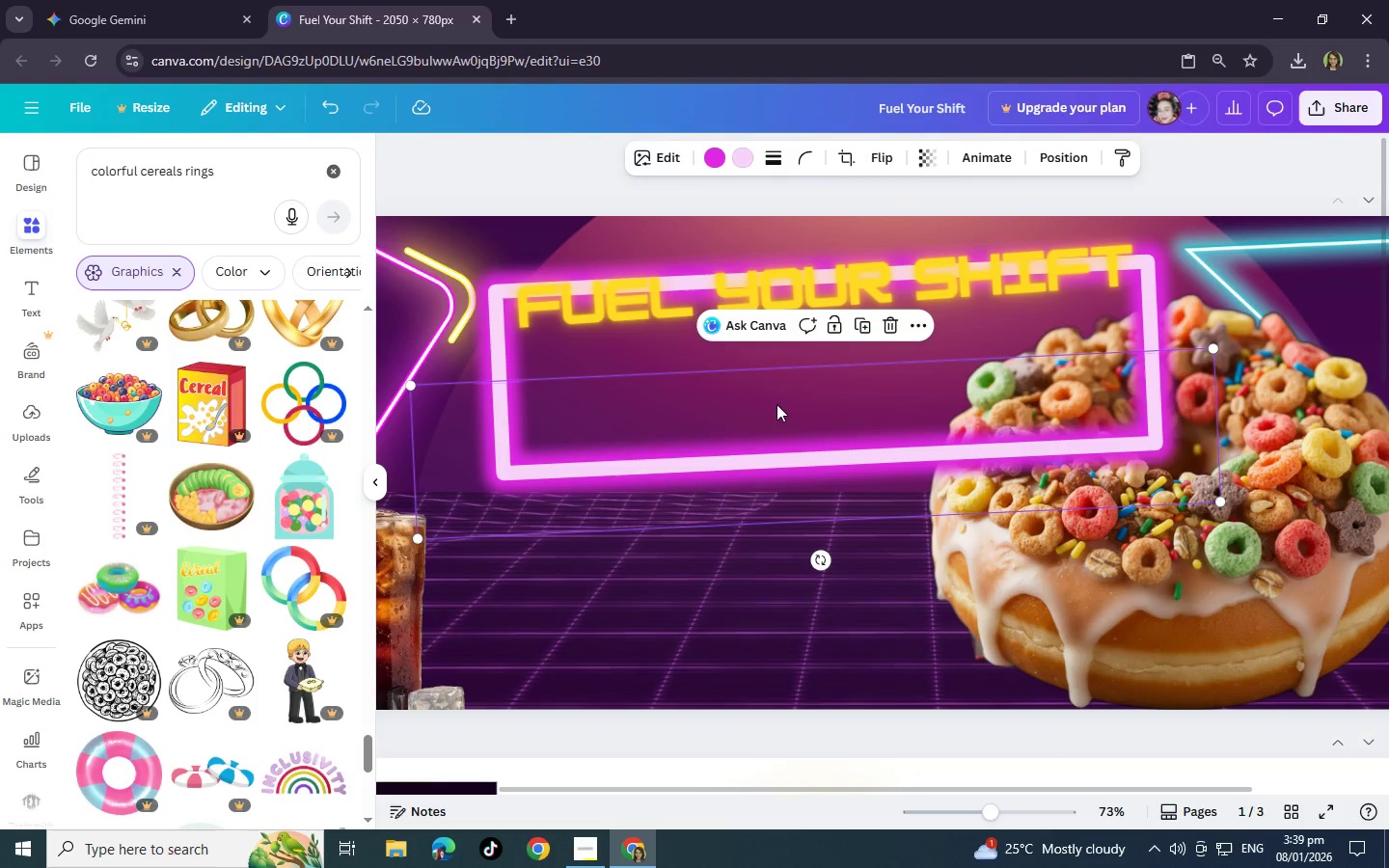 
left_click_drag(start_coordinate=[780, 404], to_coordinate=[784, 447])
 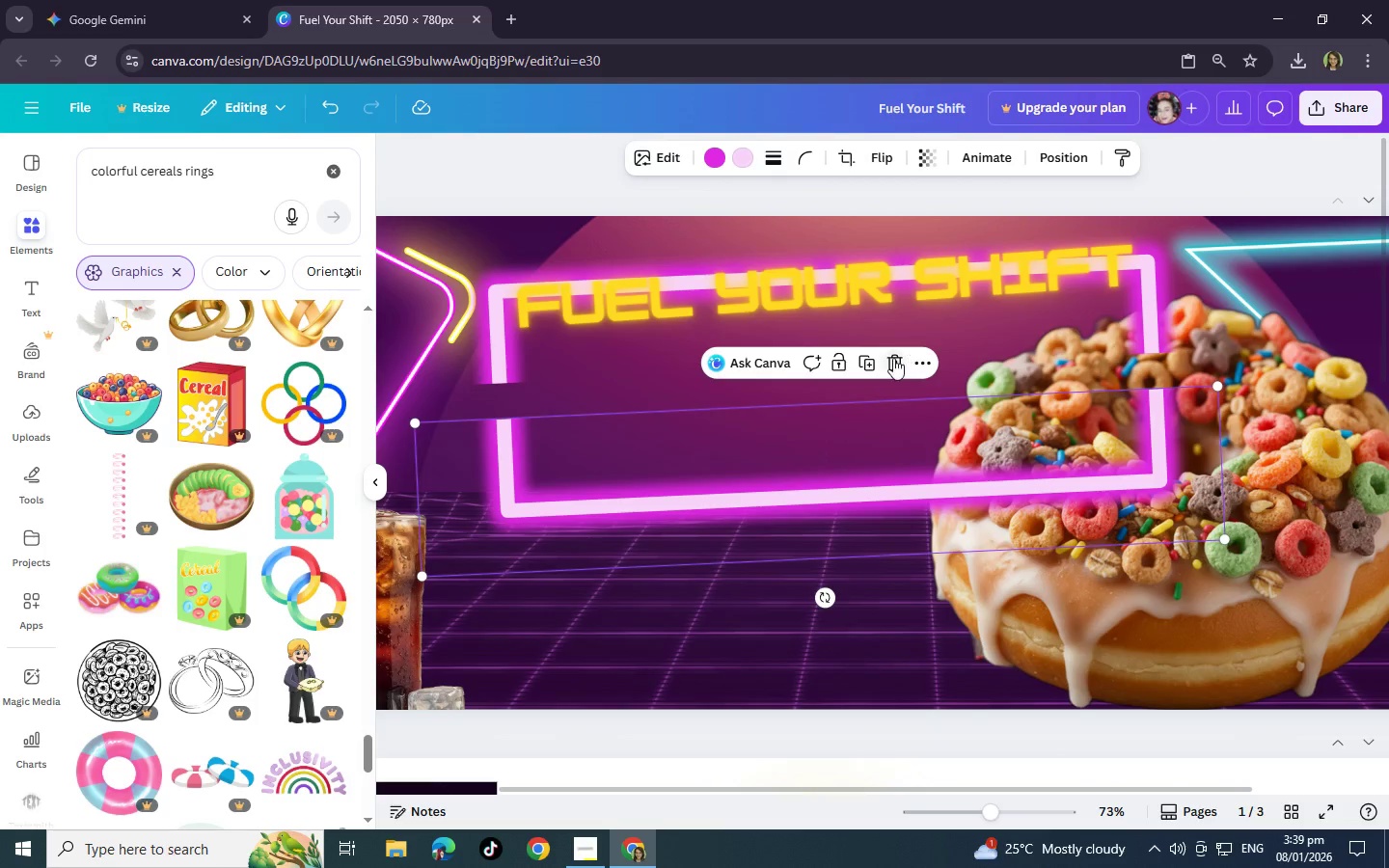 
left_click([893, 358])
 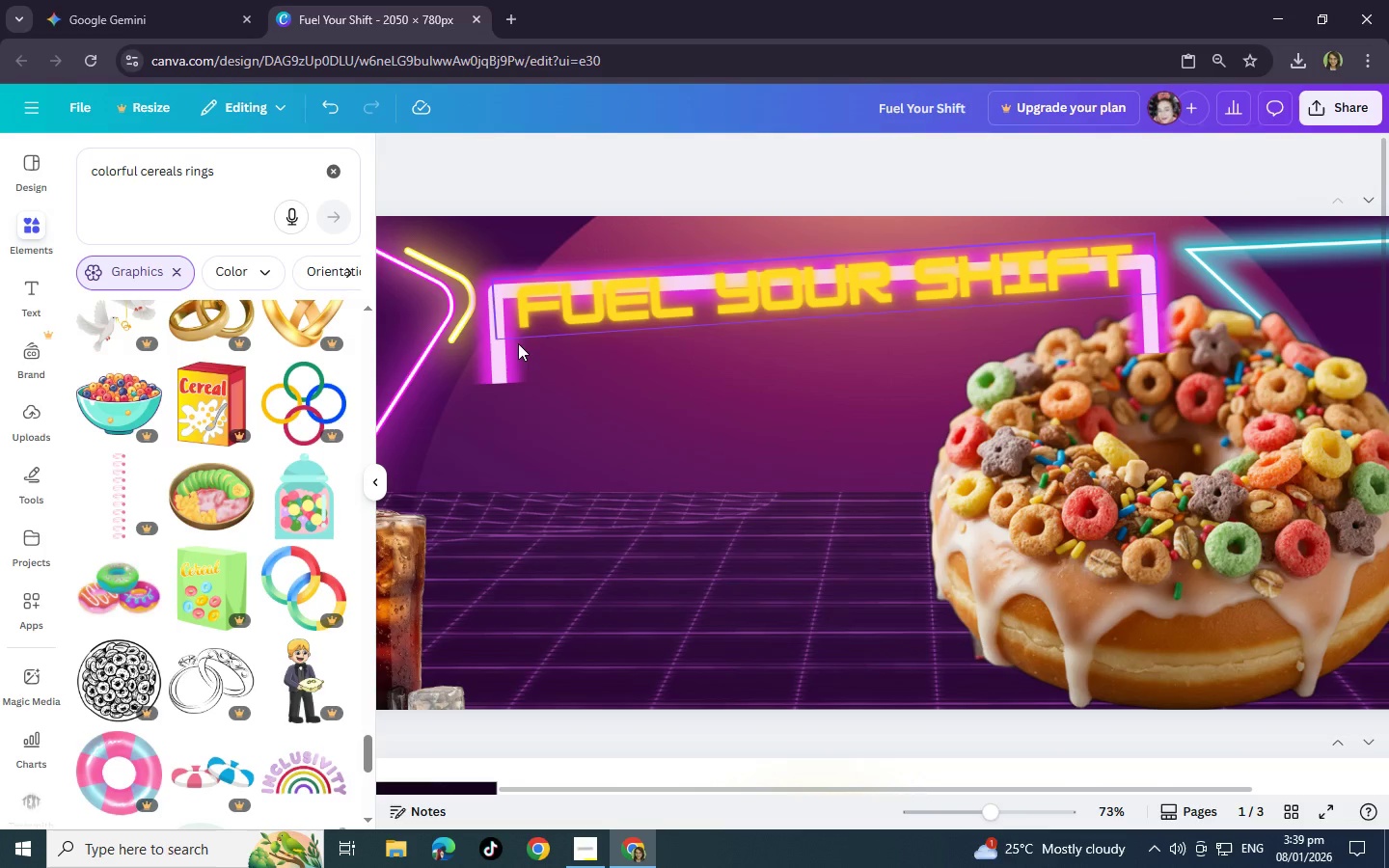 
left_click([518, 343])
 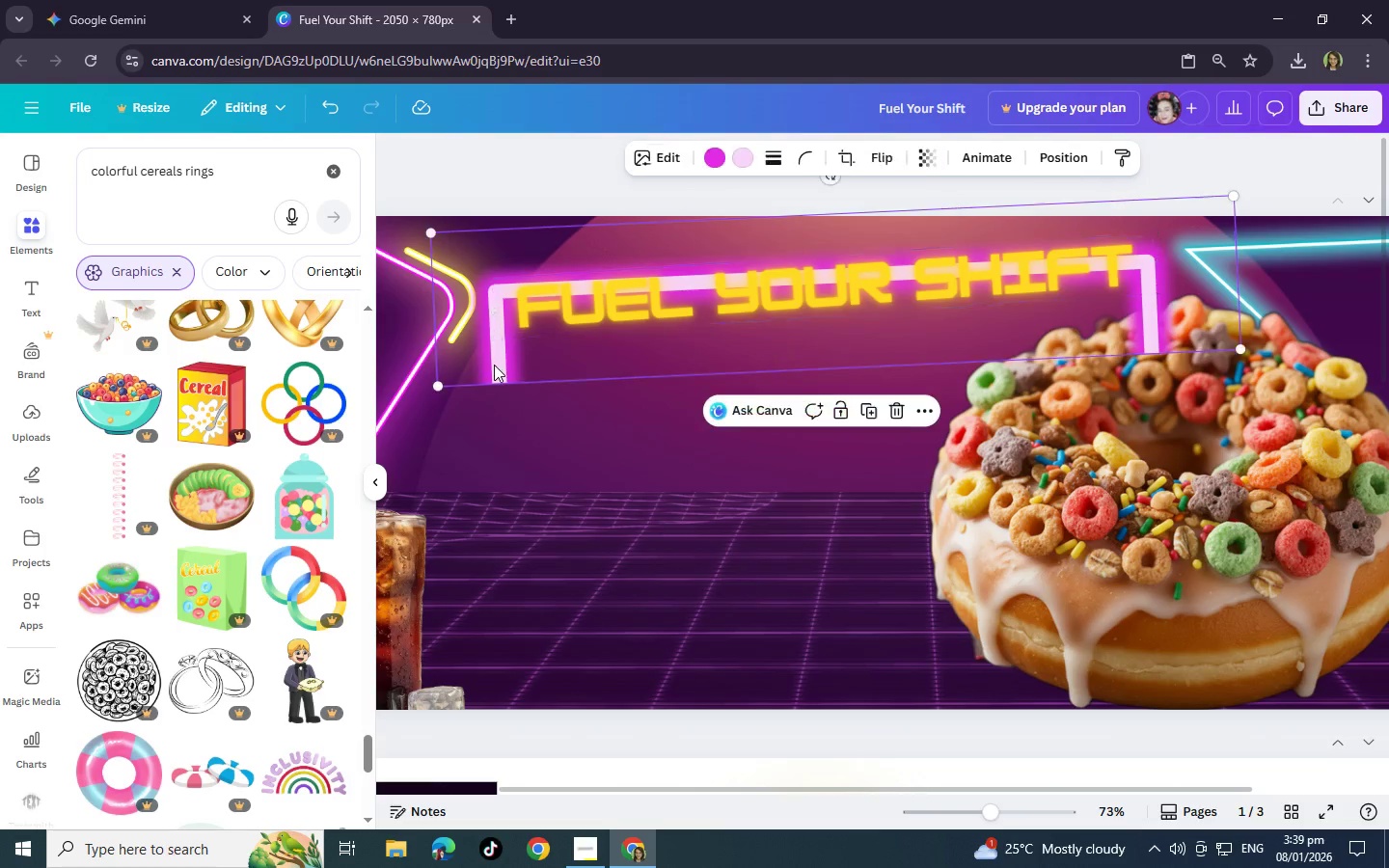 
left_click([494, 365])
 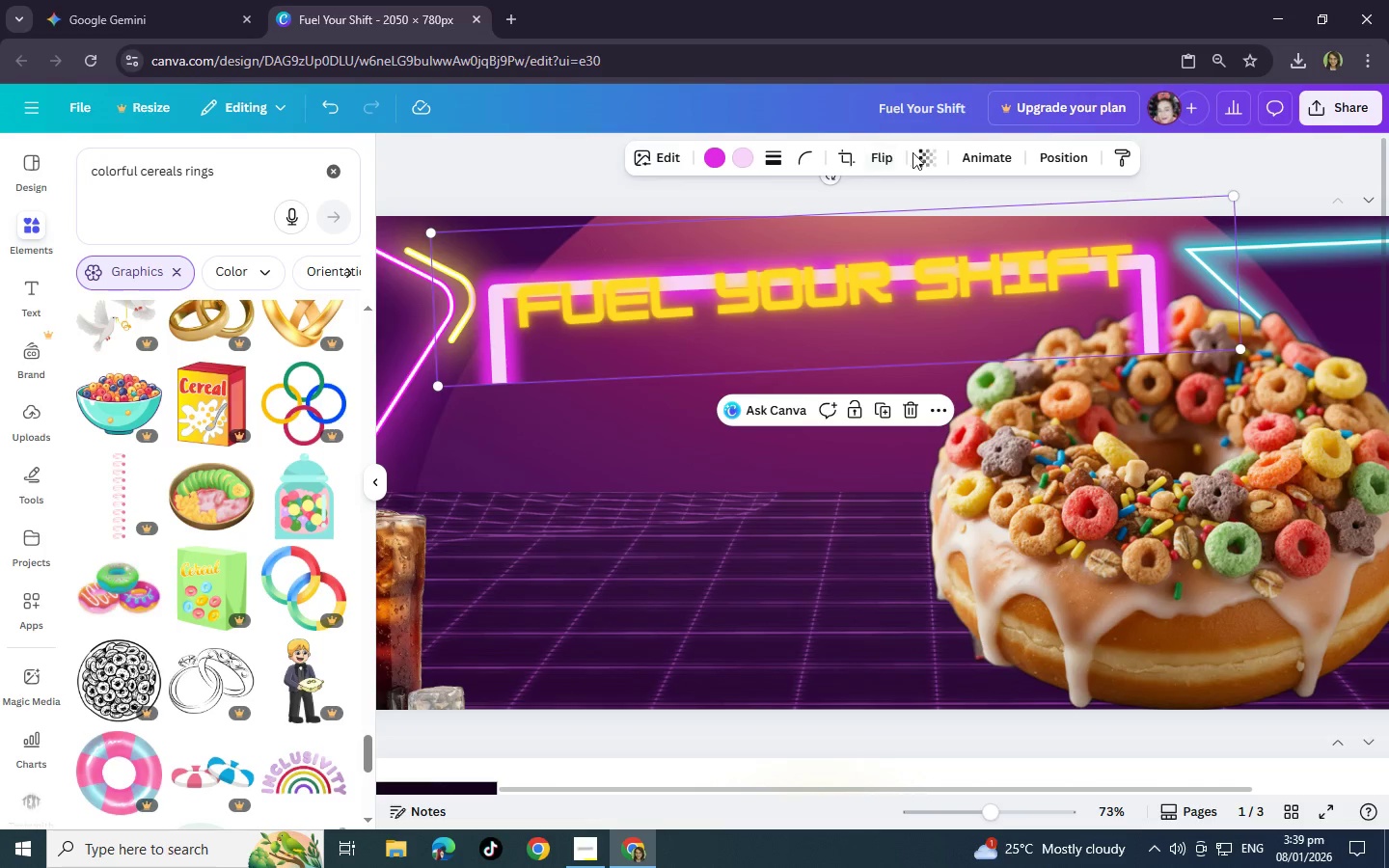 
left_click([847, 151])
 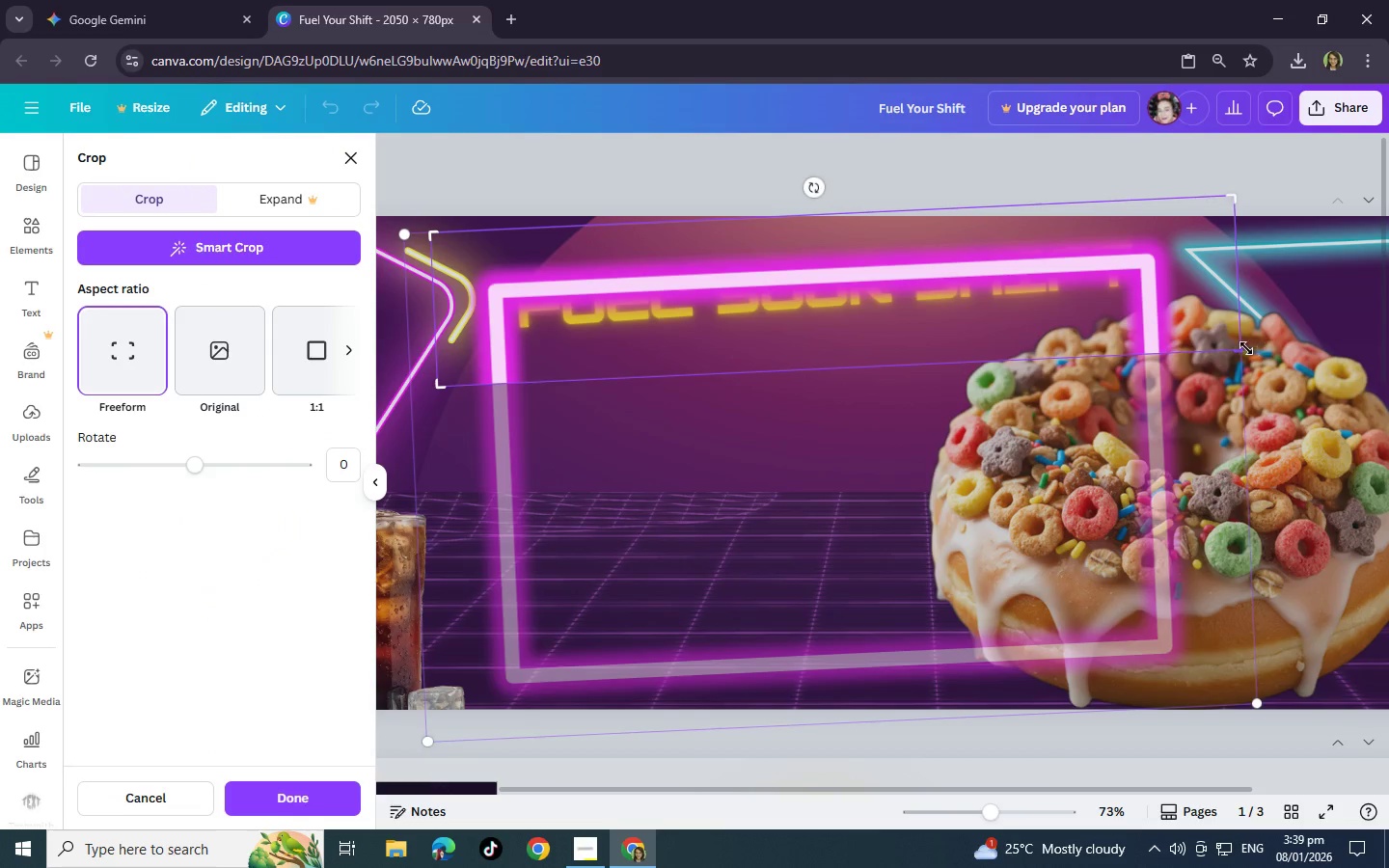 
left_click_drag(start_coordinate=[1245, 348], to_coordinate=[1241, 318])
 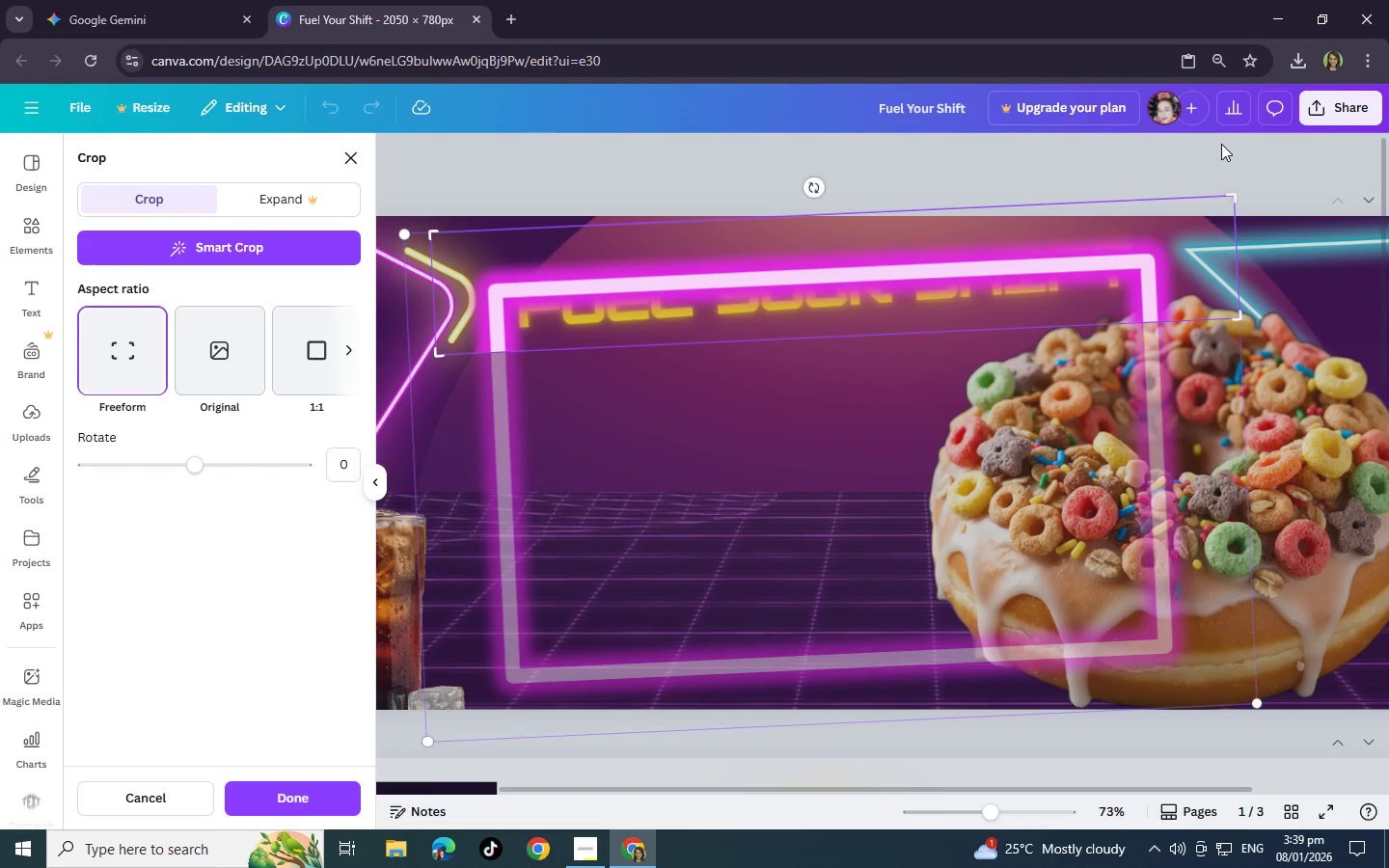 
left_click([1221, 144])
 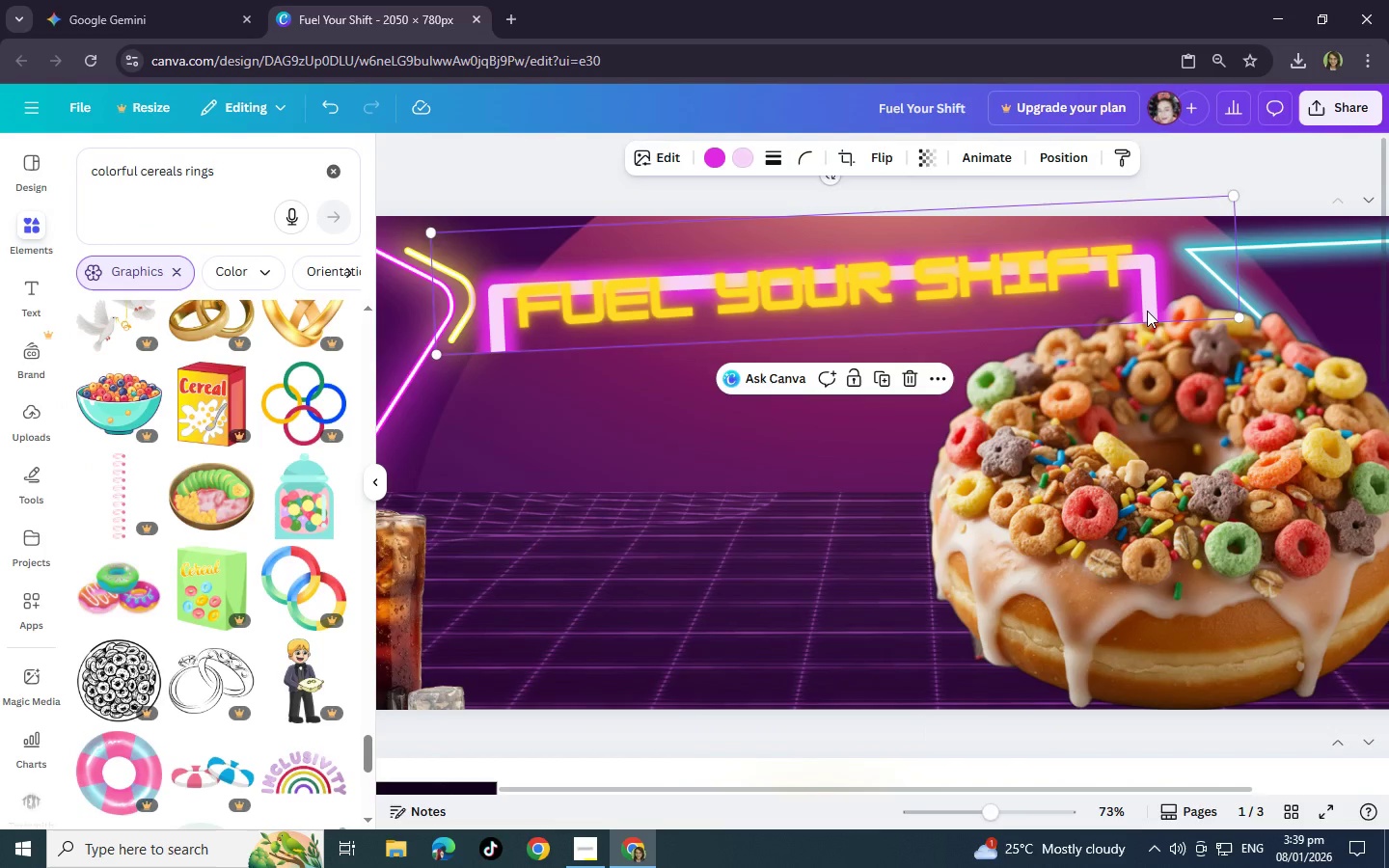 
key(Control+C)
 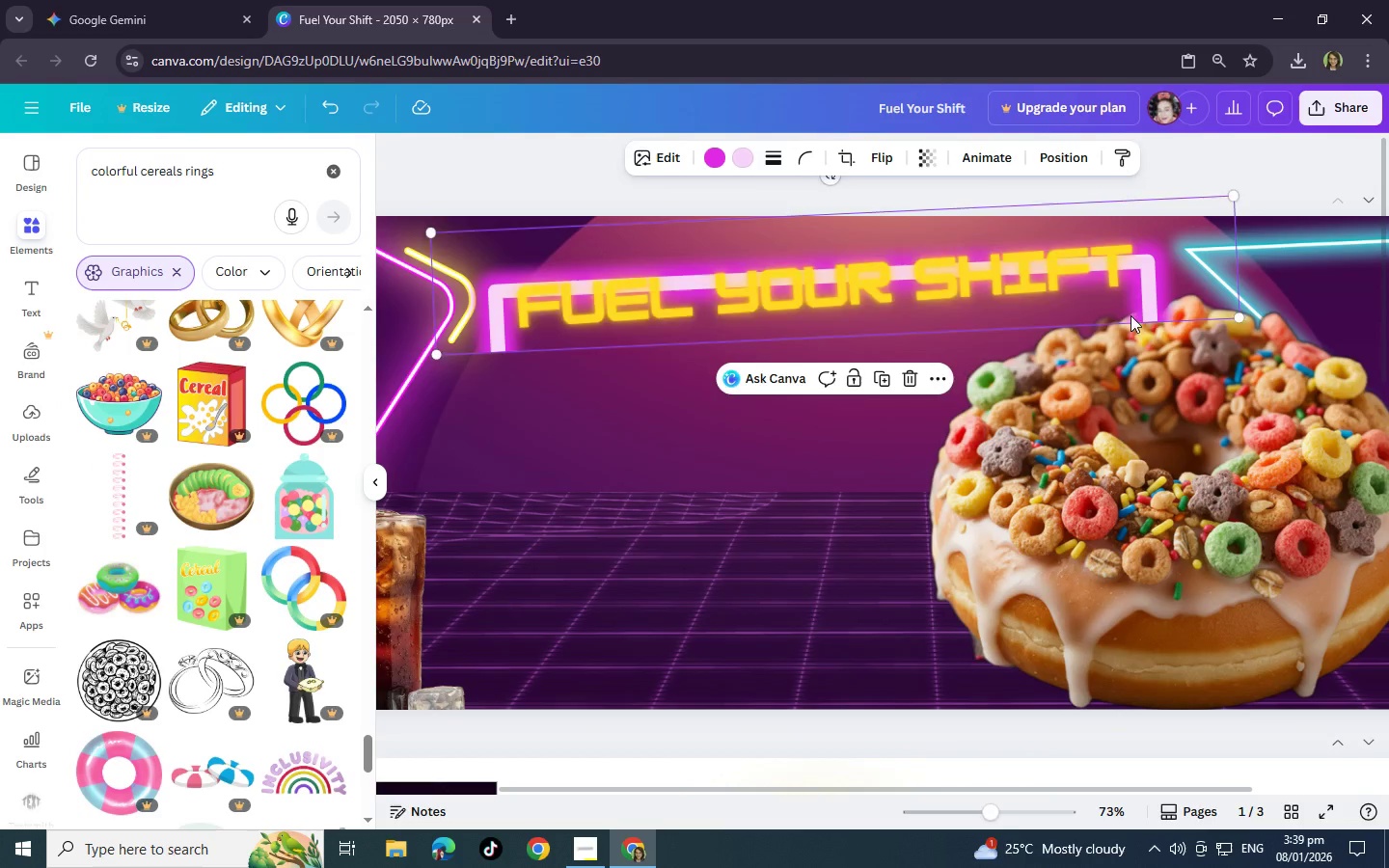 
key(Control+V)
 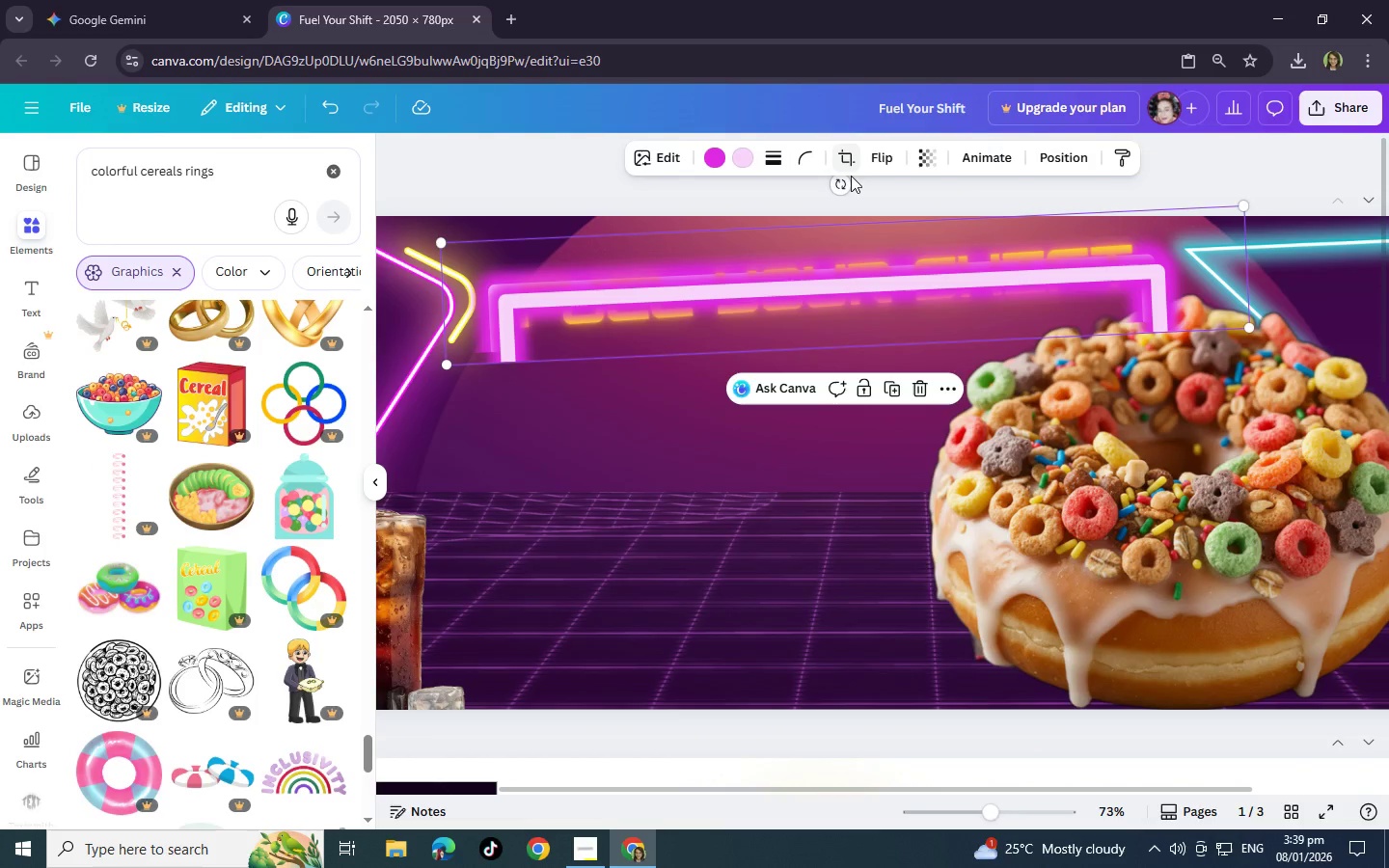 
left_click_drag(start_coordinate=[842, 180], to_coordinate=[854, 438])
 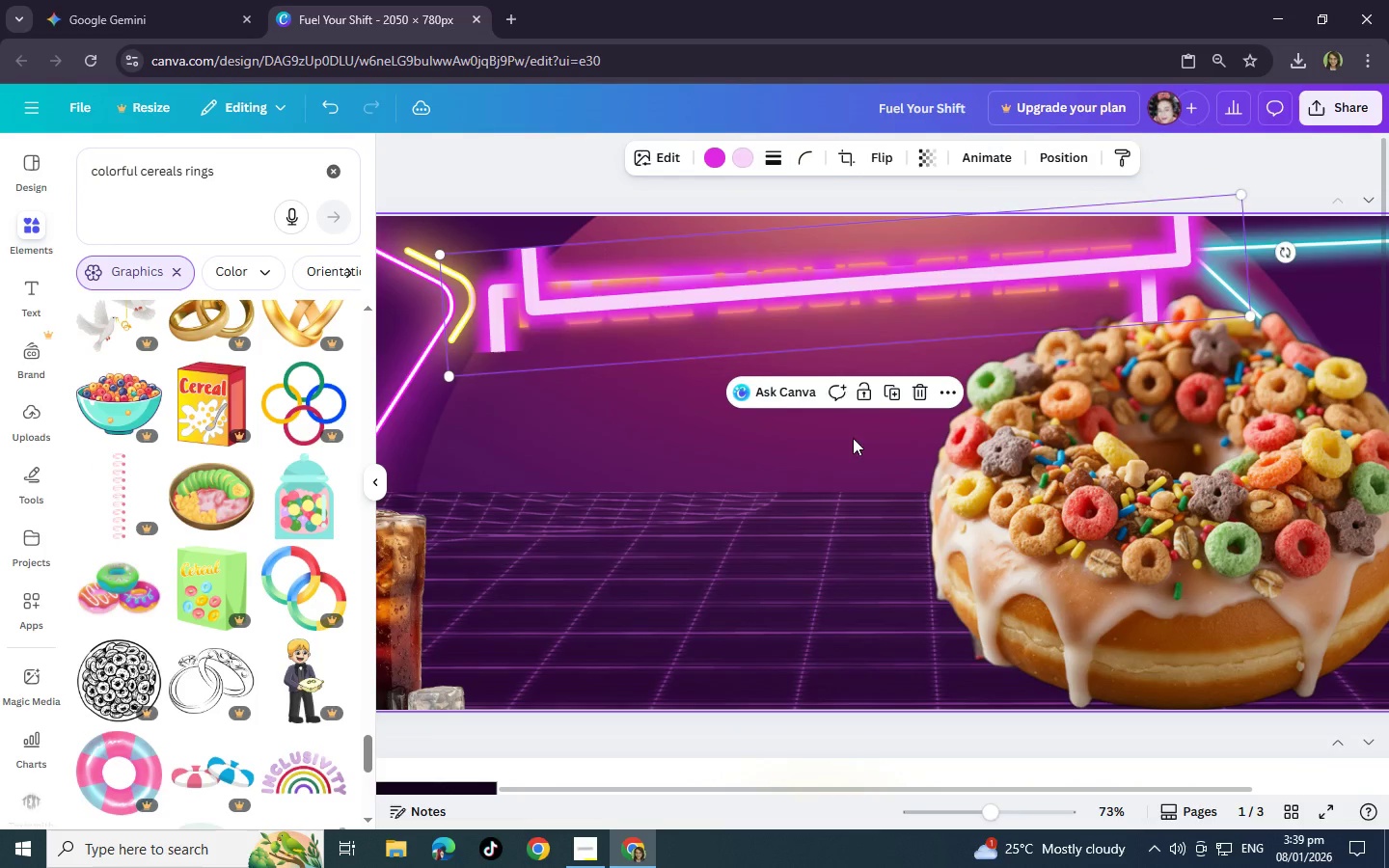 
key(Control+Z)
 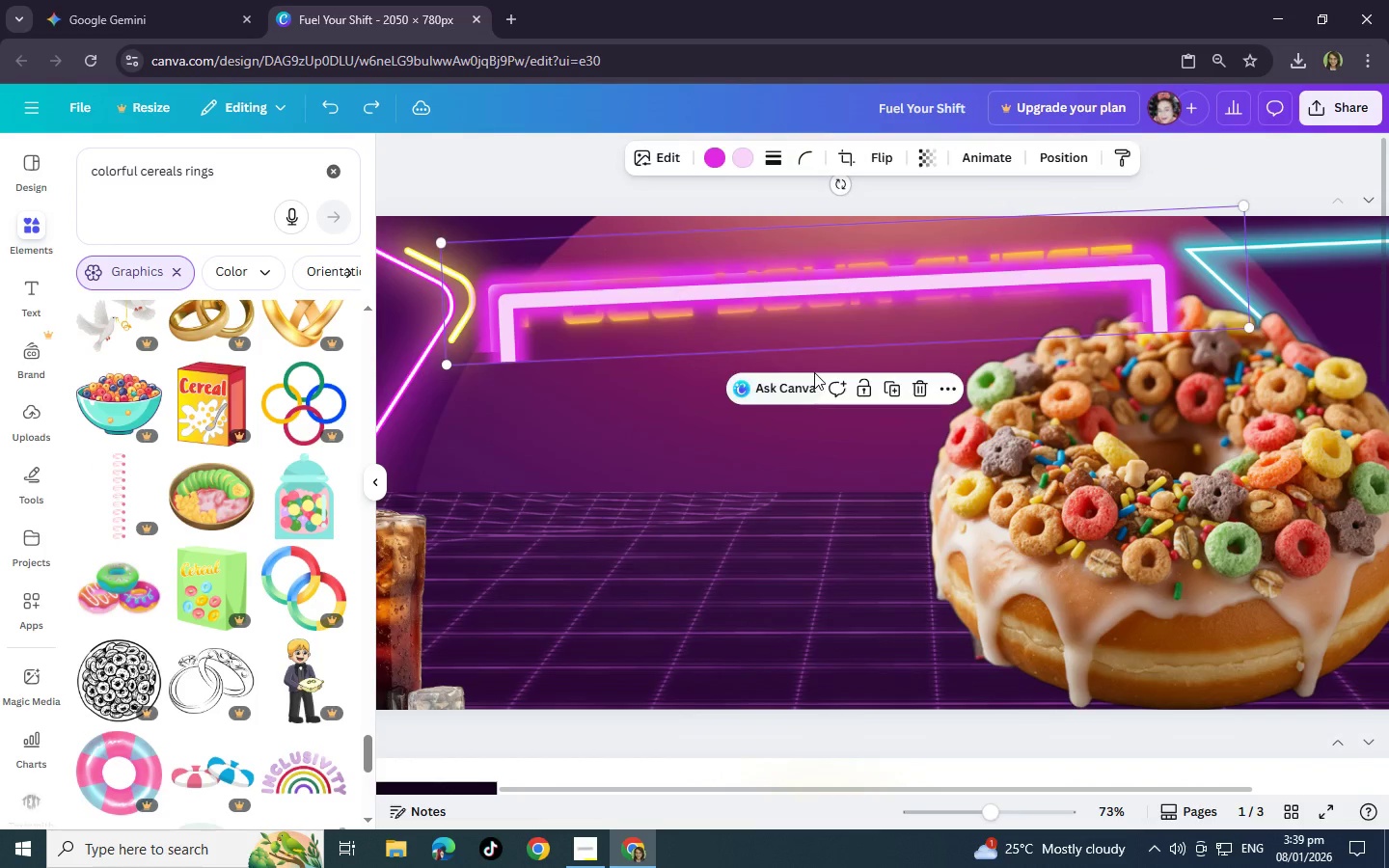 
key(Control+Z)
 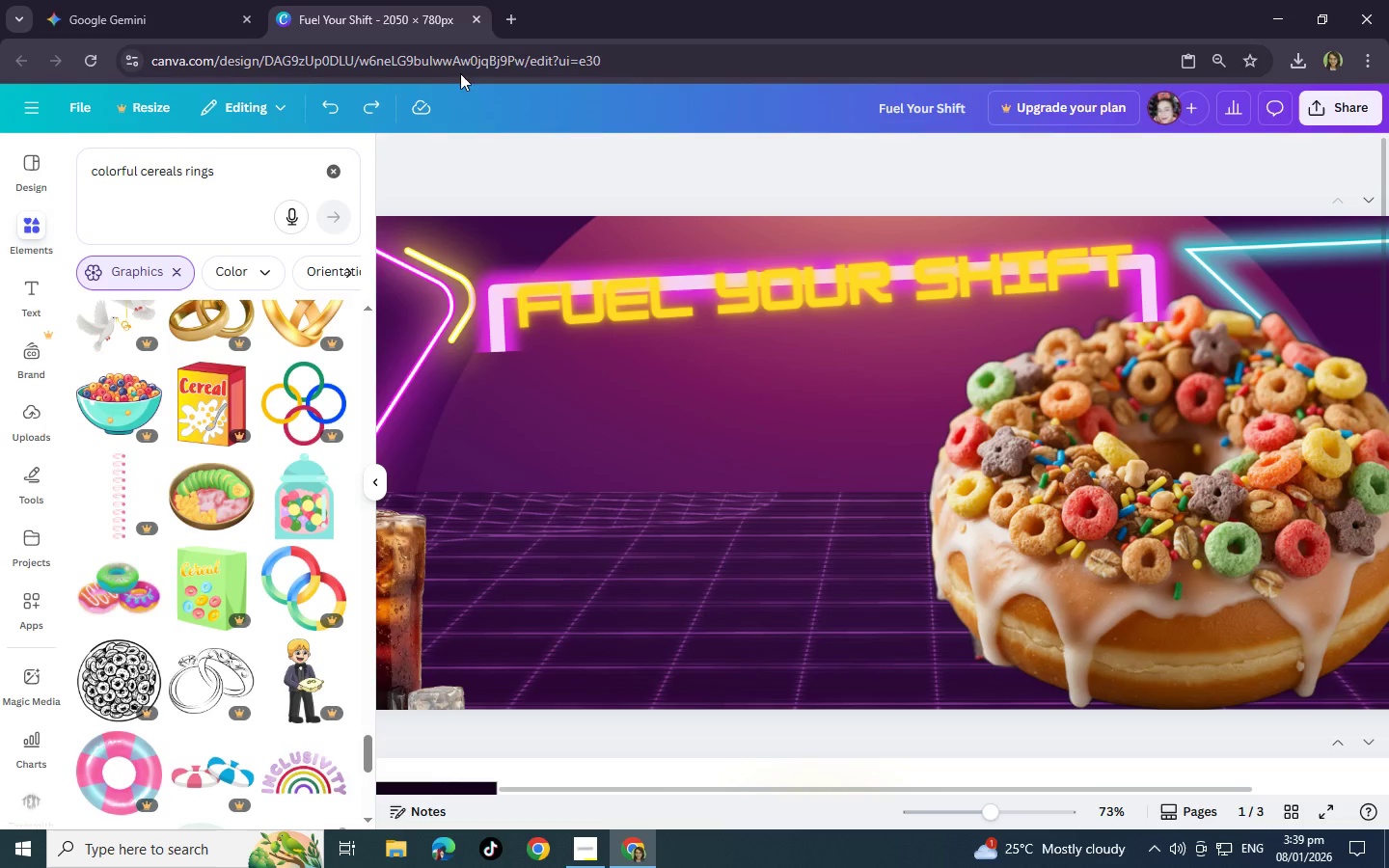 
left_click([369, 104])
 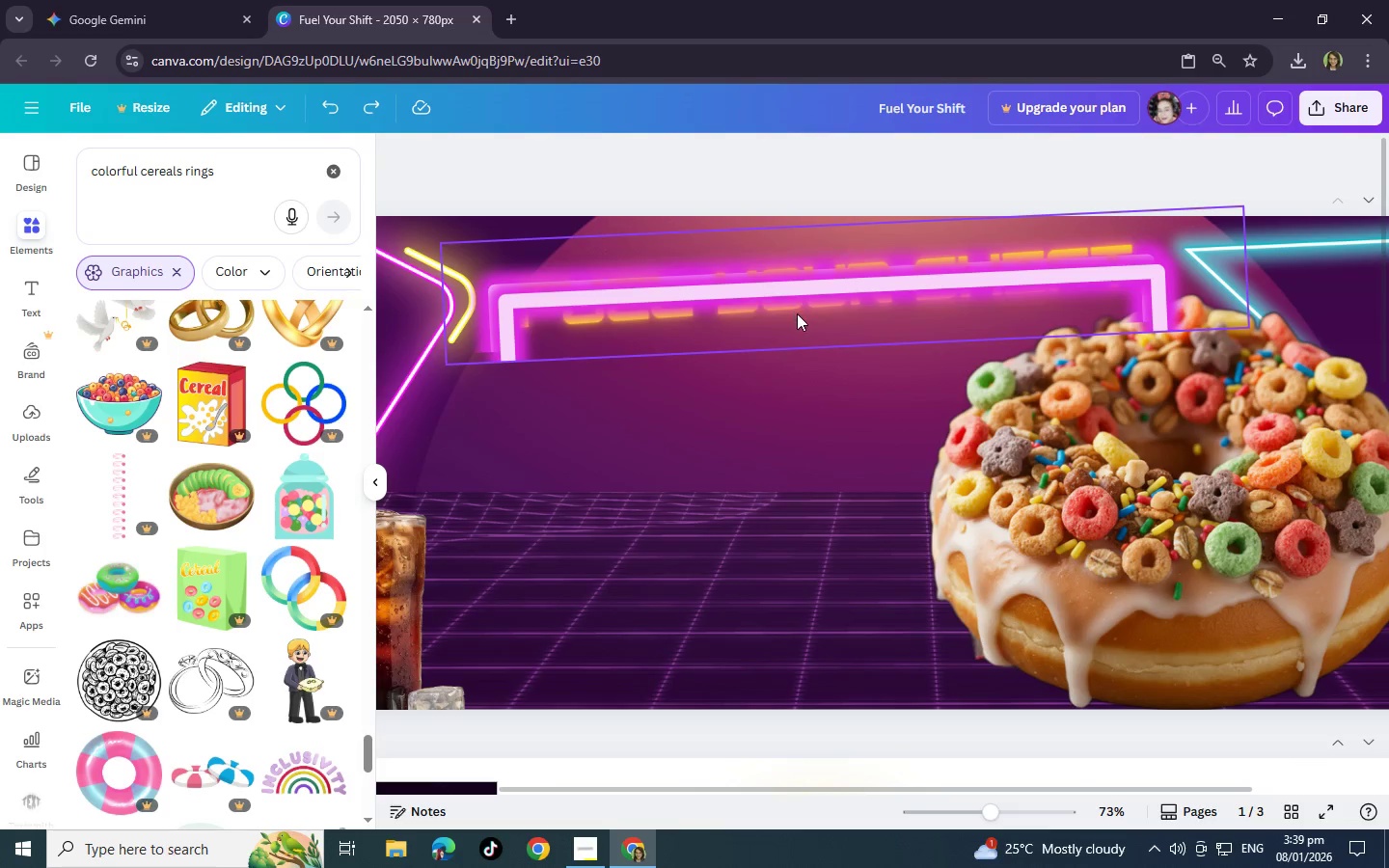 
left_click([797, 313])
 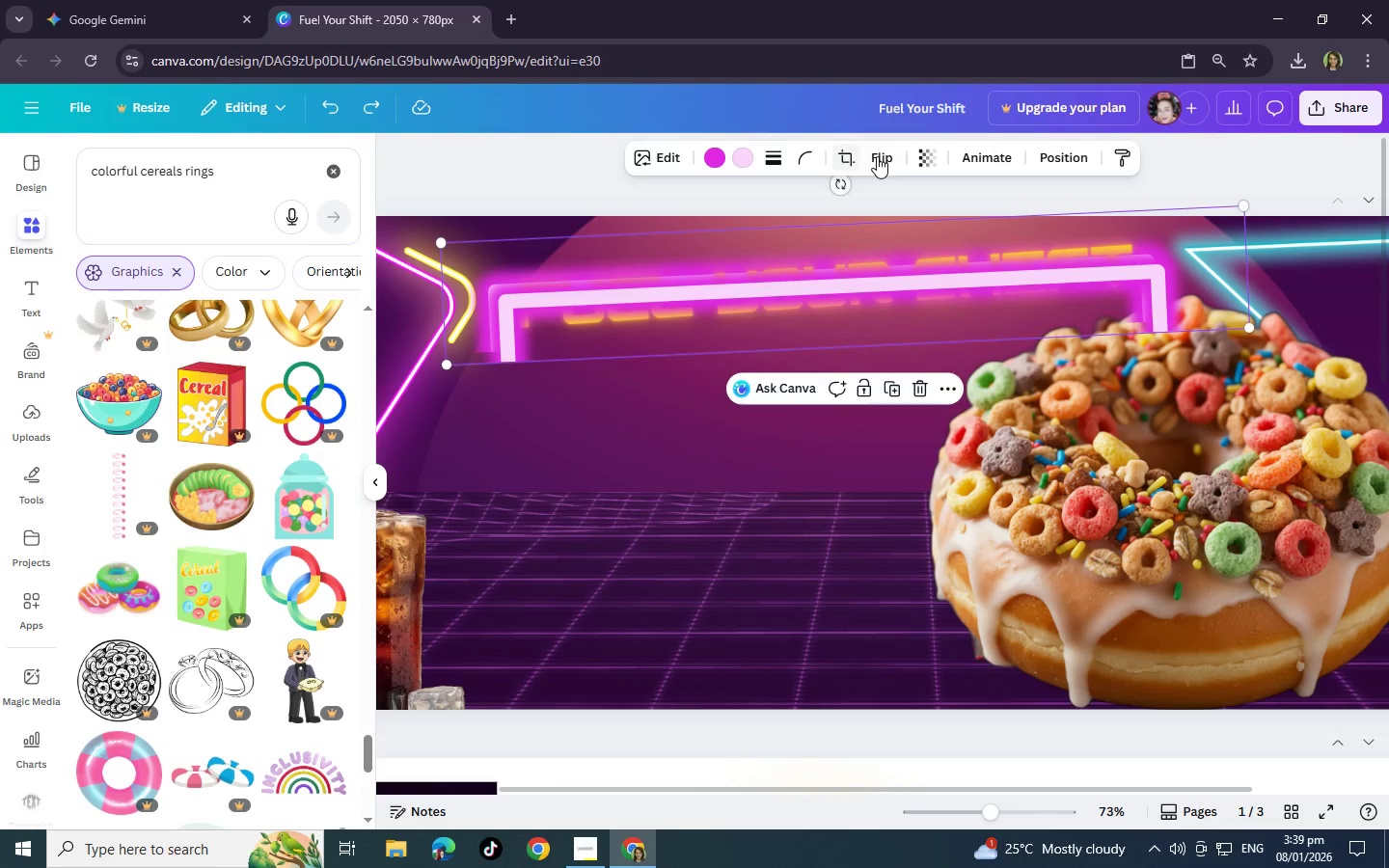 
left_click([878, 156])
 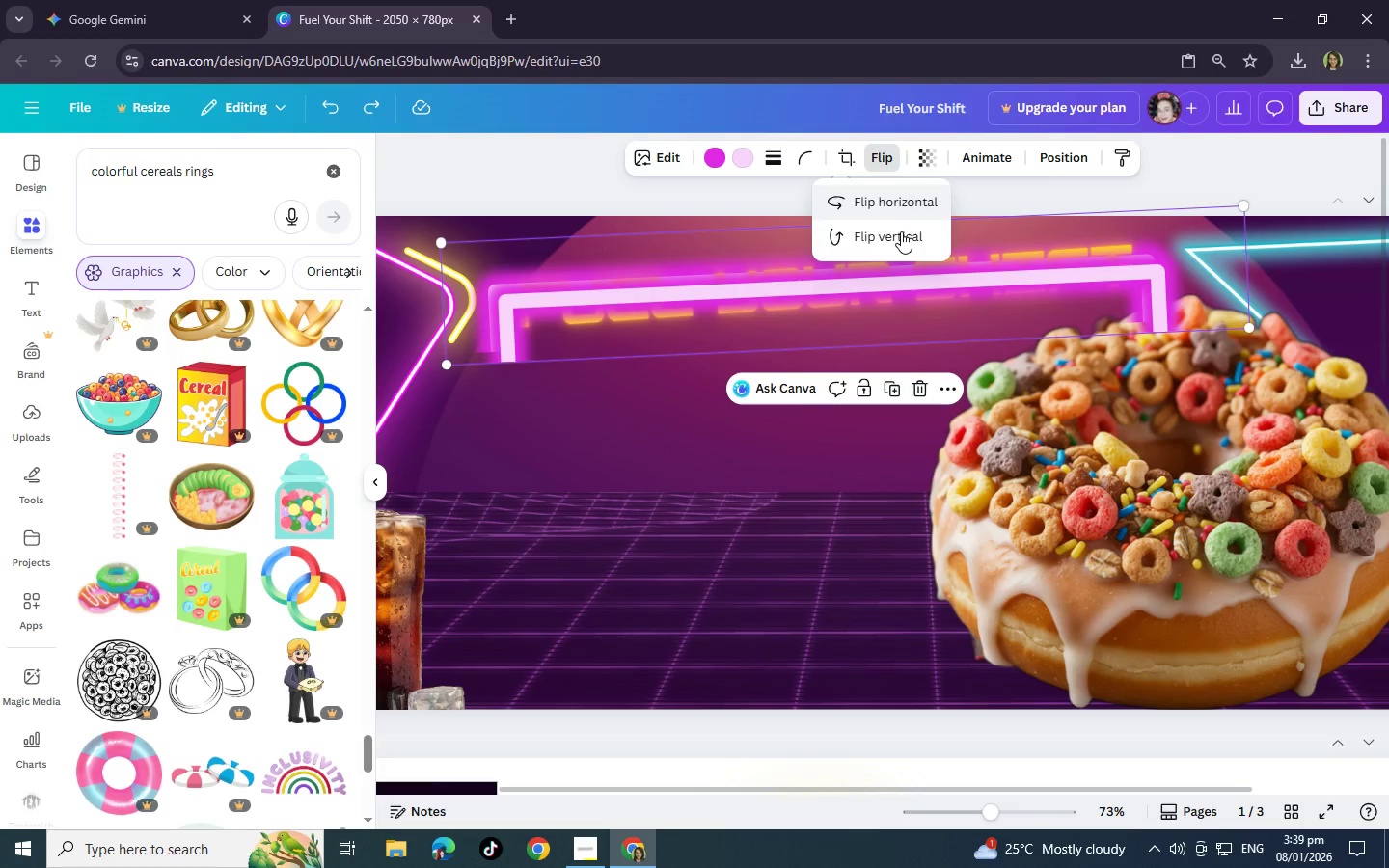 
left_click([901, 231])
 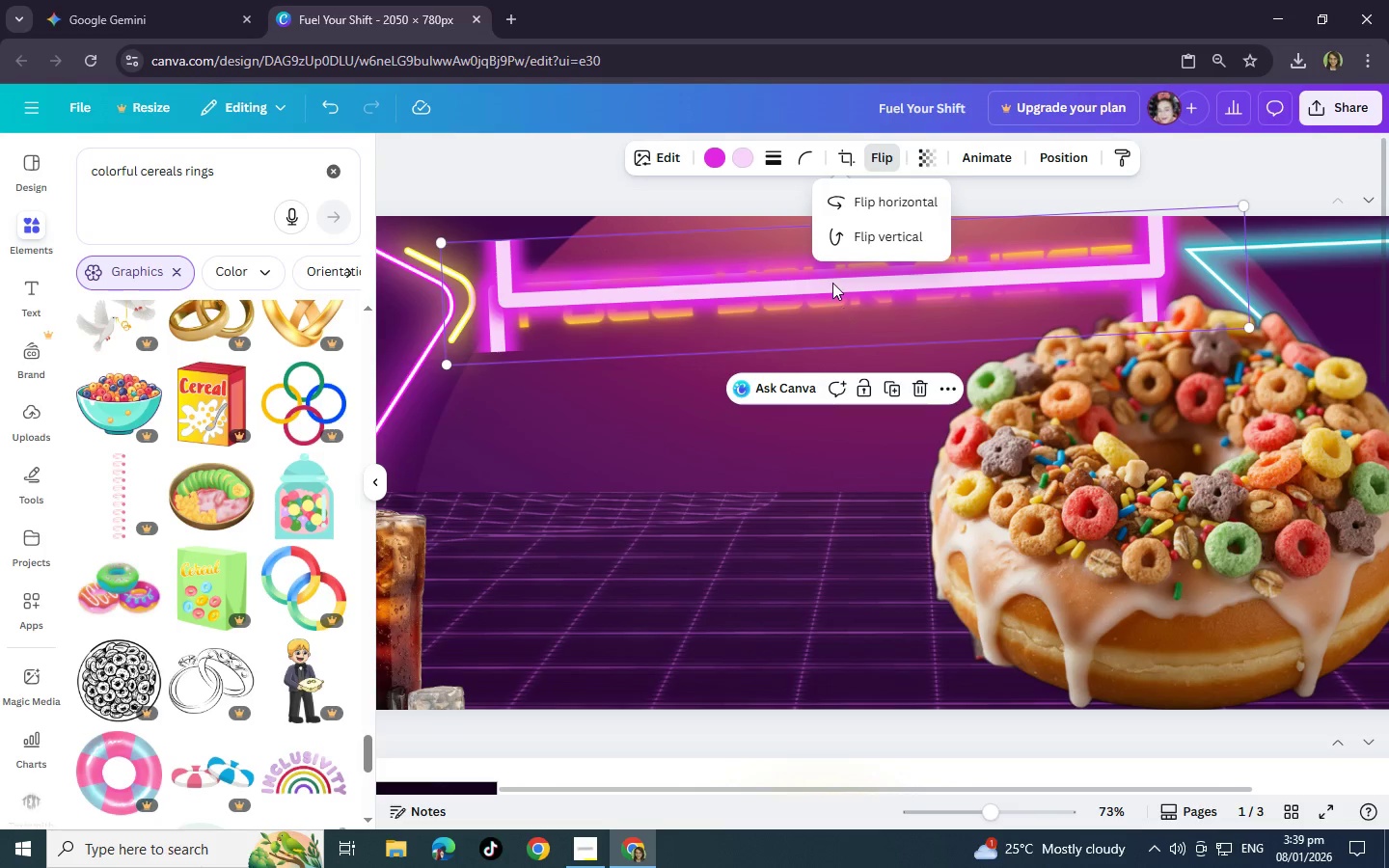 
left_click_drag(start_coordinate=[832, 283], to_coordinate=[829, 394])
 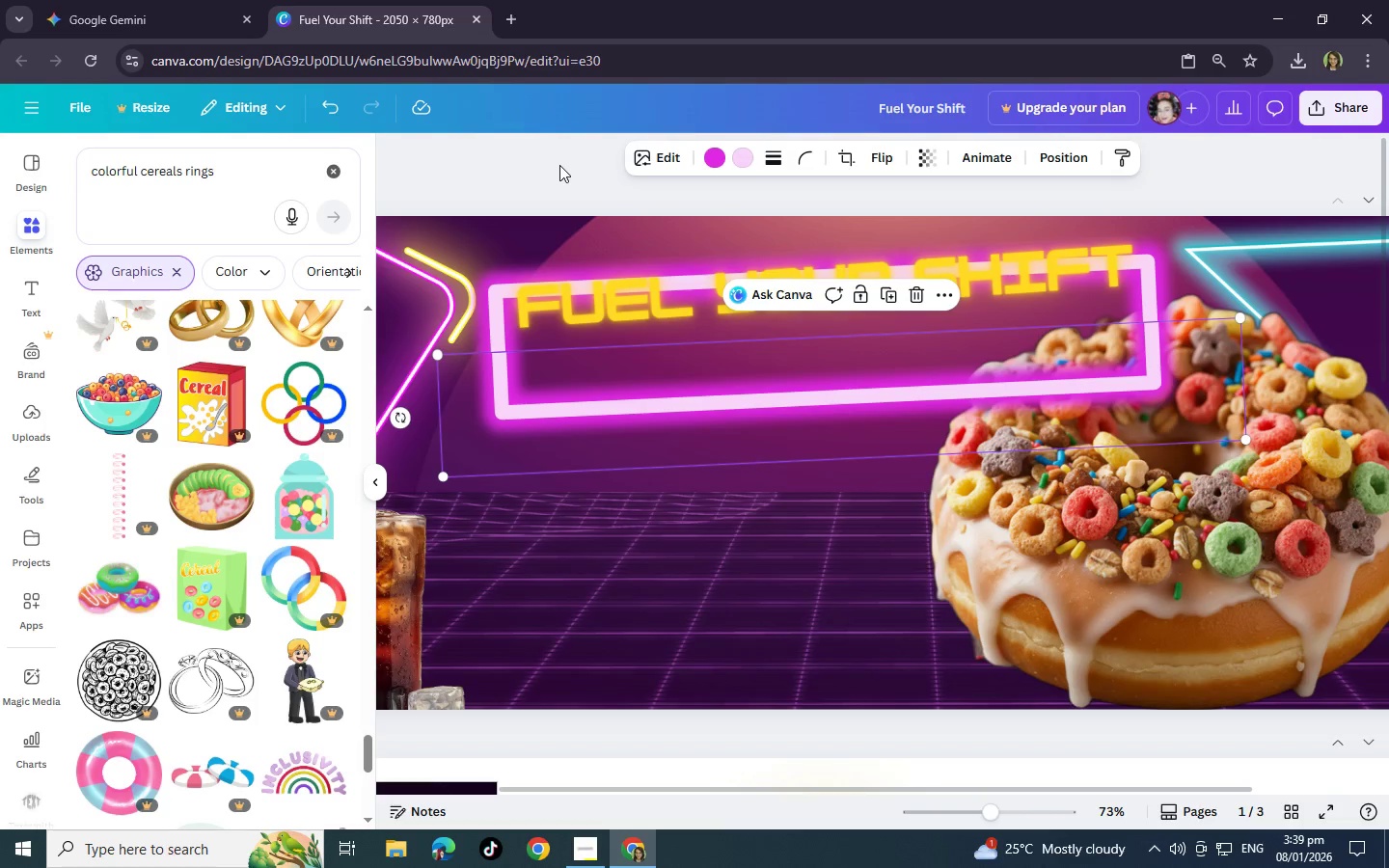 
hold_key(key=ControlLeft, duration=1.5)
 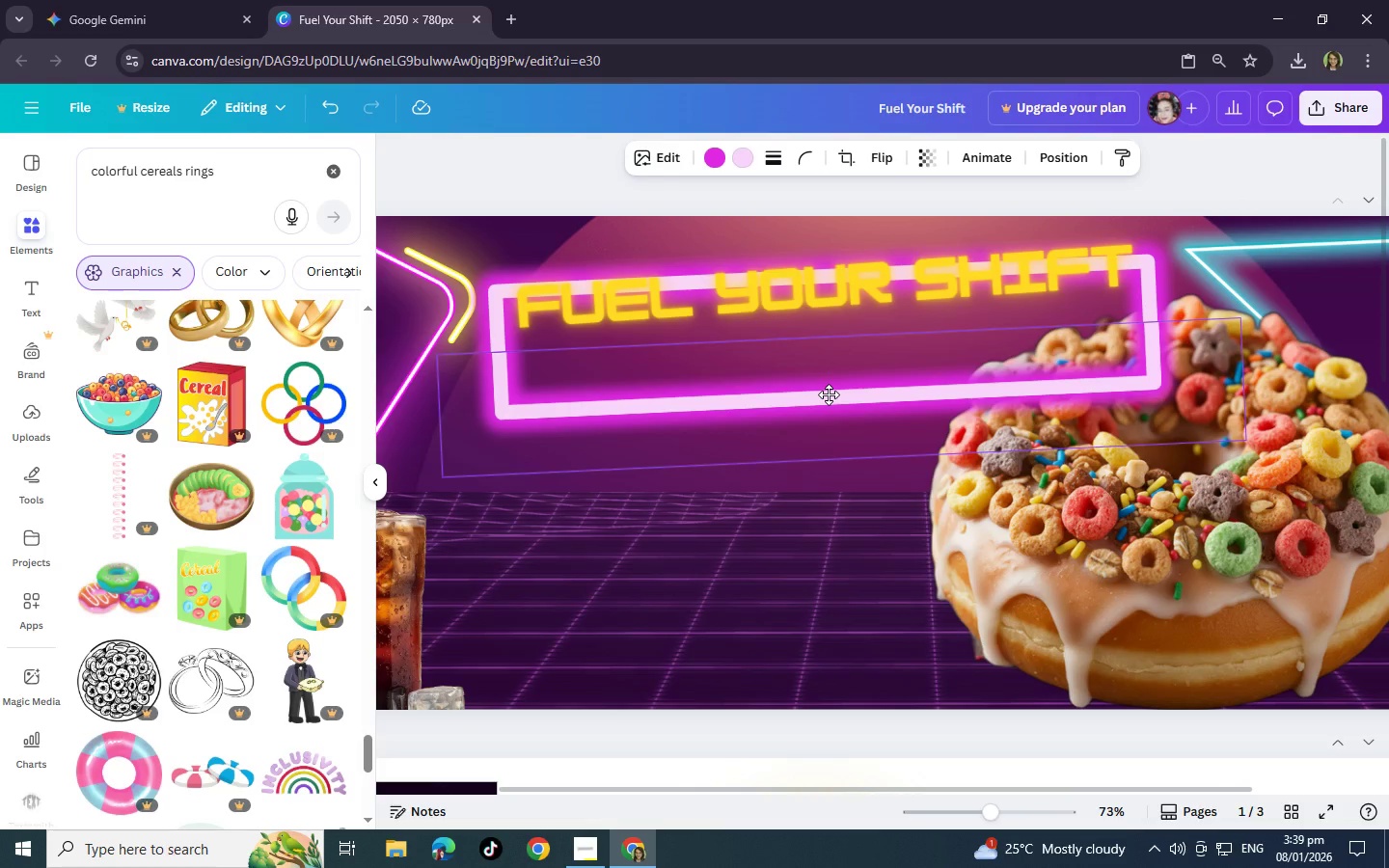 
hold_key(key=ControlLeft, duration=1.52)
 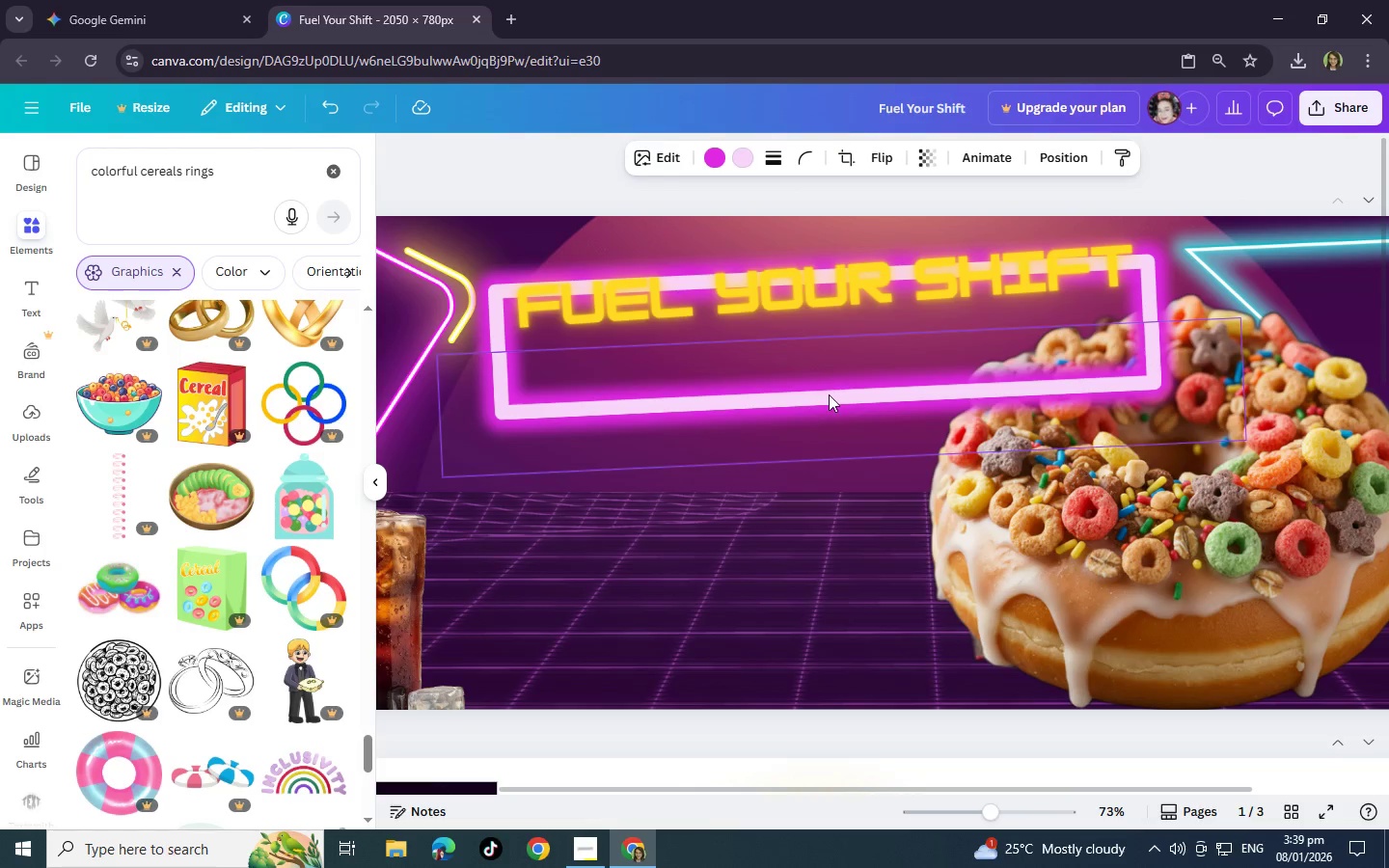 
key(Control+ControlLeft)
 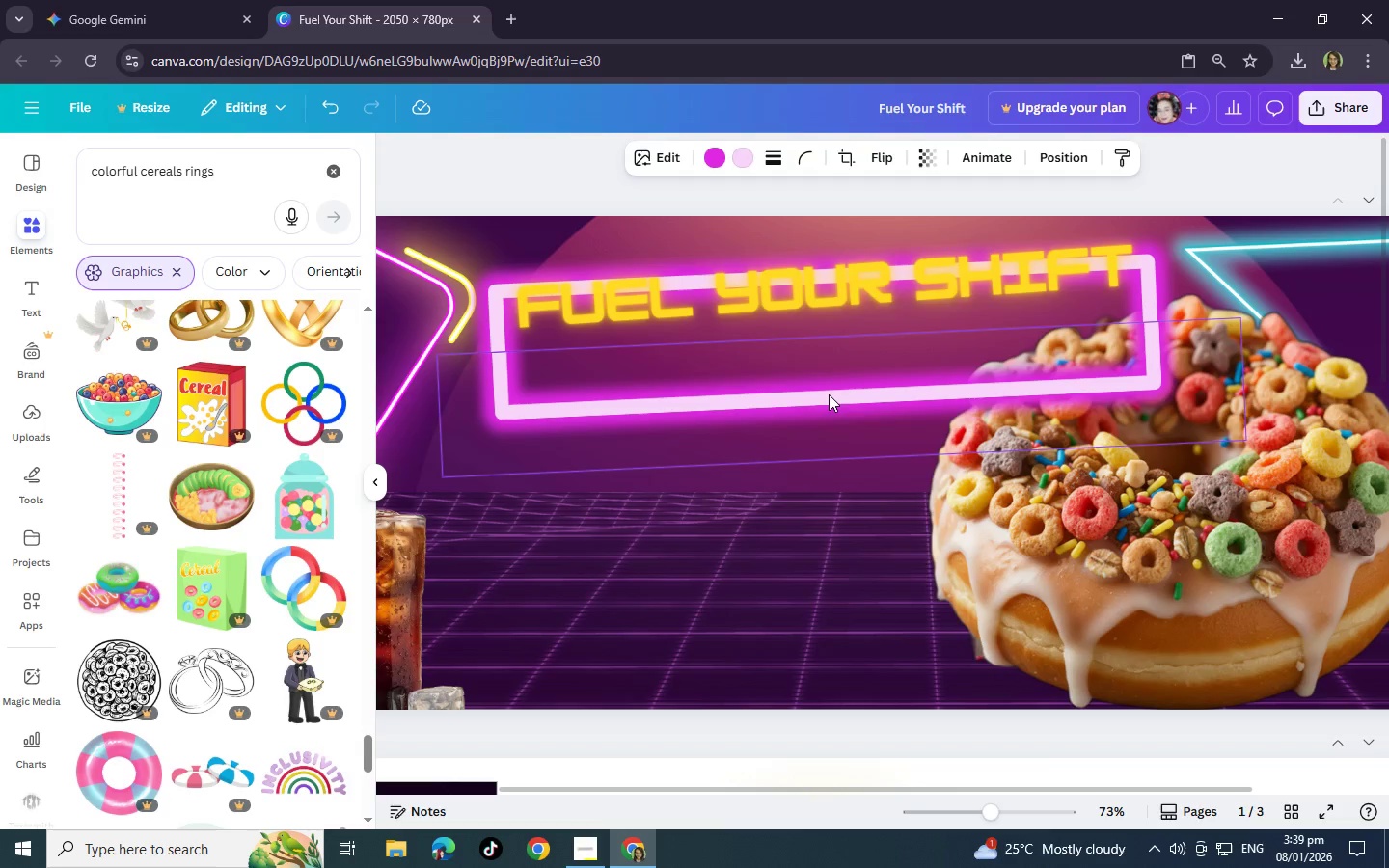 
key(Control+ControlLeft)
 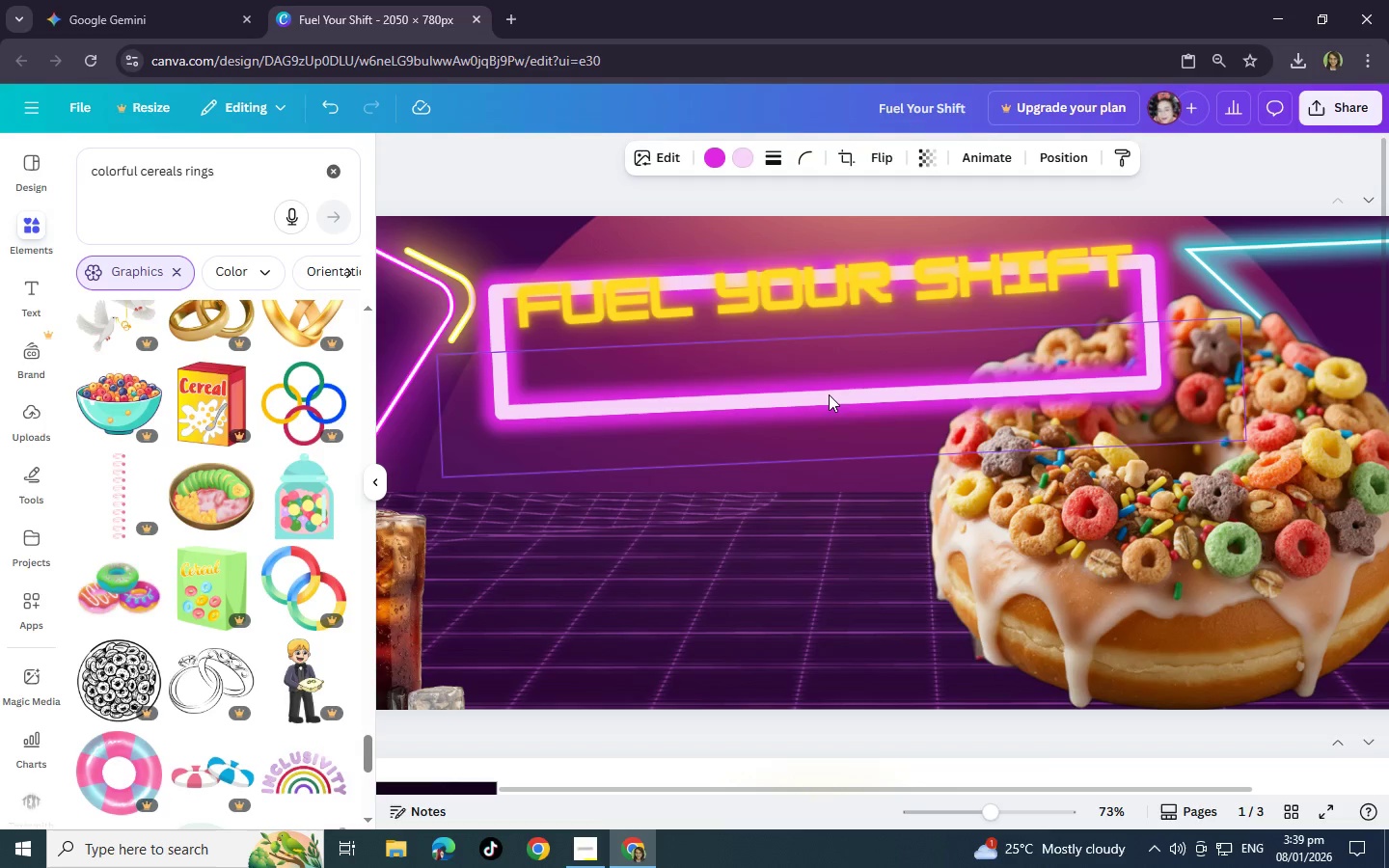 
key(Control+ControlLeft)
 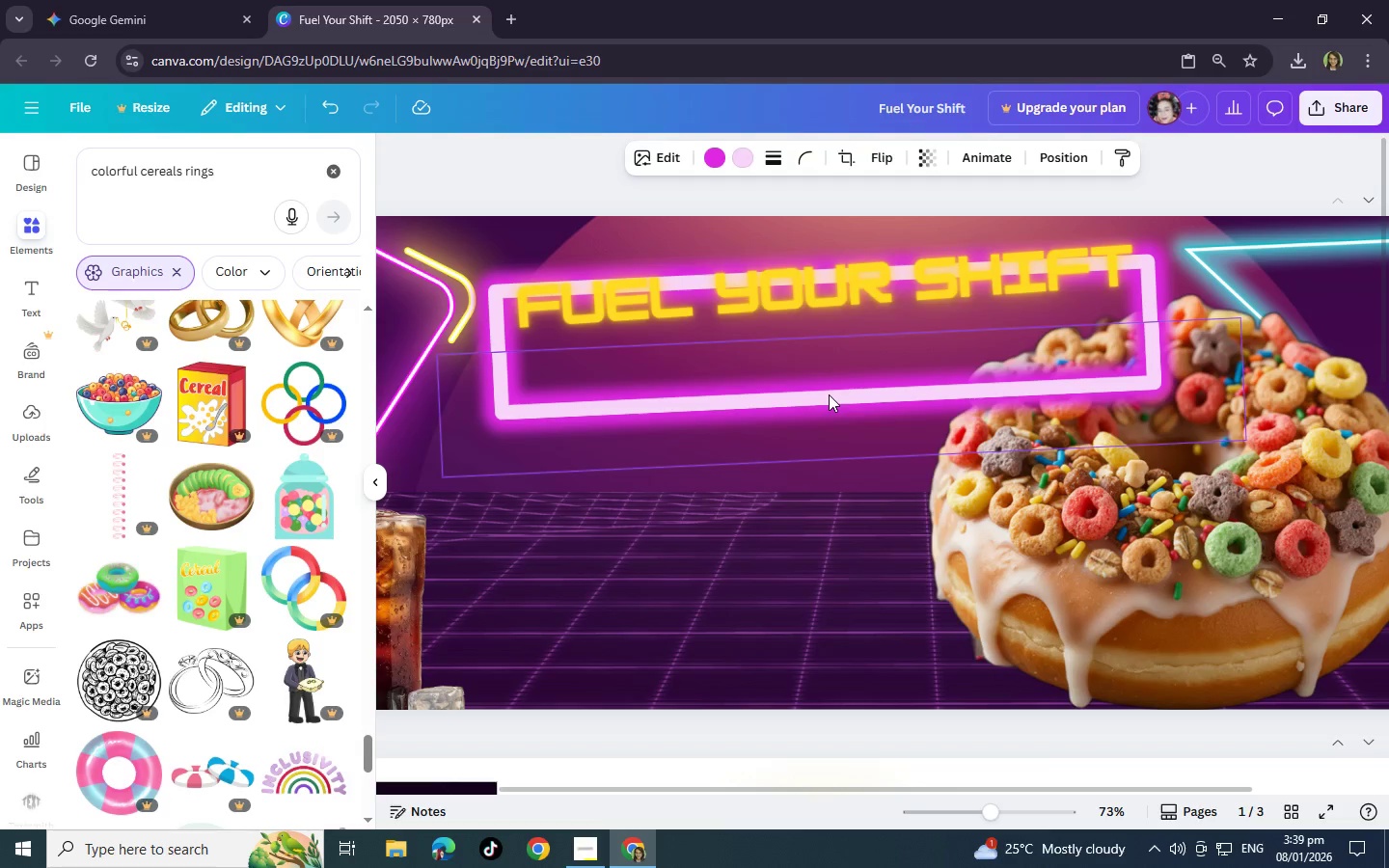 
key(Control+ControlLeft)
 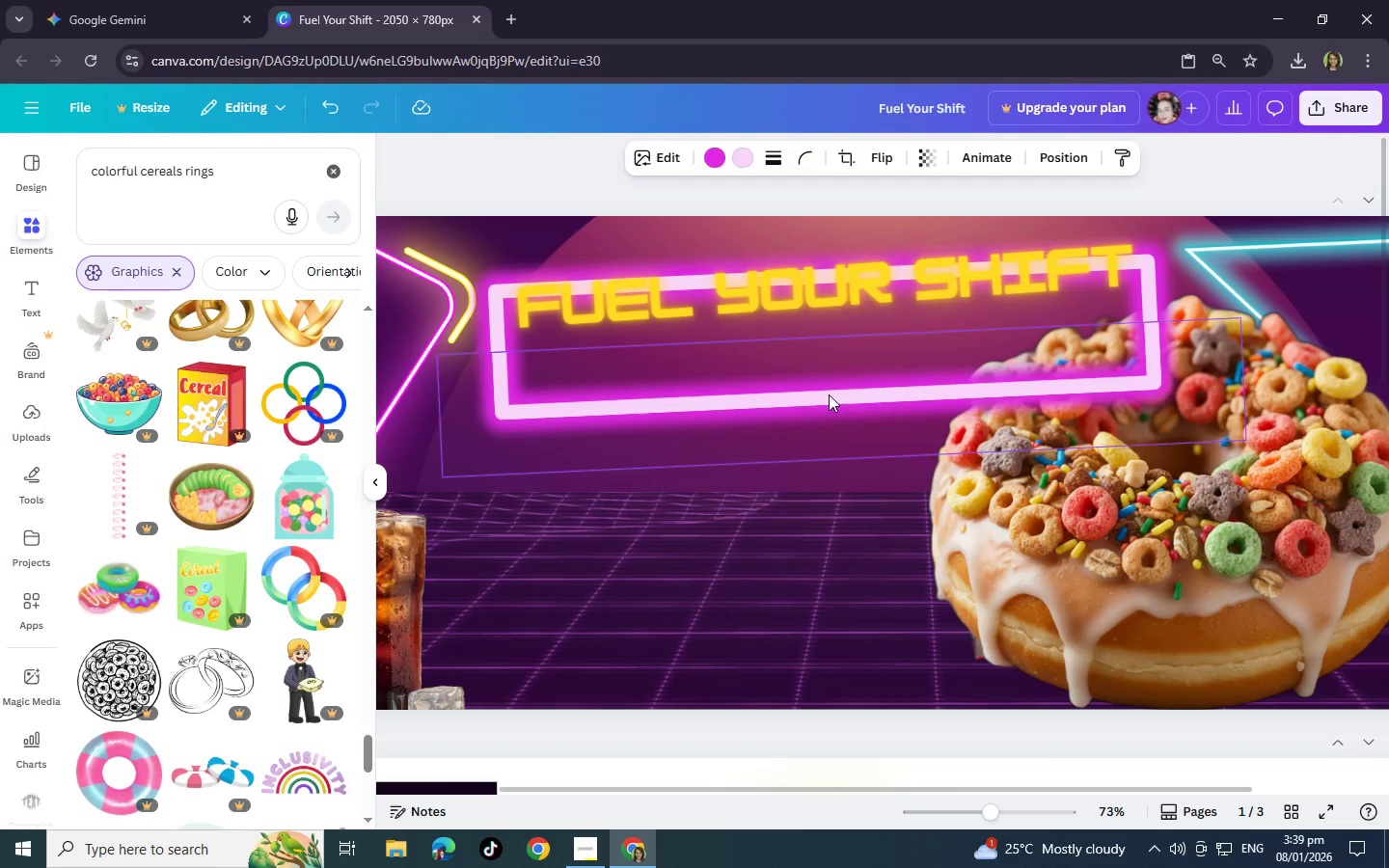 
key(Control+ControlLeft)
 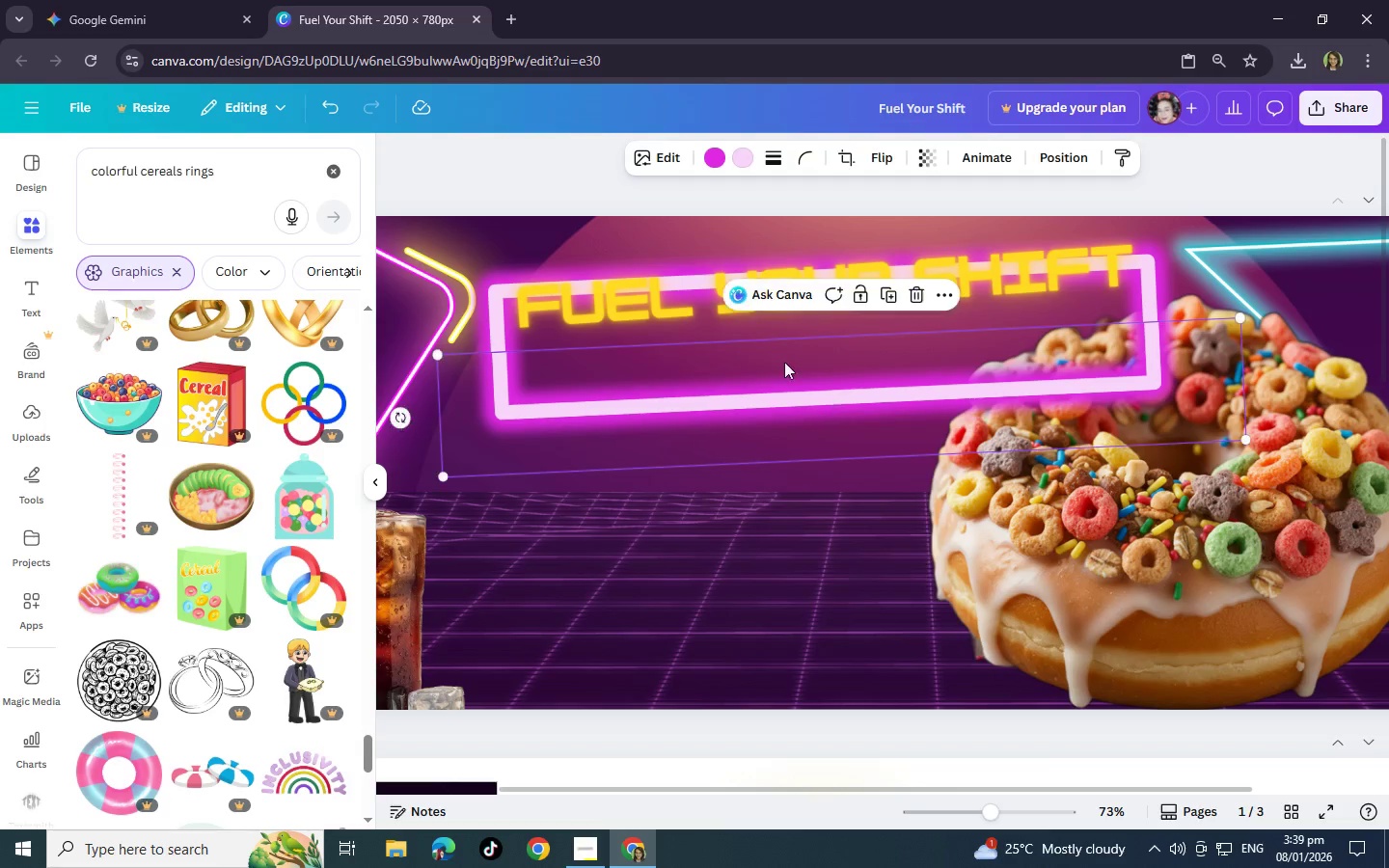 
key(Control+ControlLeft)
 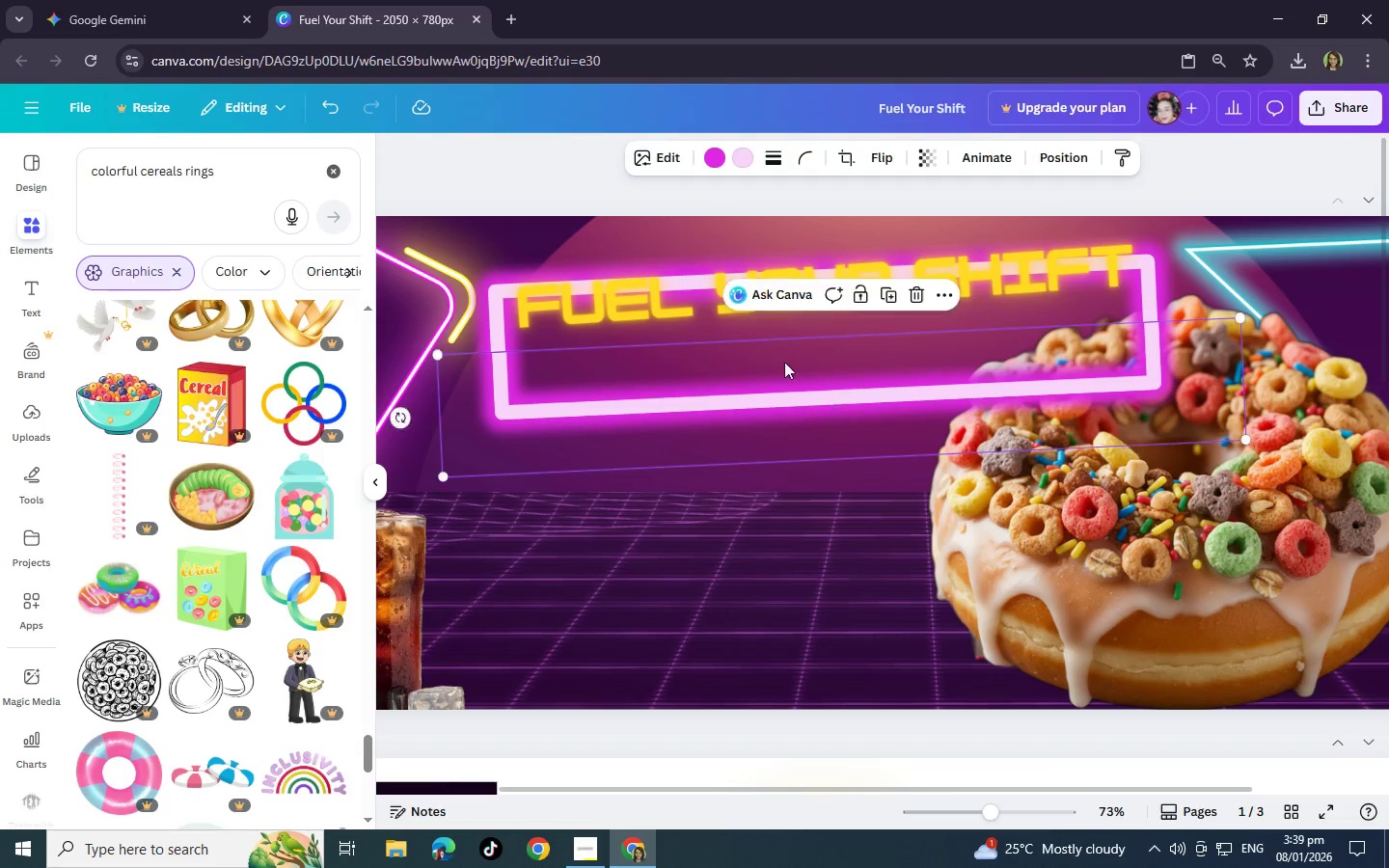 
key(Control+ControlLeft)
 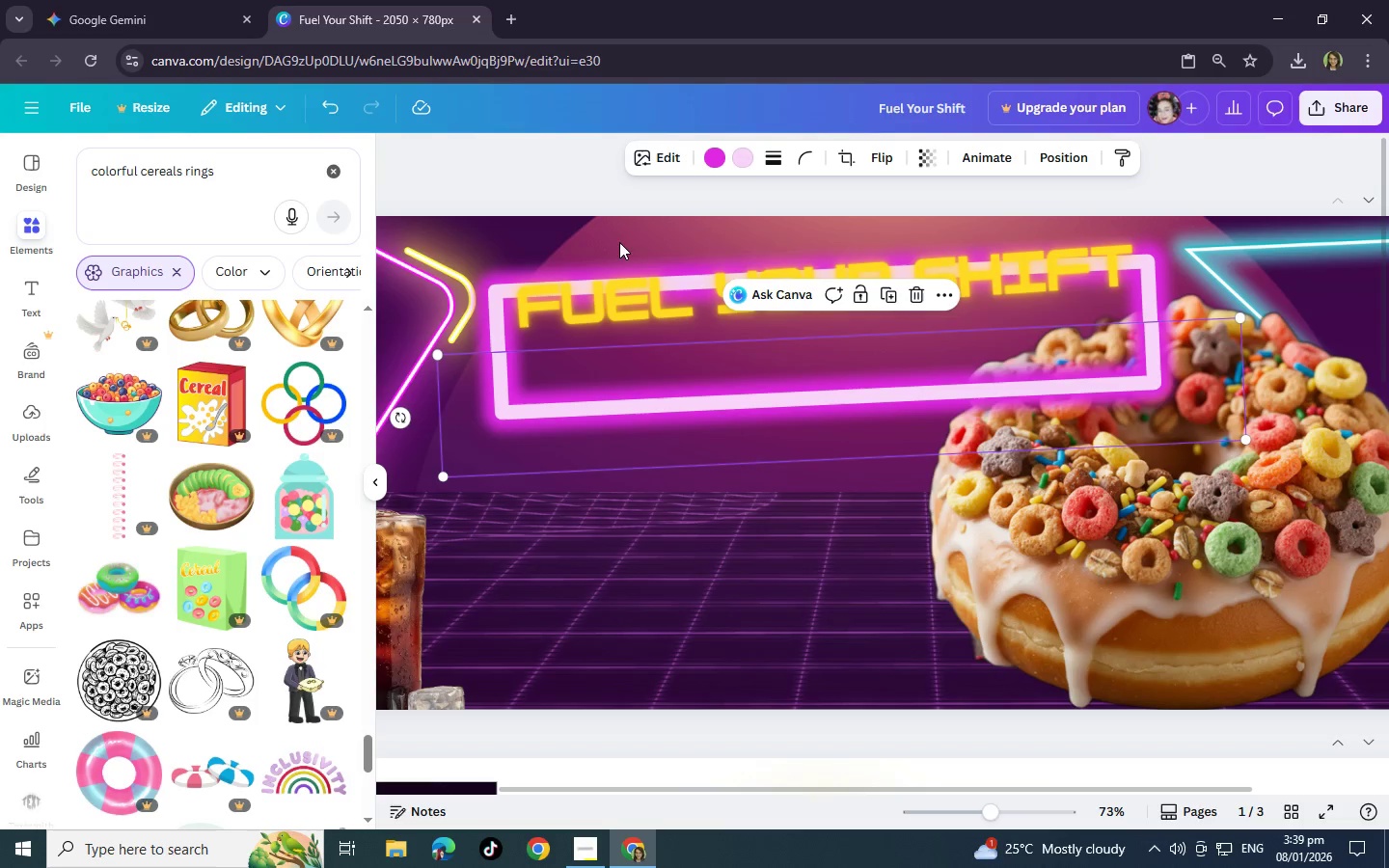 
key(Control+ControlLeft)
 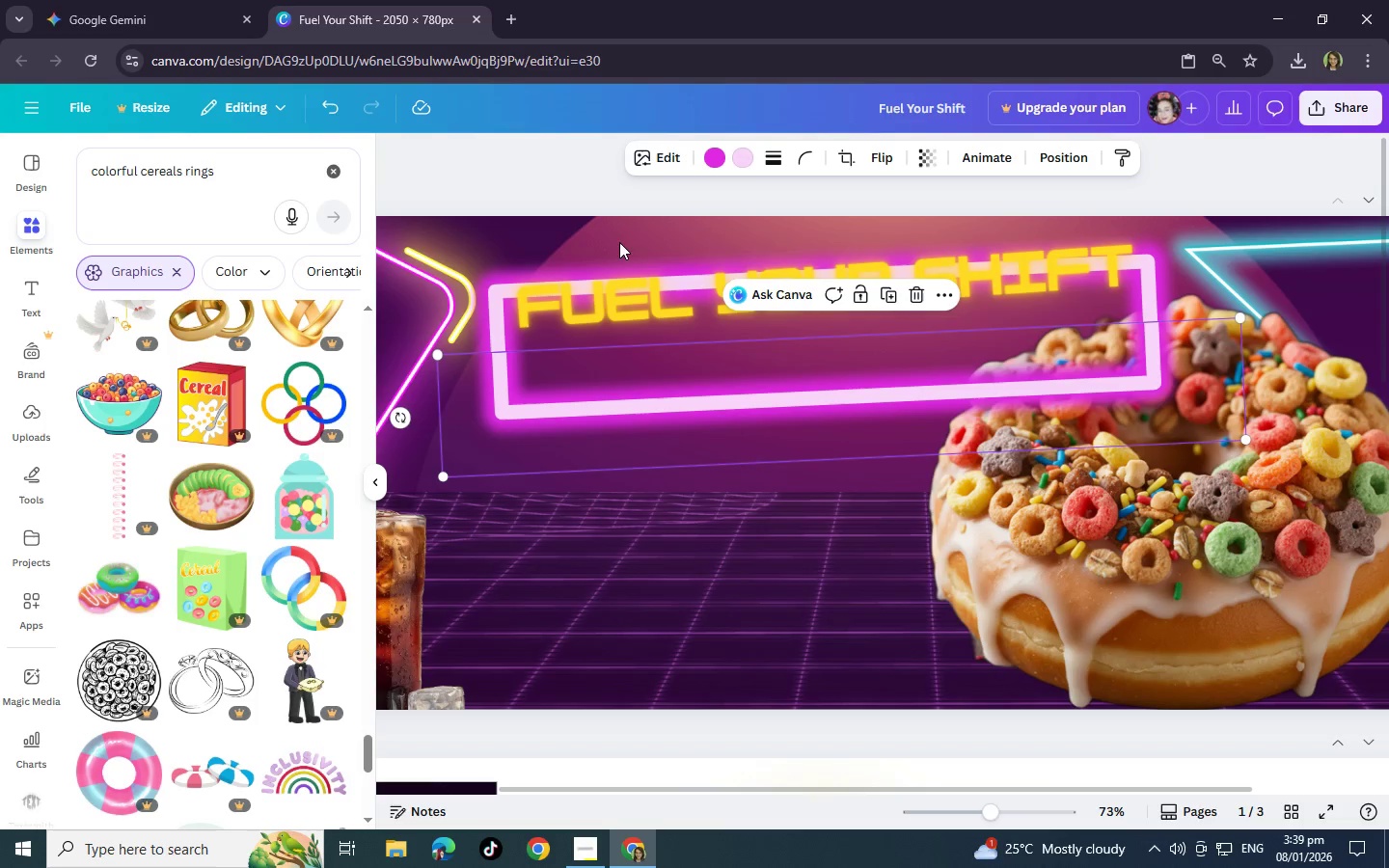 
key(Control+ControlLeft)
 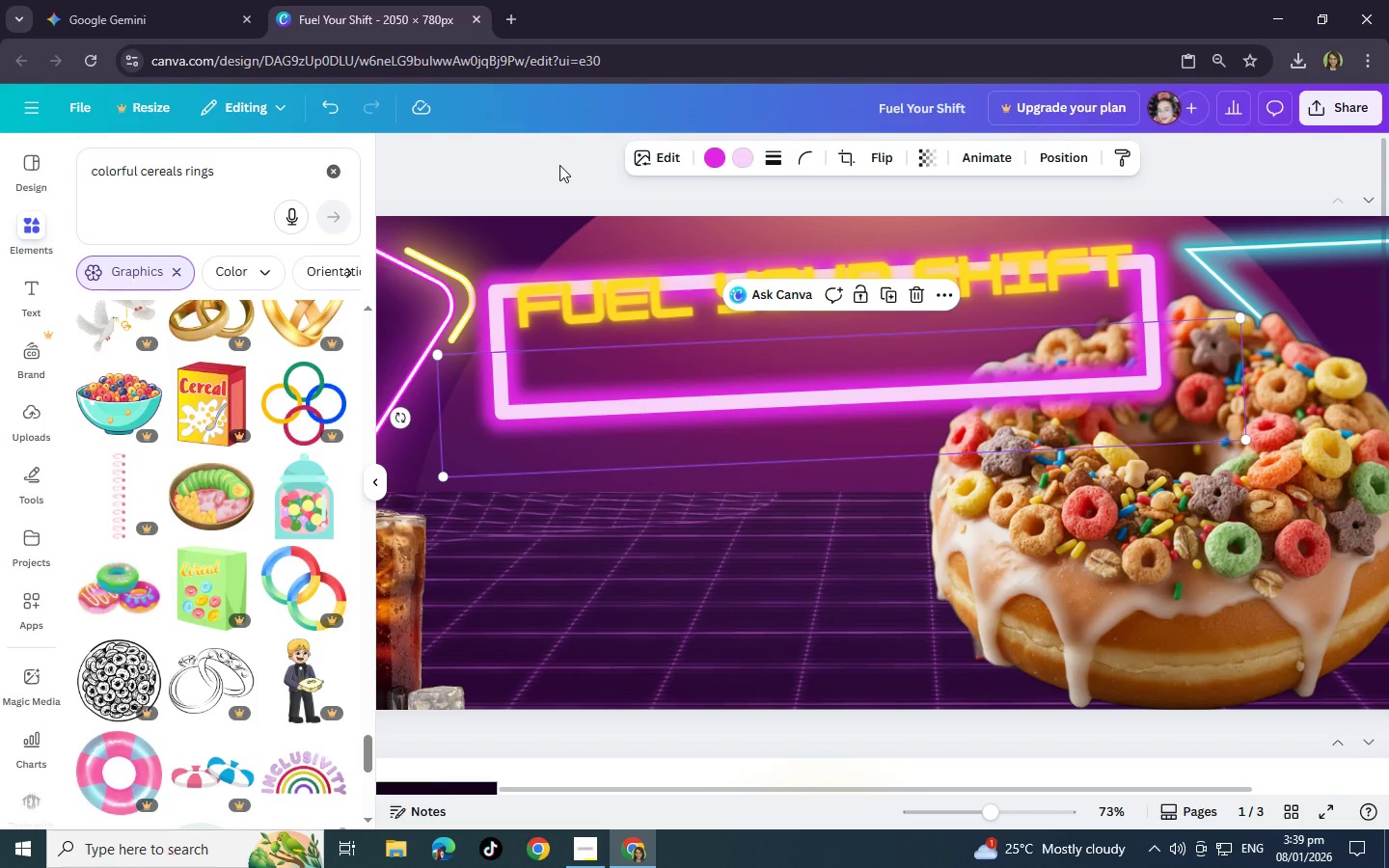 
left_click([559, 165])
 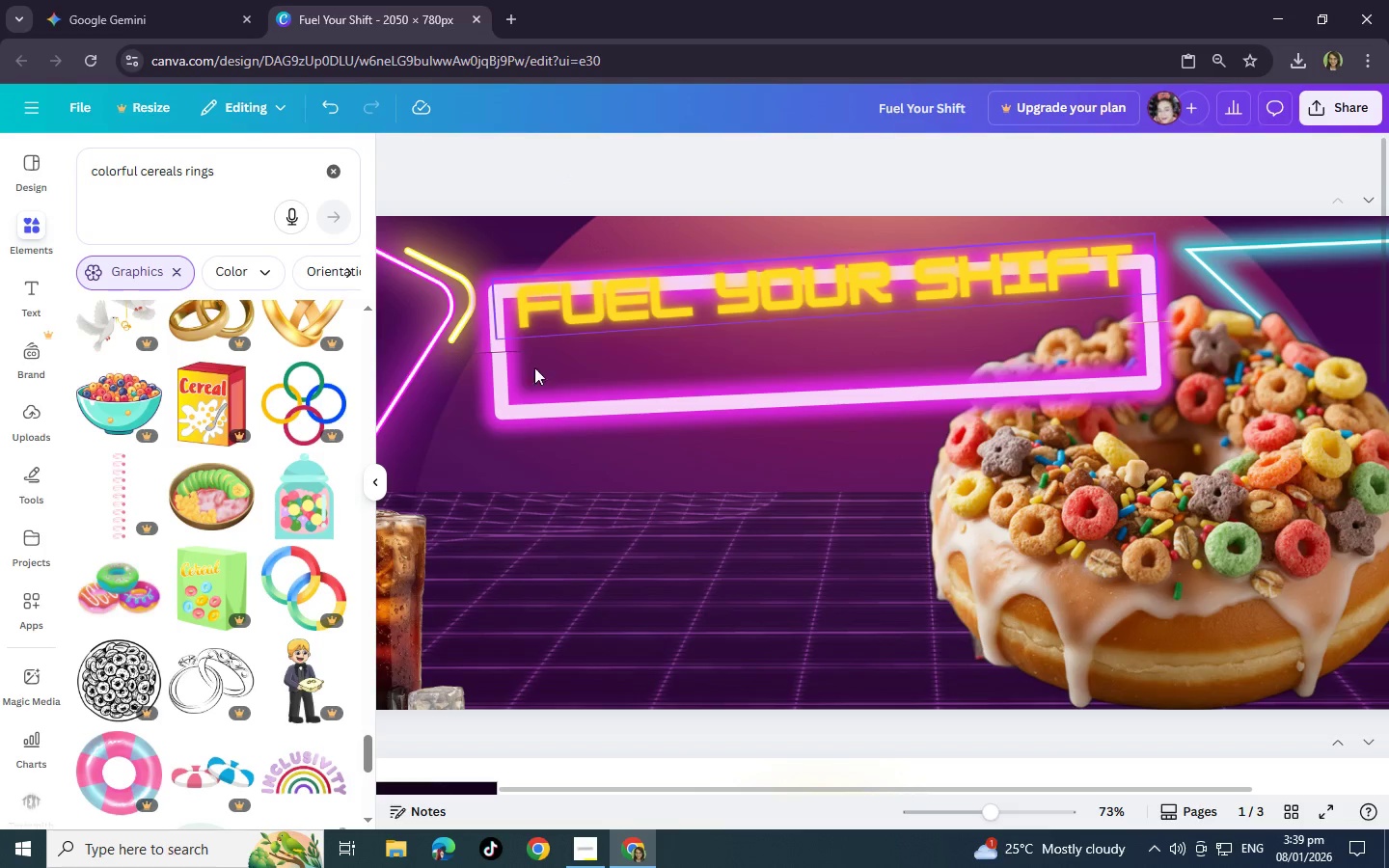 
hold_key(key=ControlLeft, duration=1.53)
 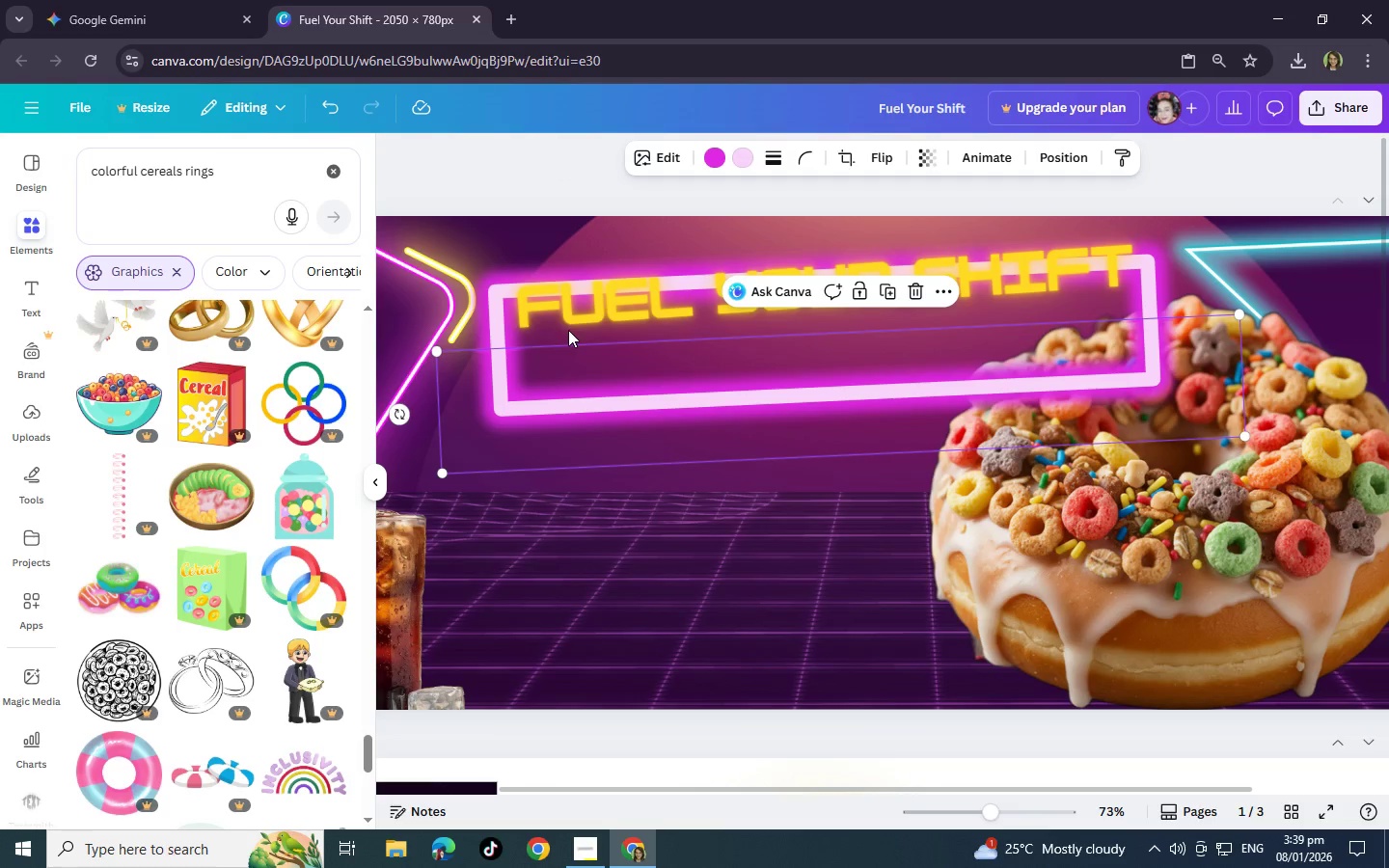 
key(Control+ControlLeft)
 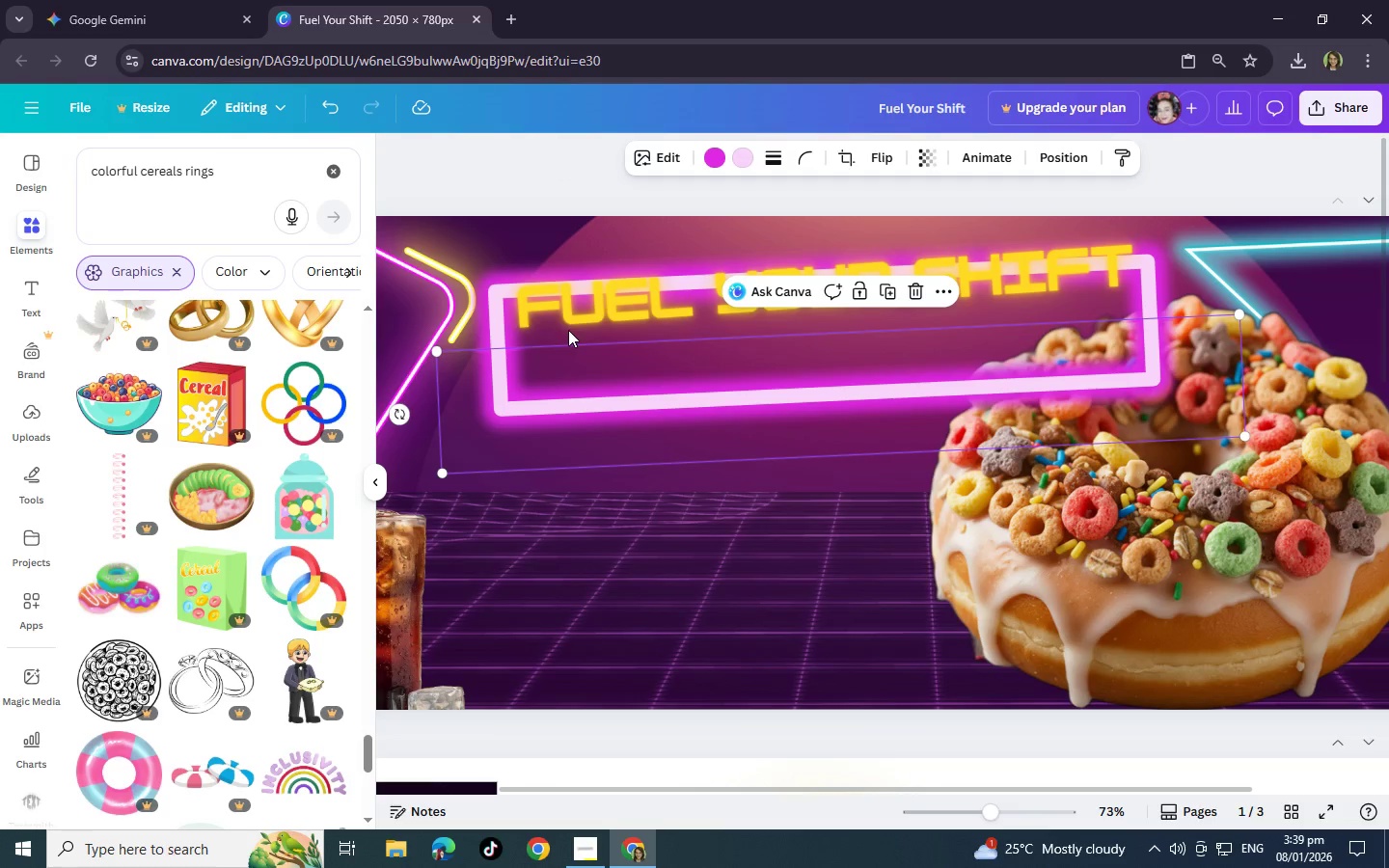 
key(Control+ControlLeft)
 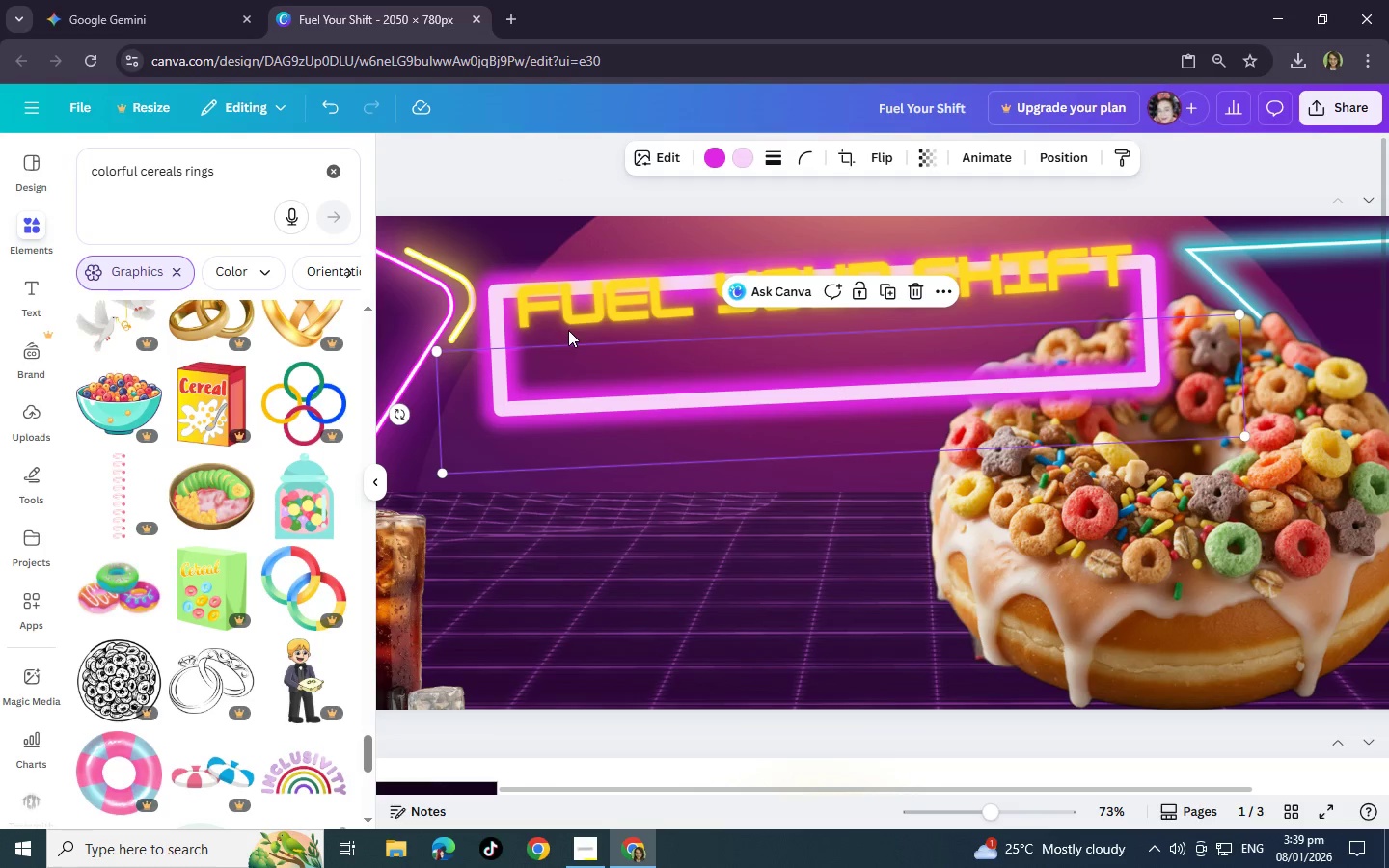 
key(Control+ControlLeft)
 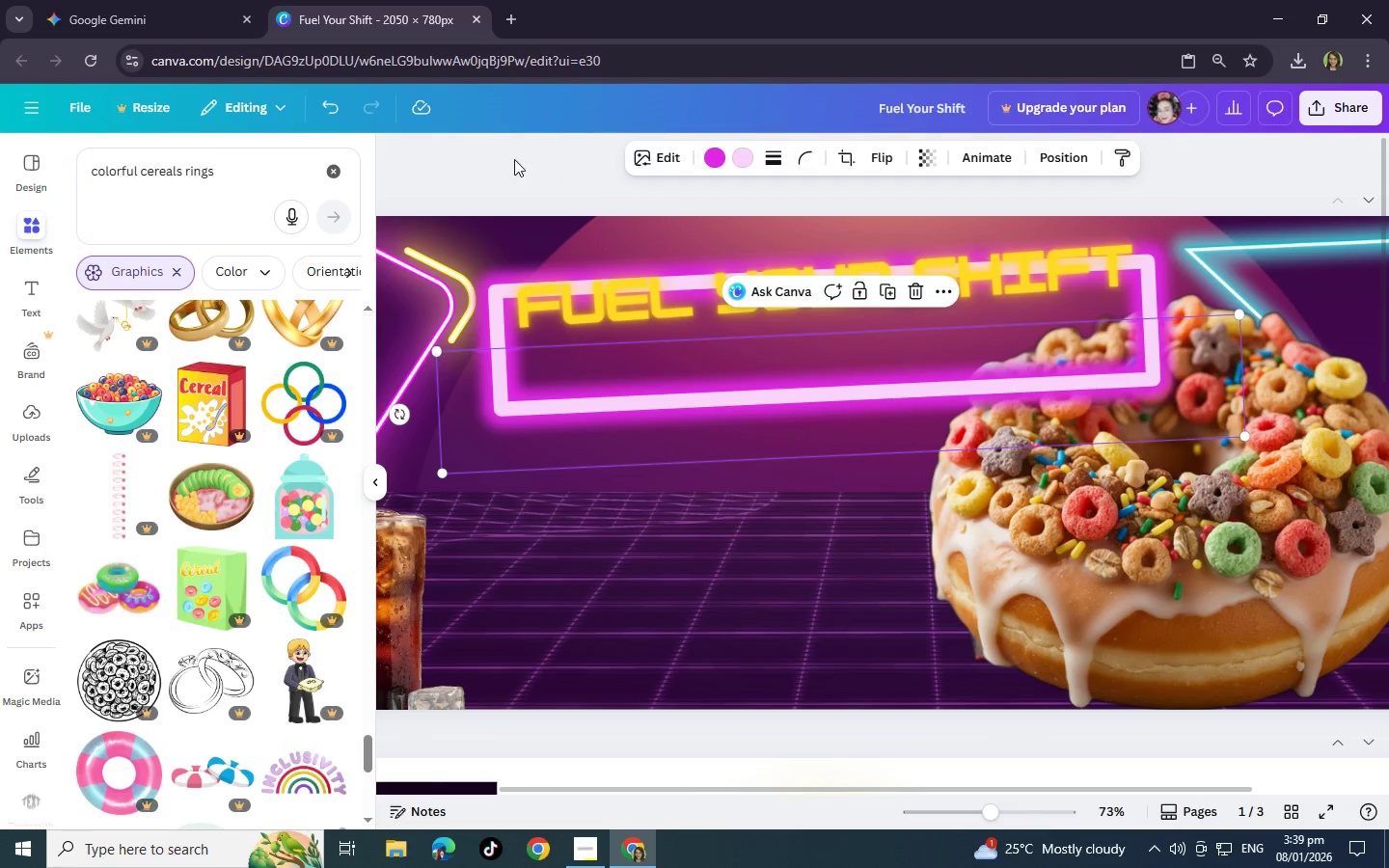 
key(Control+ControlLeft)
 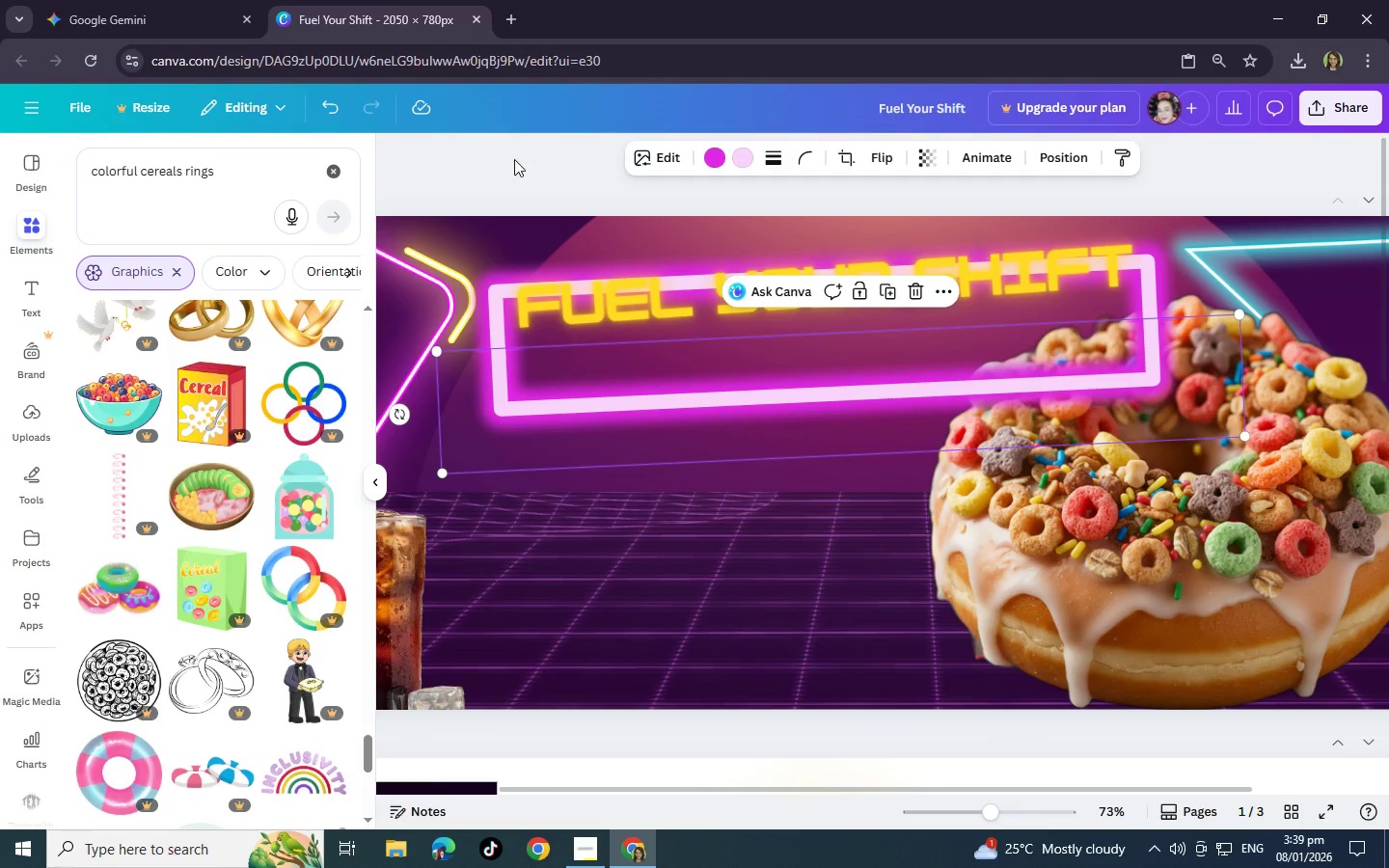 
key(Control+ControlLeft)
 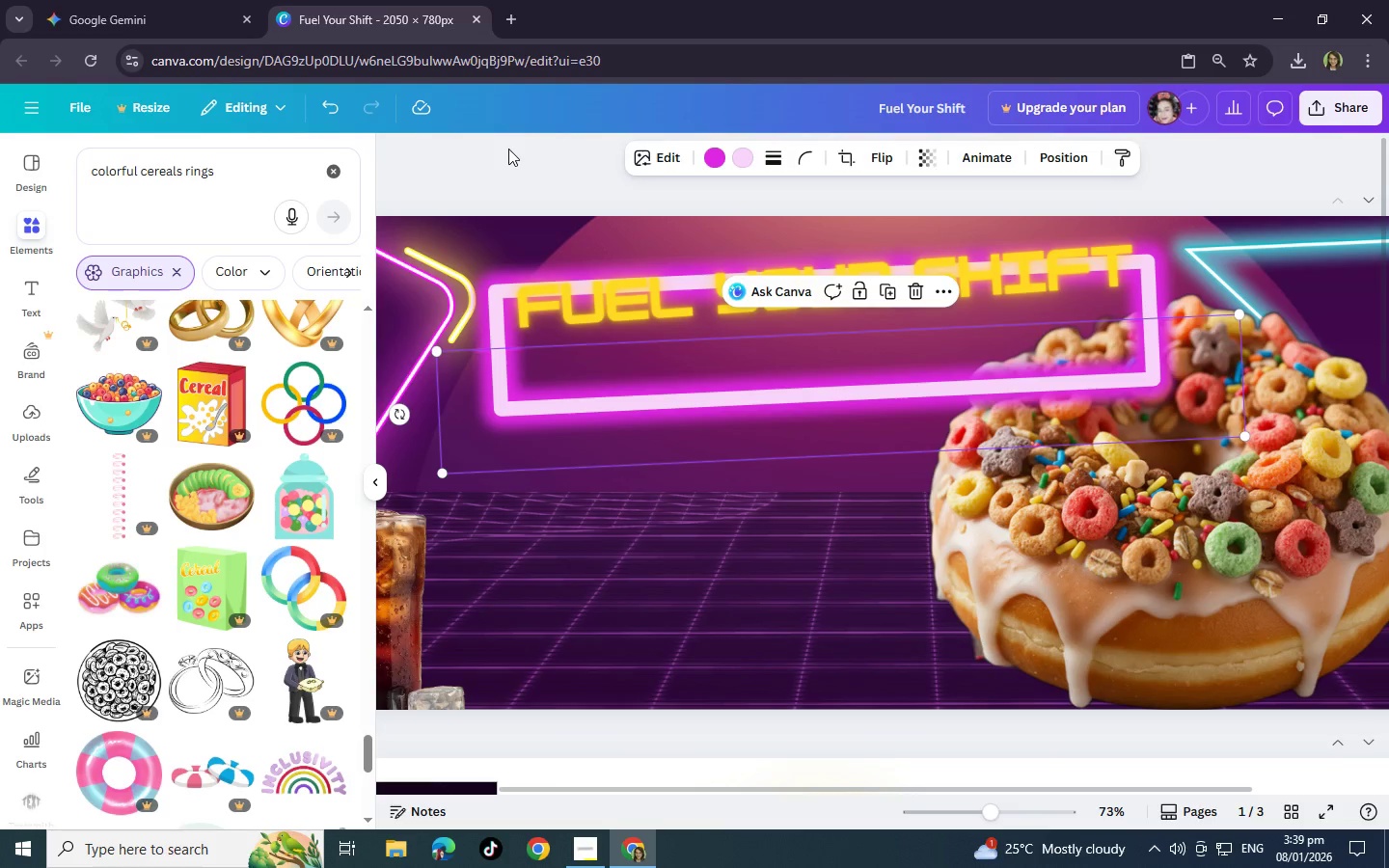 
left_click([508, 149])
 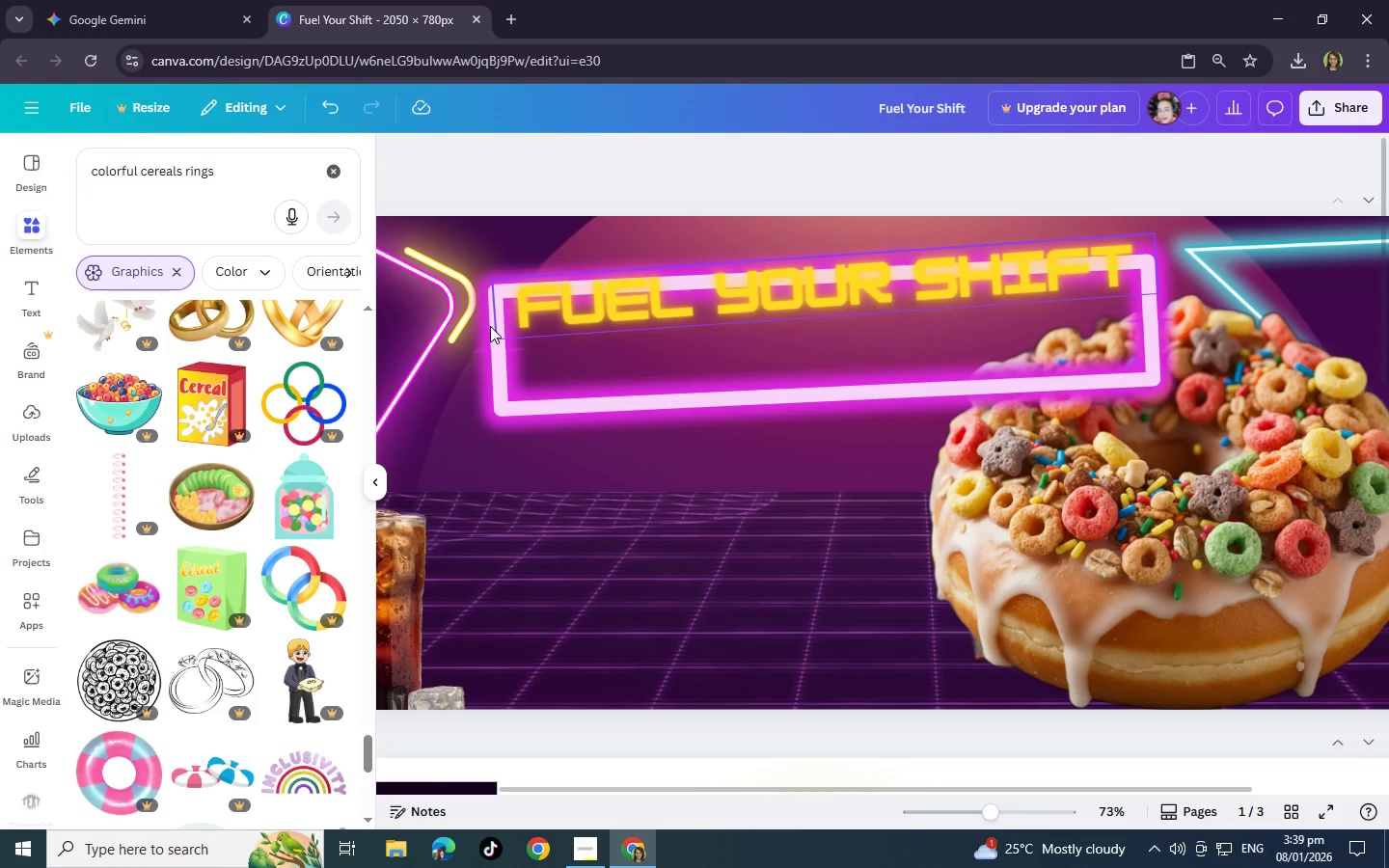 
hold_key(key=ShiftLeft, duration=1.5)
left_click([486, 329])
 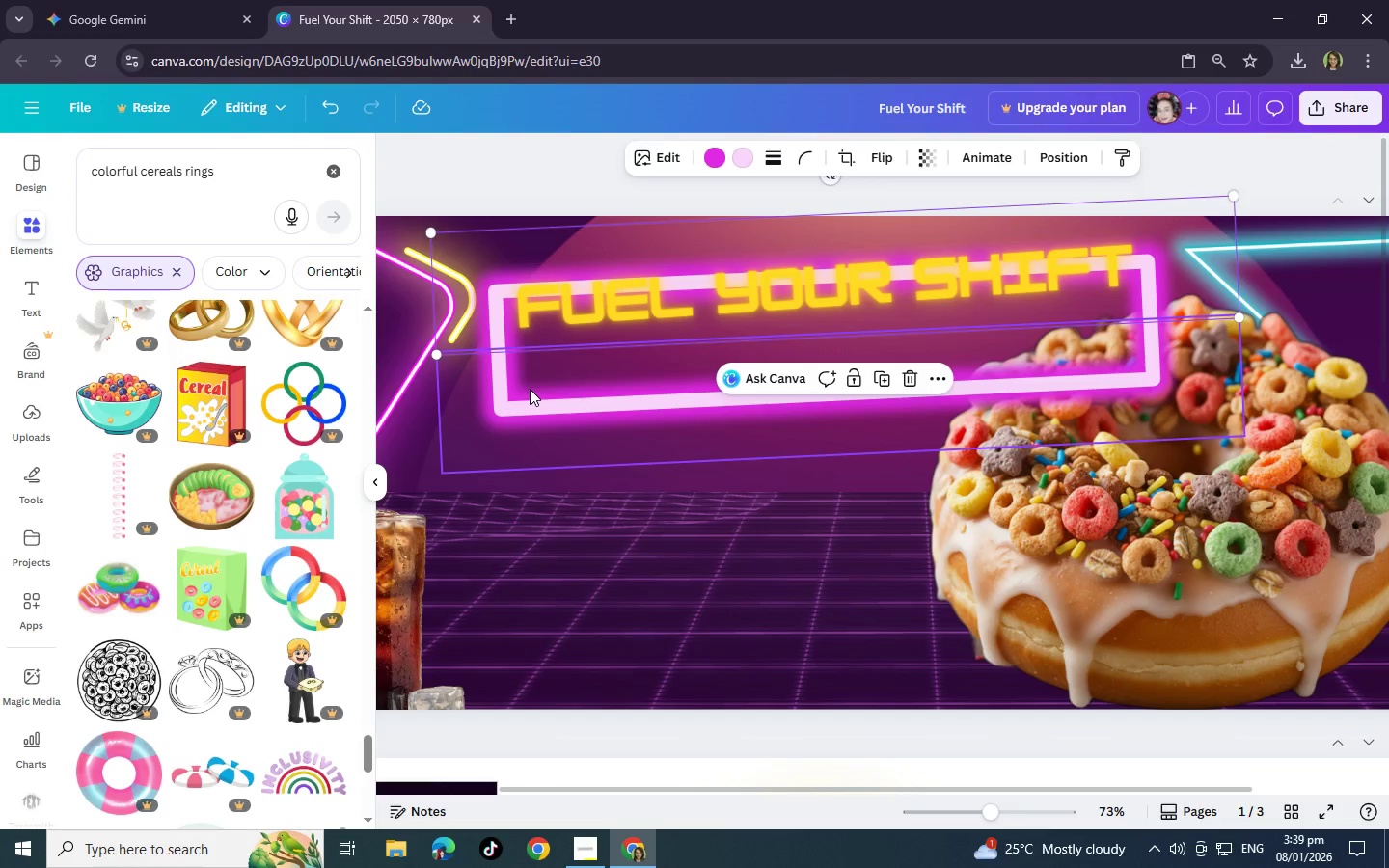 
left_click([530, 389])
 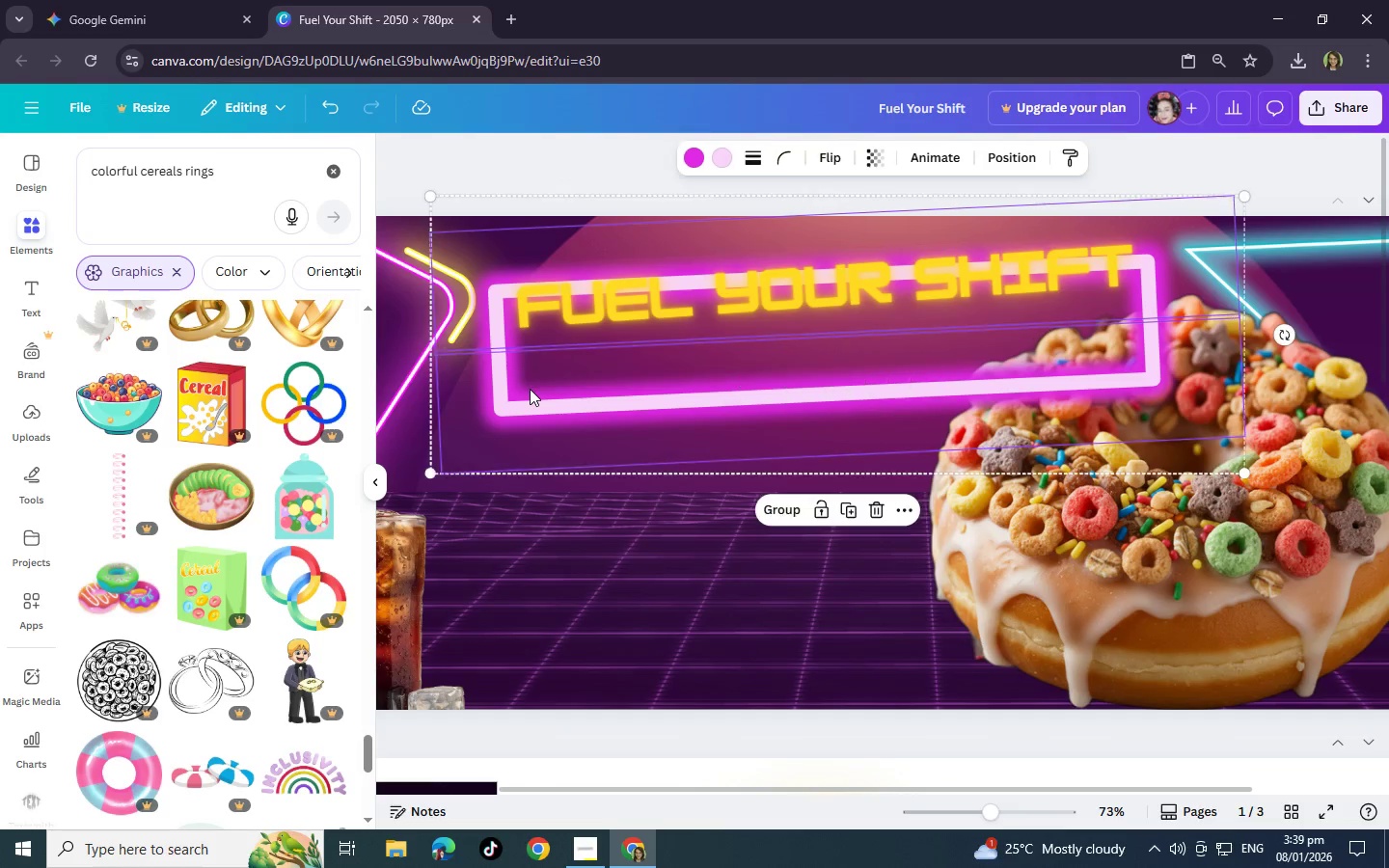 
hold_key(key=ShiftLeft, duration=0.81)
 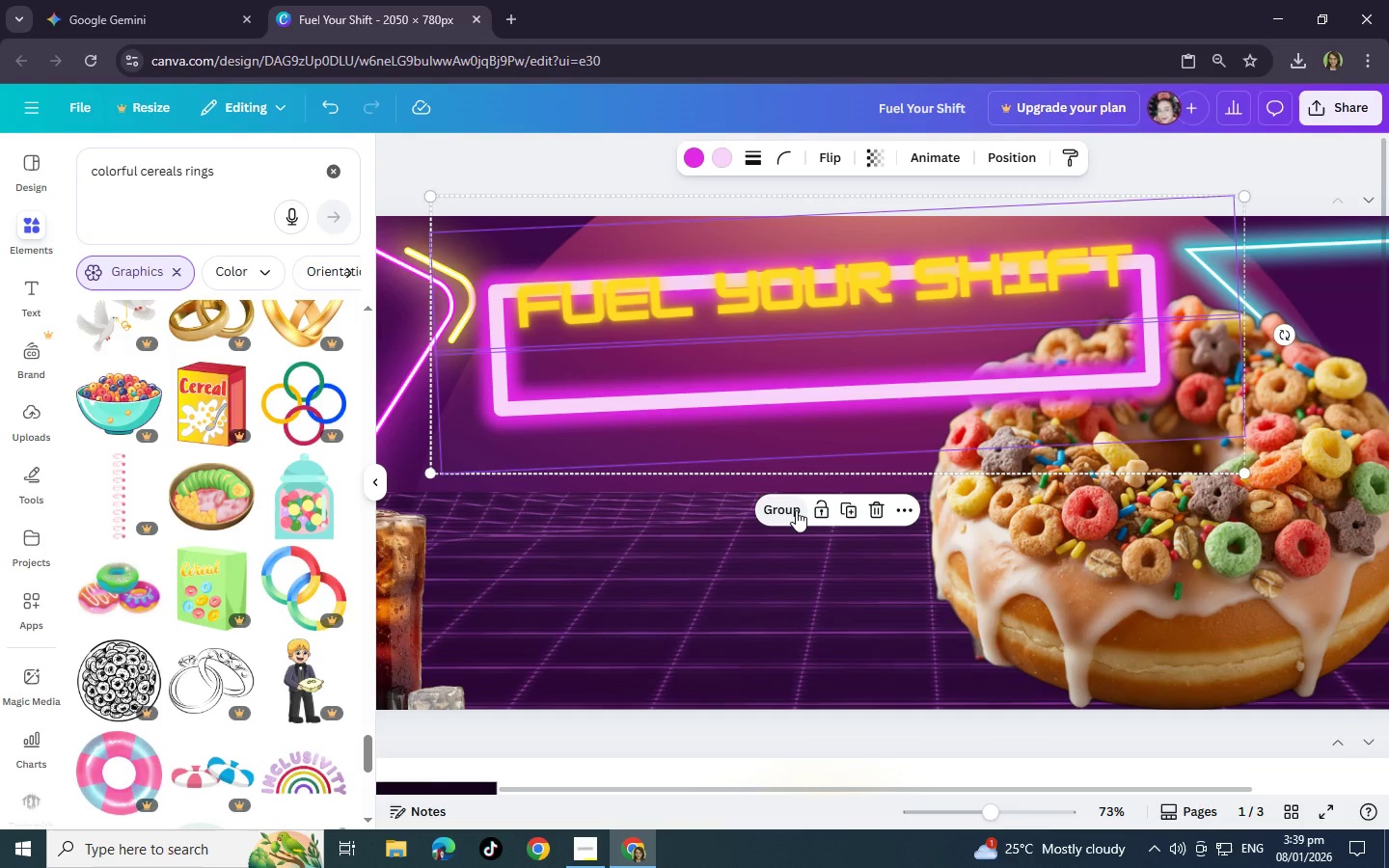 
left_click([796, 510])
 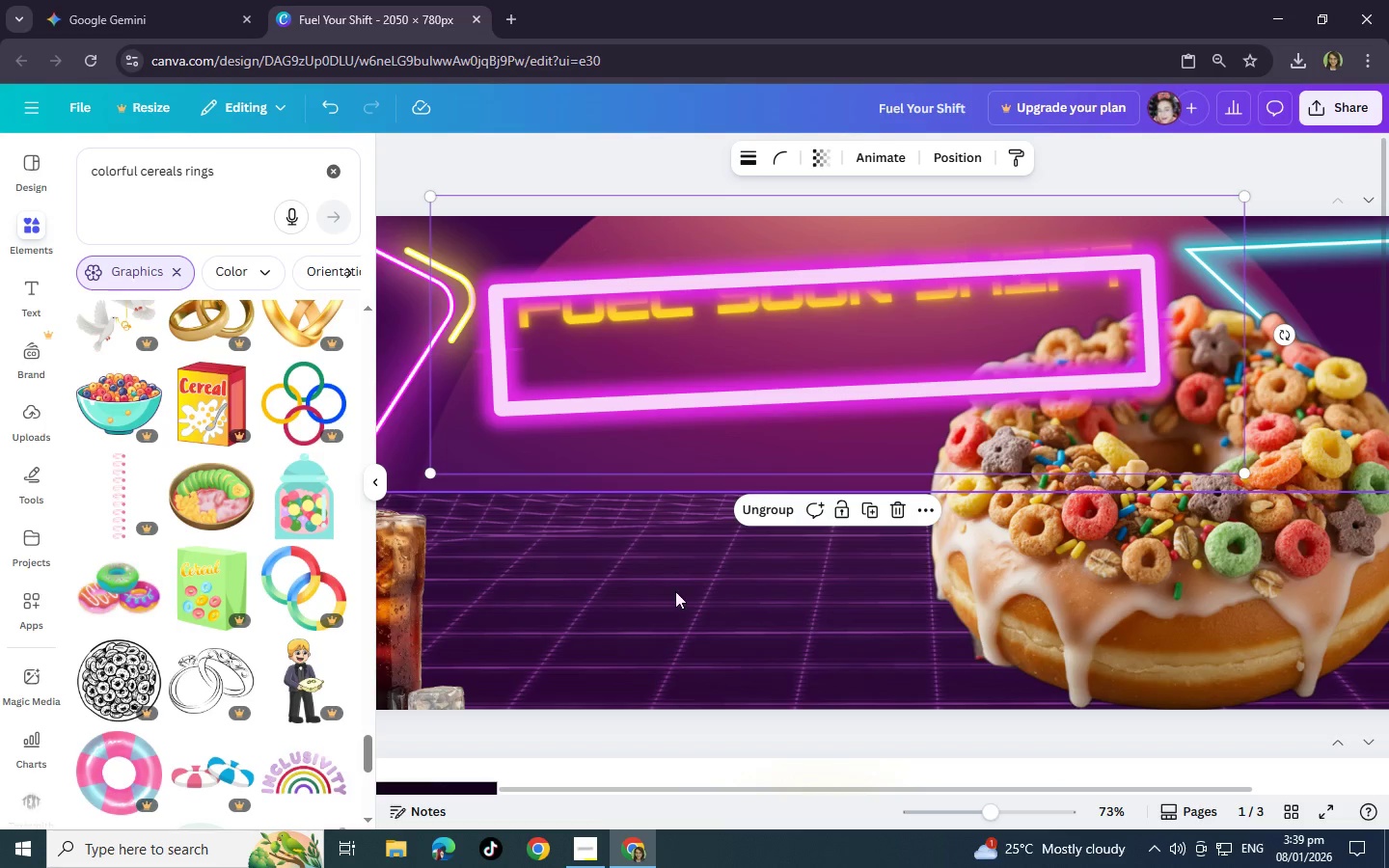 
left_click([676, 591])
 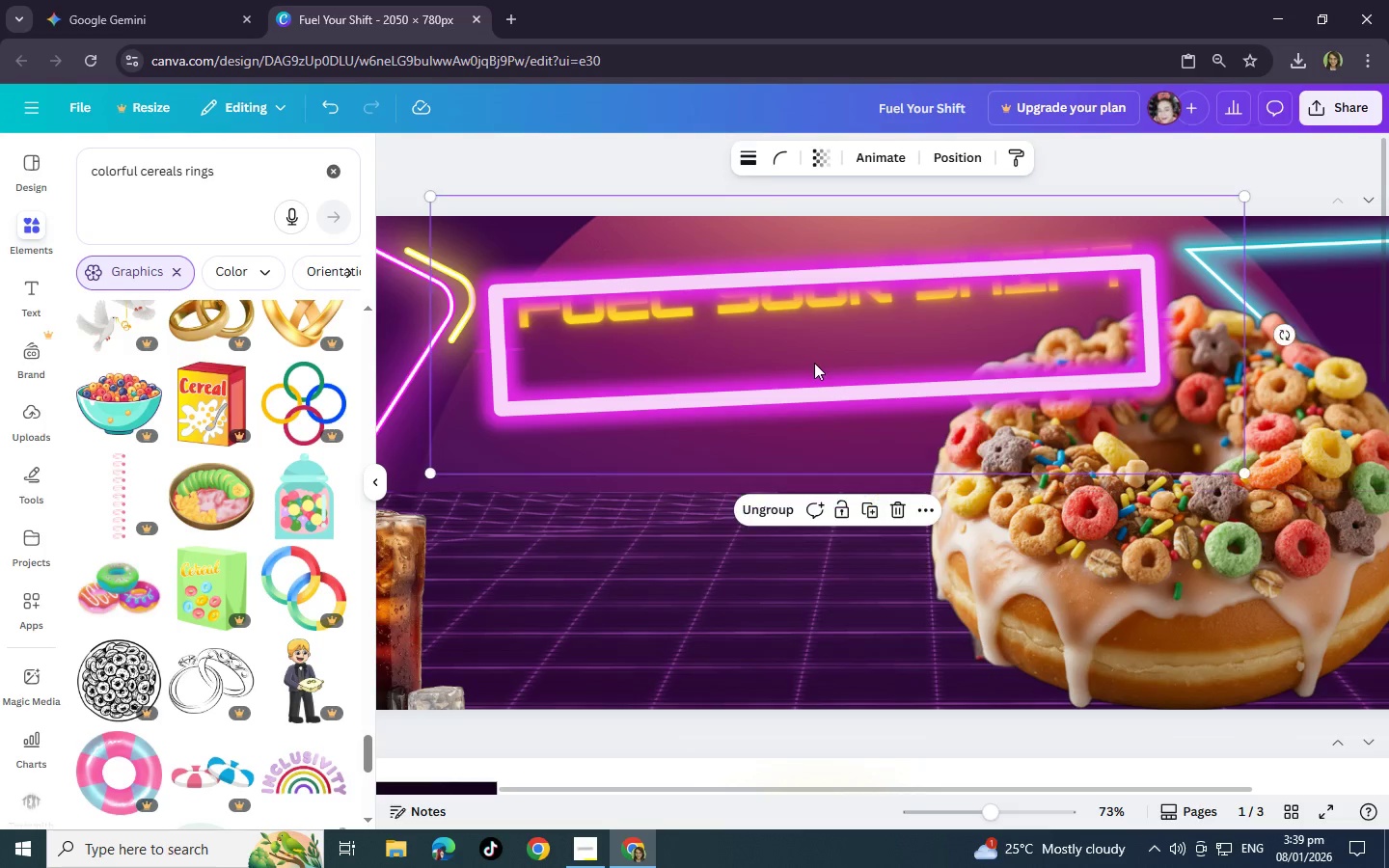 
left_click_drag(start_coordinate=[814, 363], to_coordinate=[816, 318])
 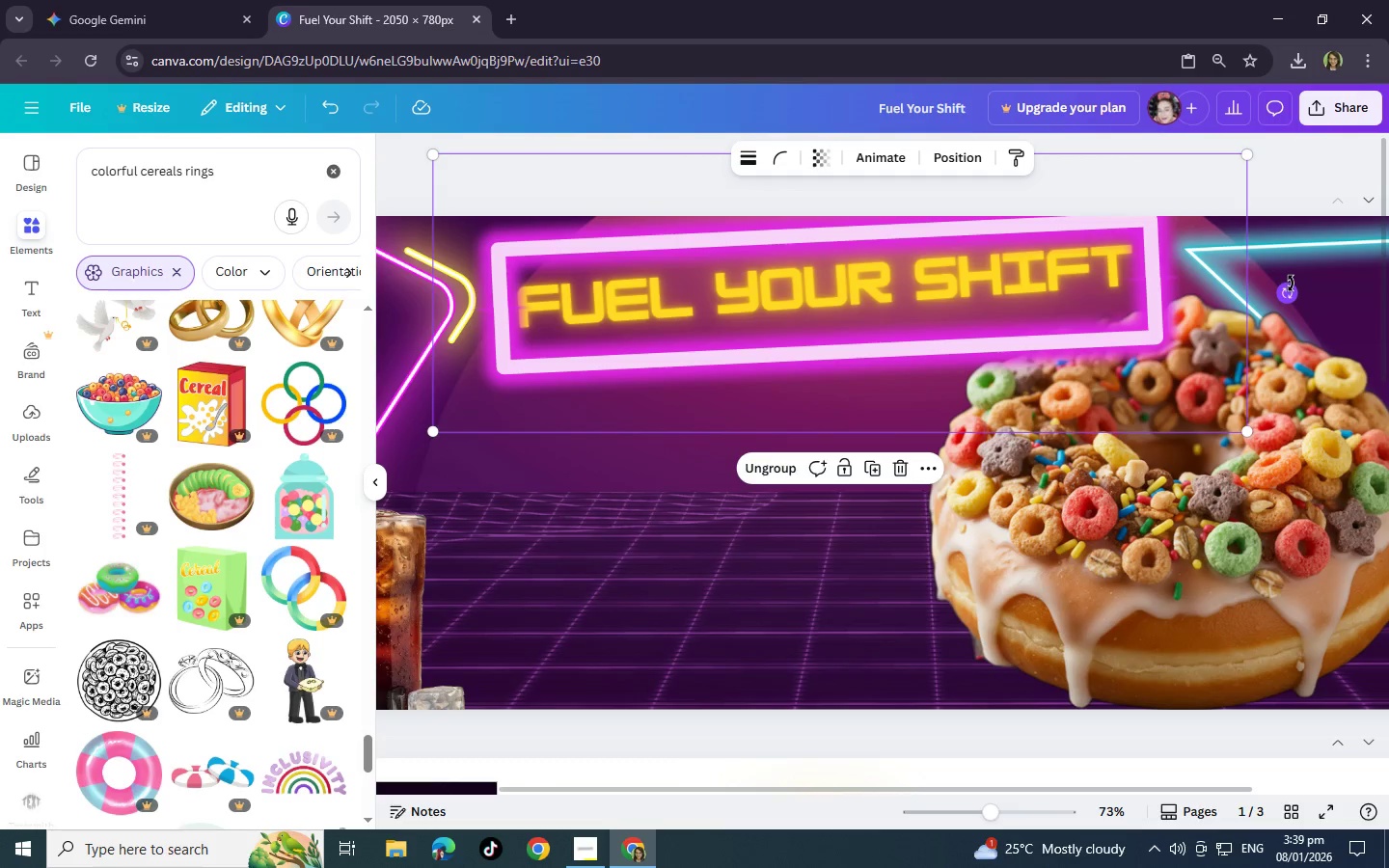 
left_click_drag(start_coordinate=[1291, 284], to_coordinate=[1293, 277])
 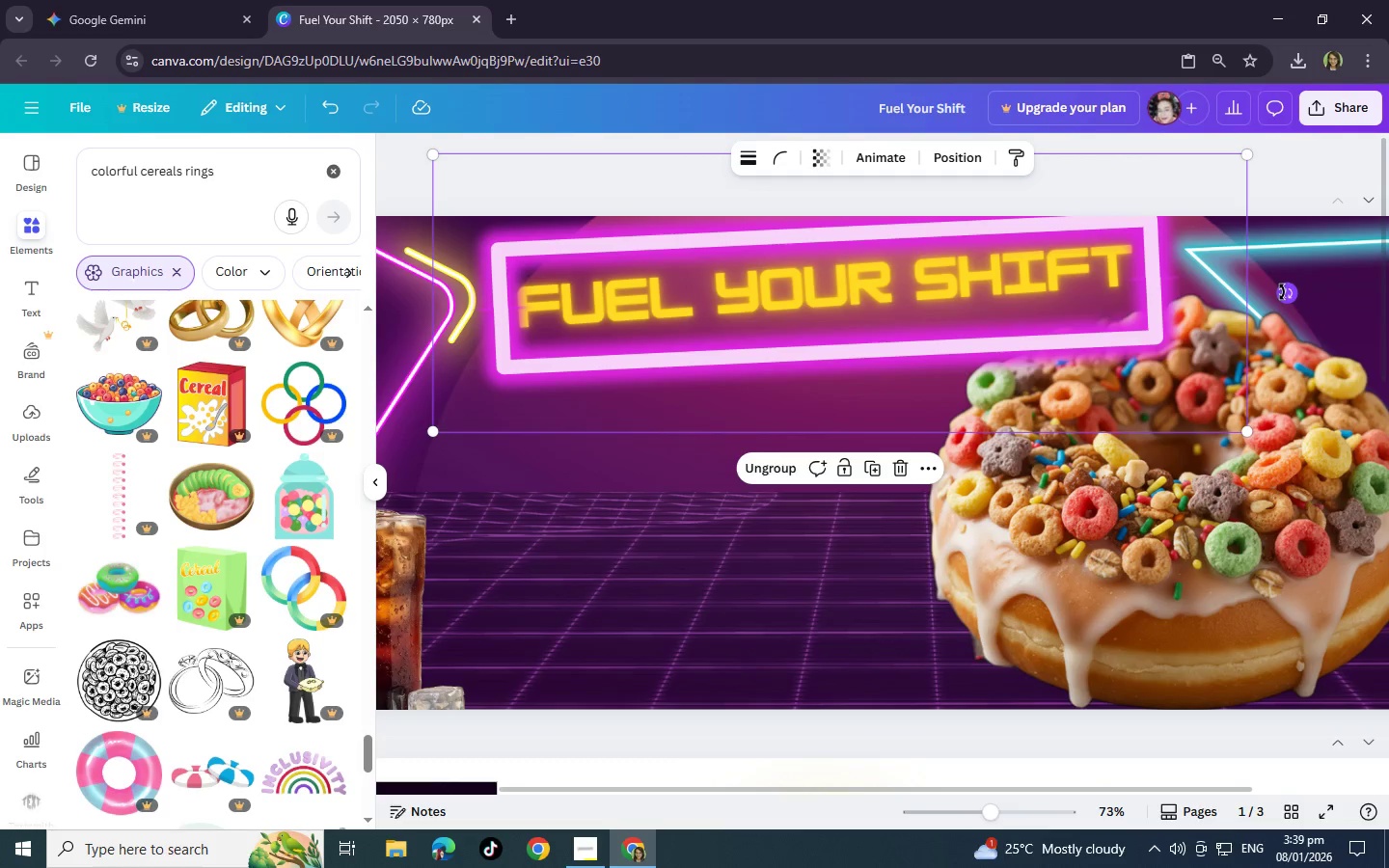 
left_click_drag(start_coordinate=[1282, 292], to_coordinate=[1283, 285])
 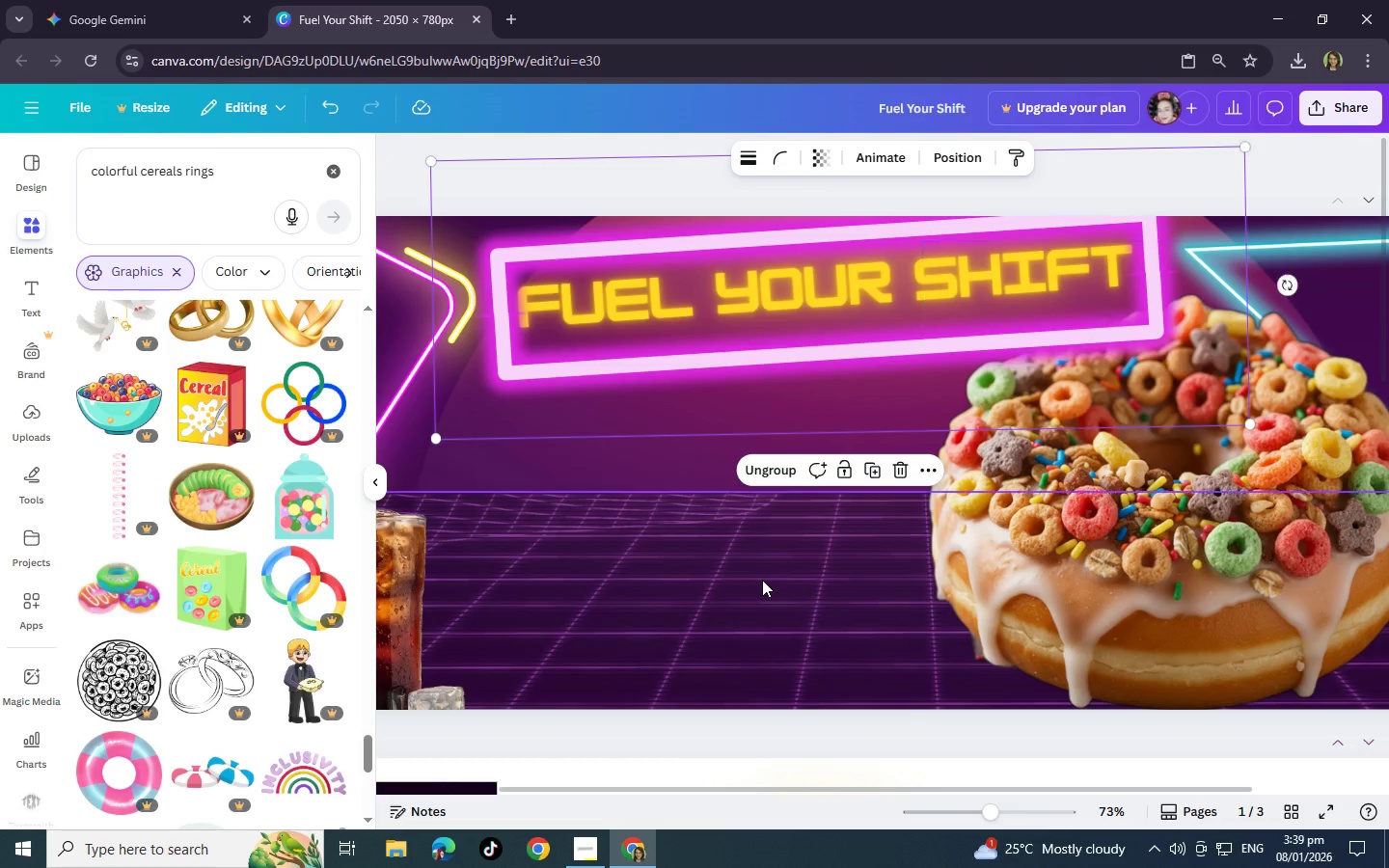 
left_click([762, 580])
 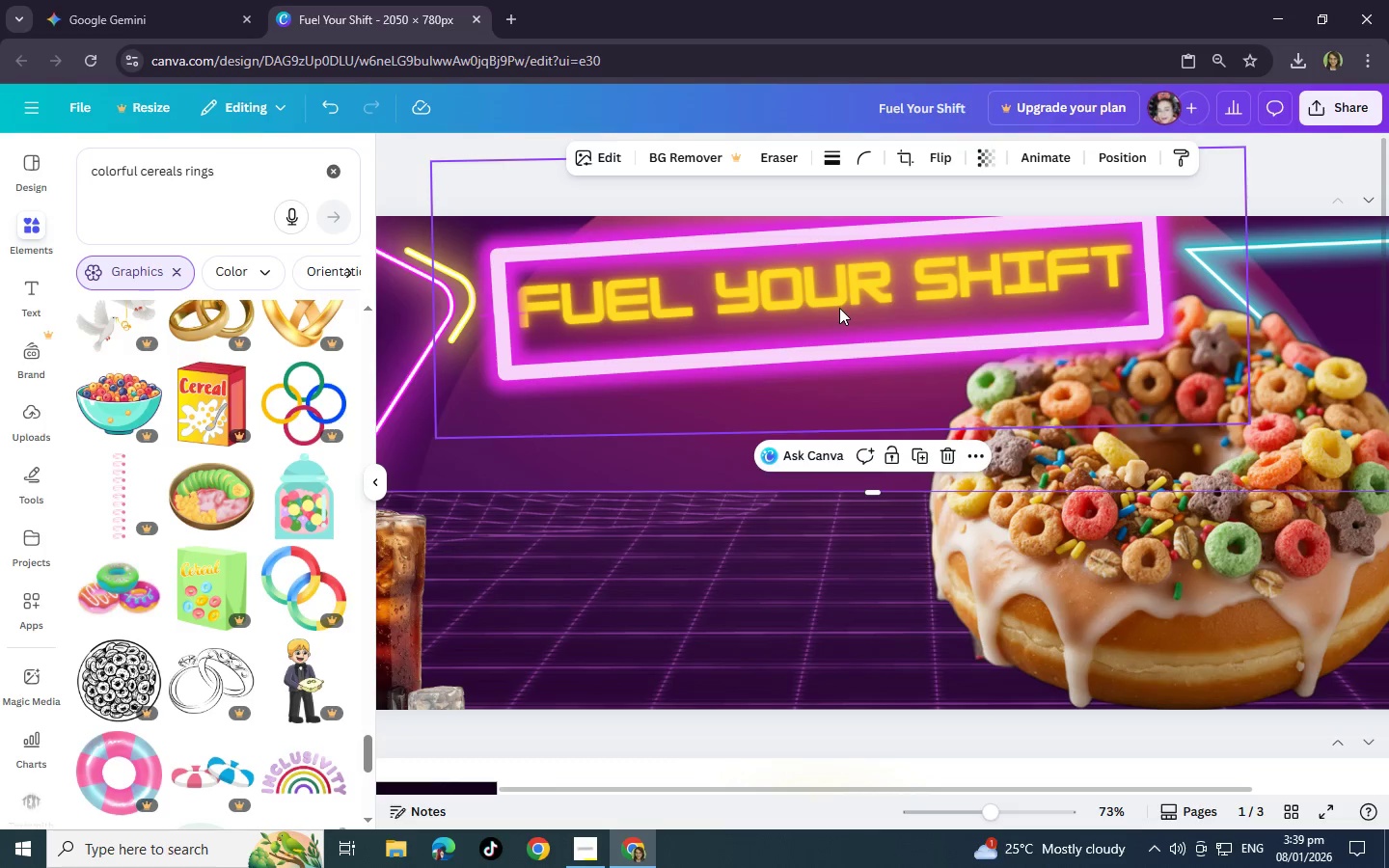 
left_click([839, 308])
 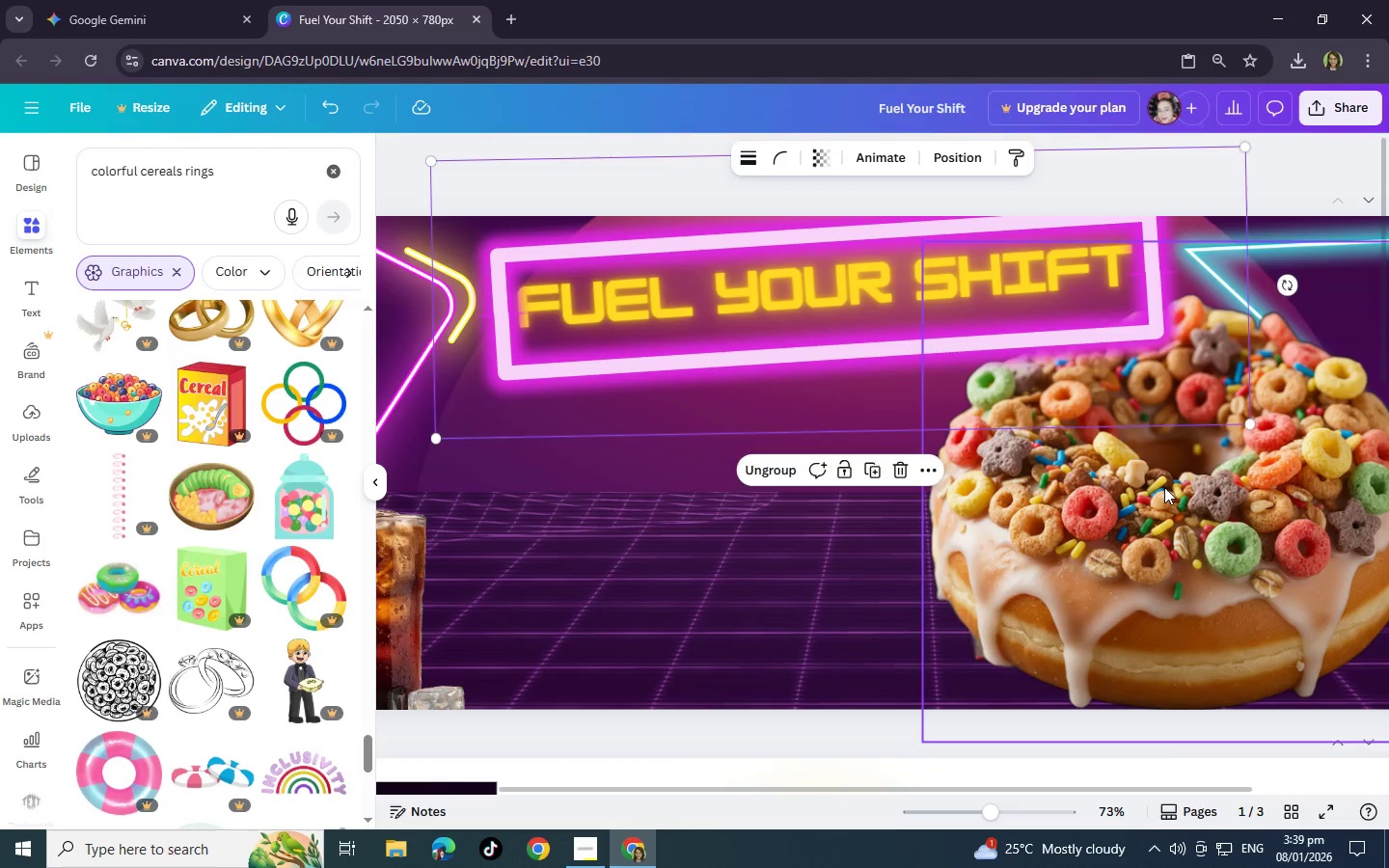 
left_click([1164, 487])
 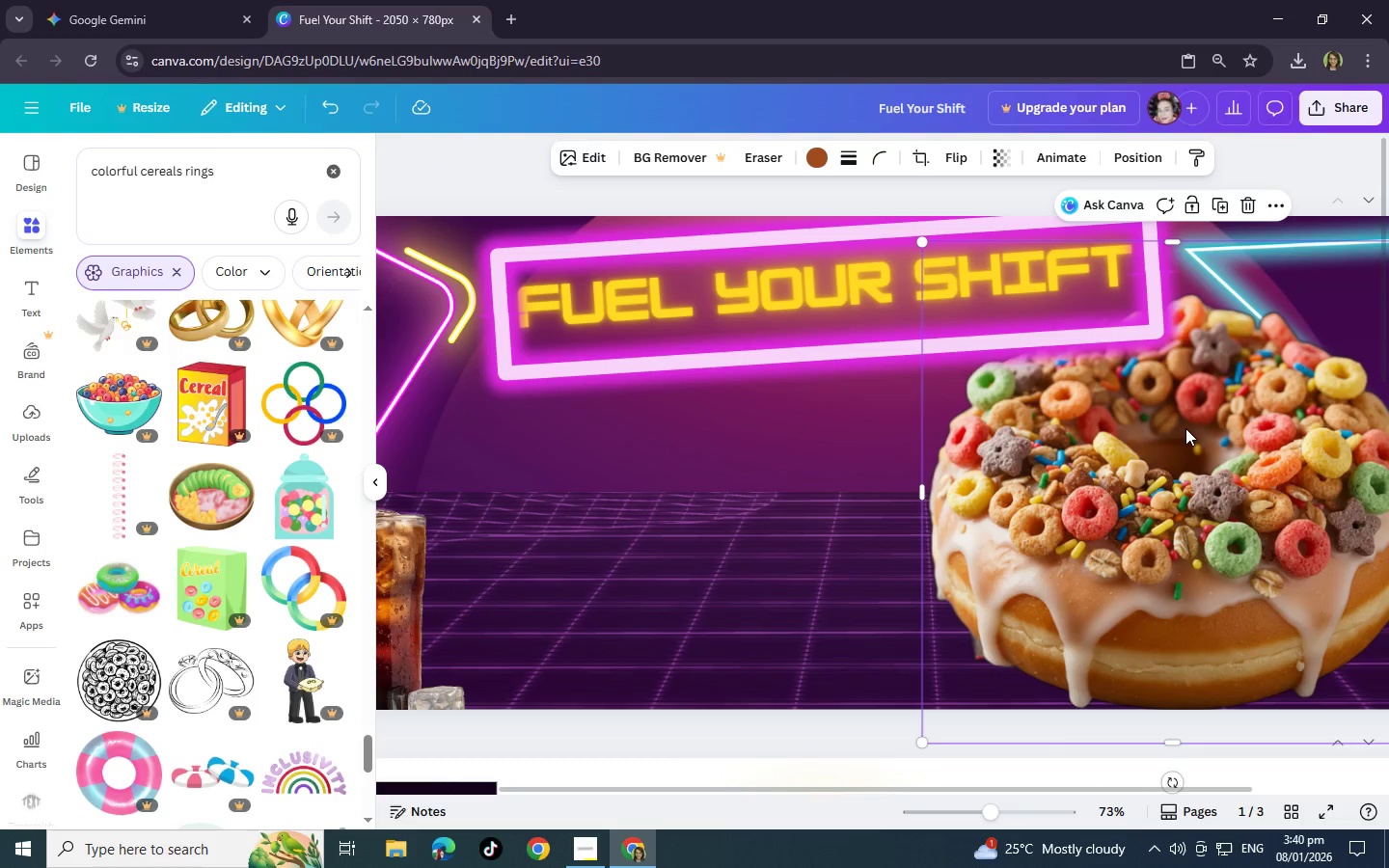 
key(Control+BracketLeft)
 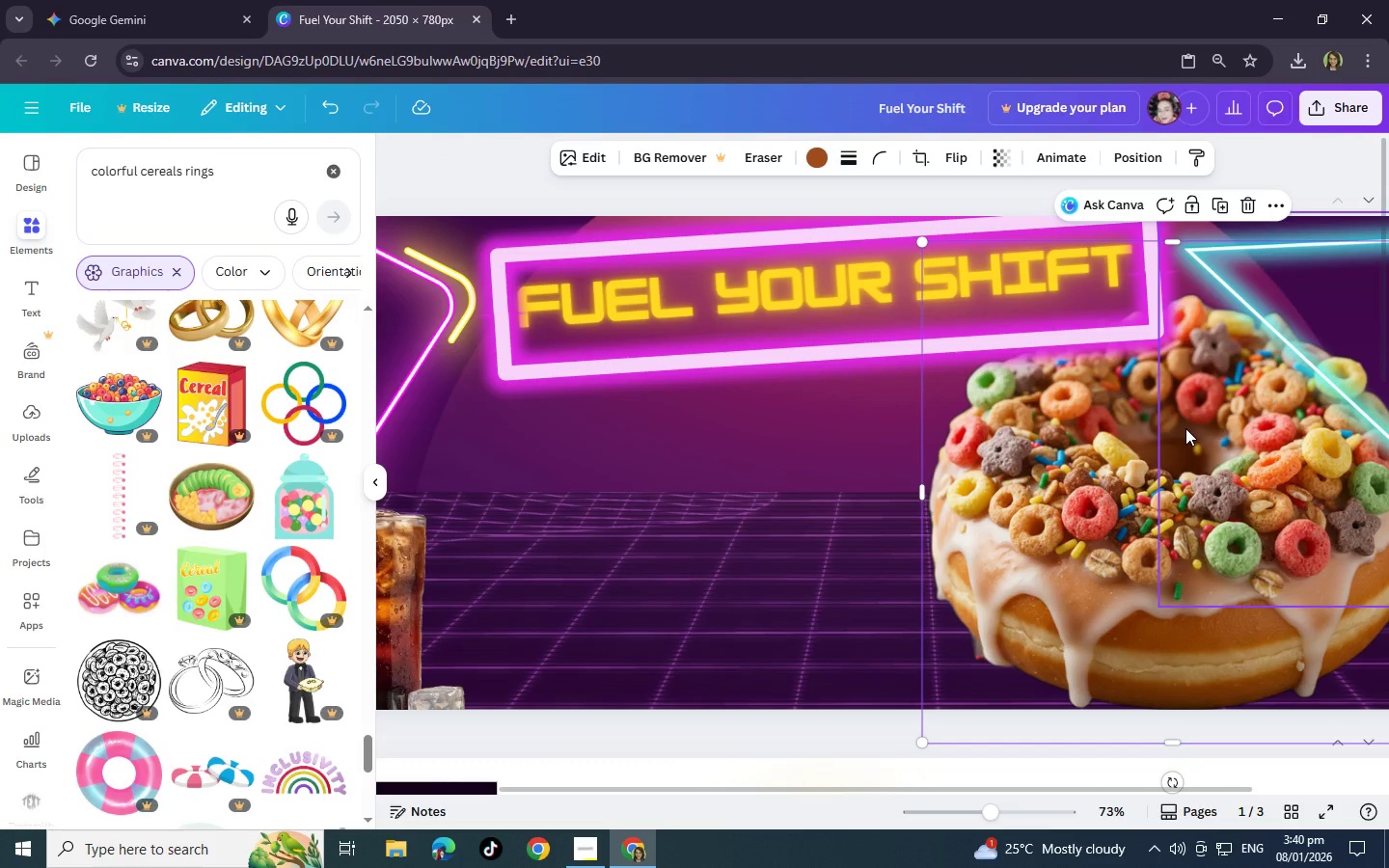 
key(Control+BracketRight)
 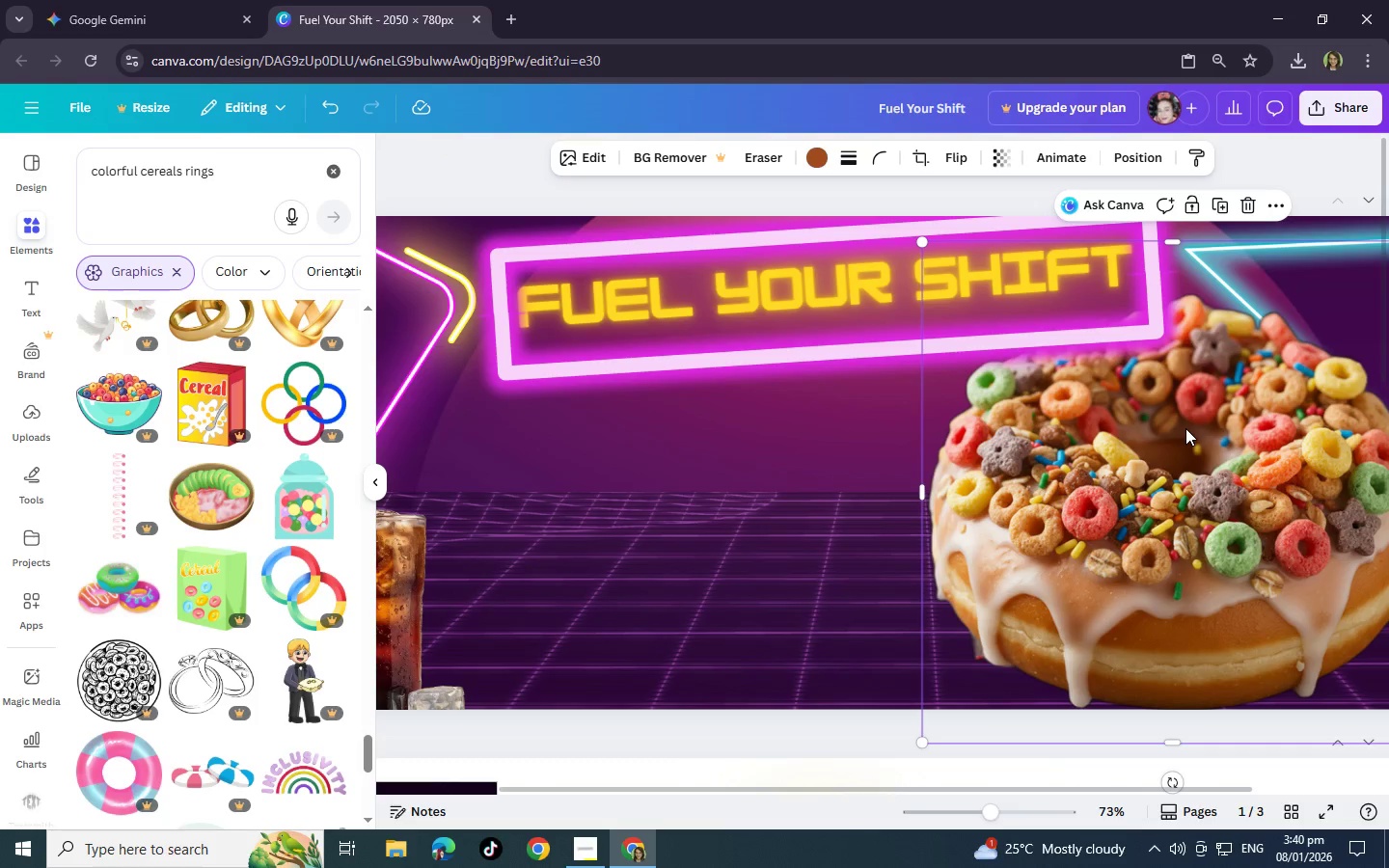 
key(Control+BracketRight)
 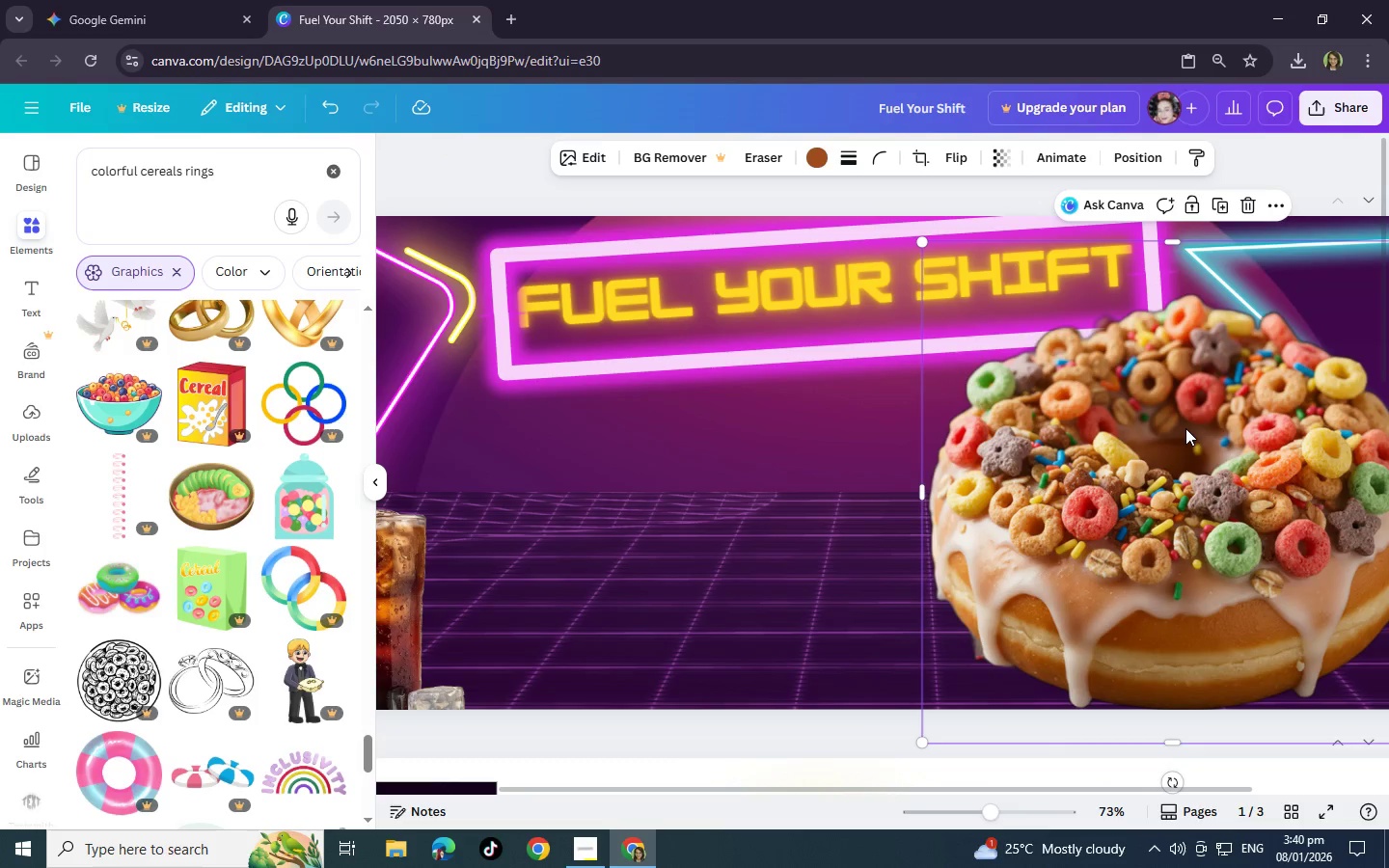 
key(Control+BracketRight)
 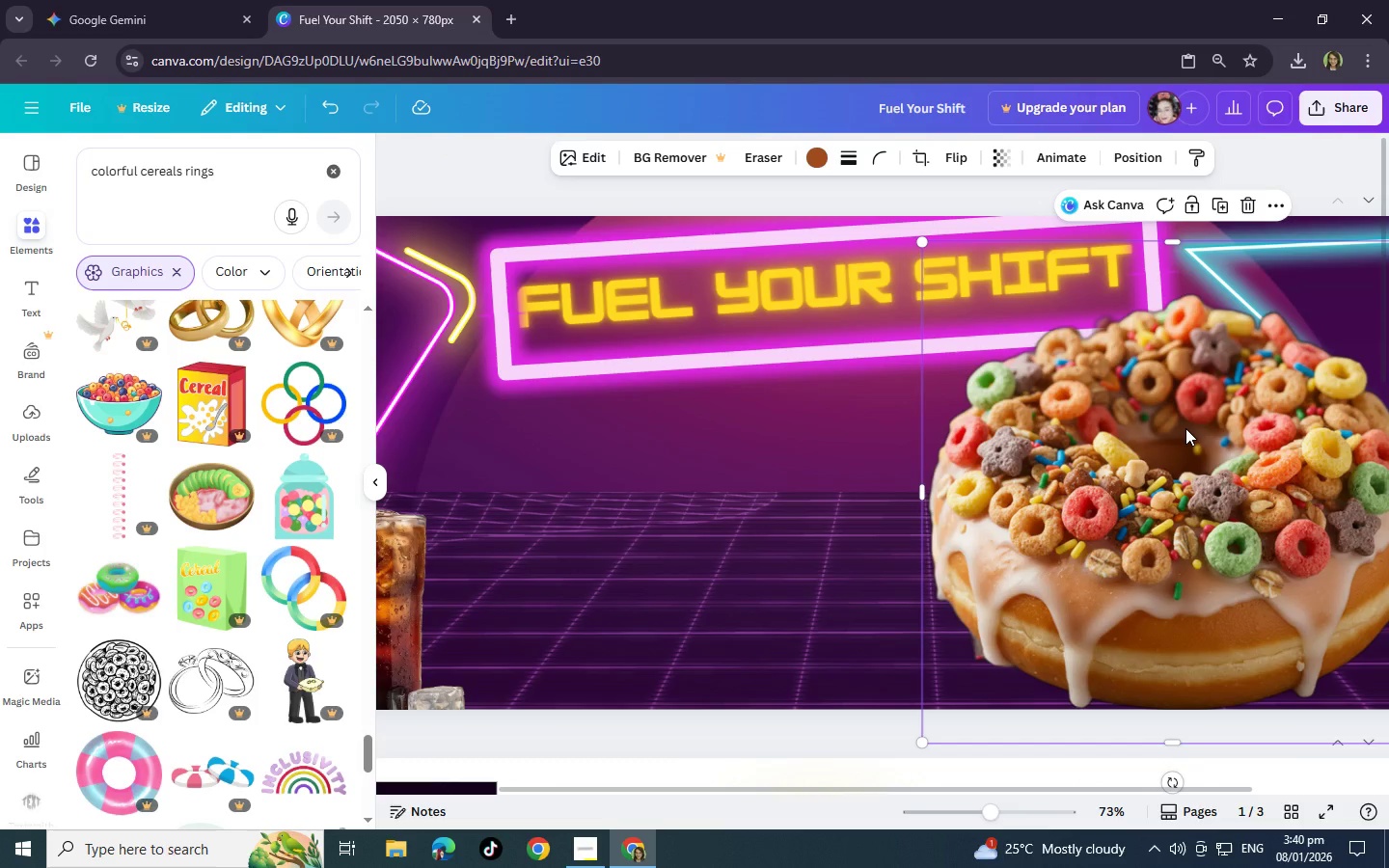 
left_click_drag(start_coordinate=[1185, 428], to_coordinate=[1246, 437])
 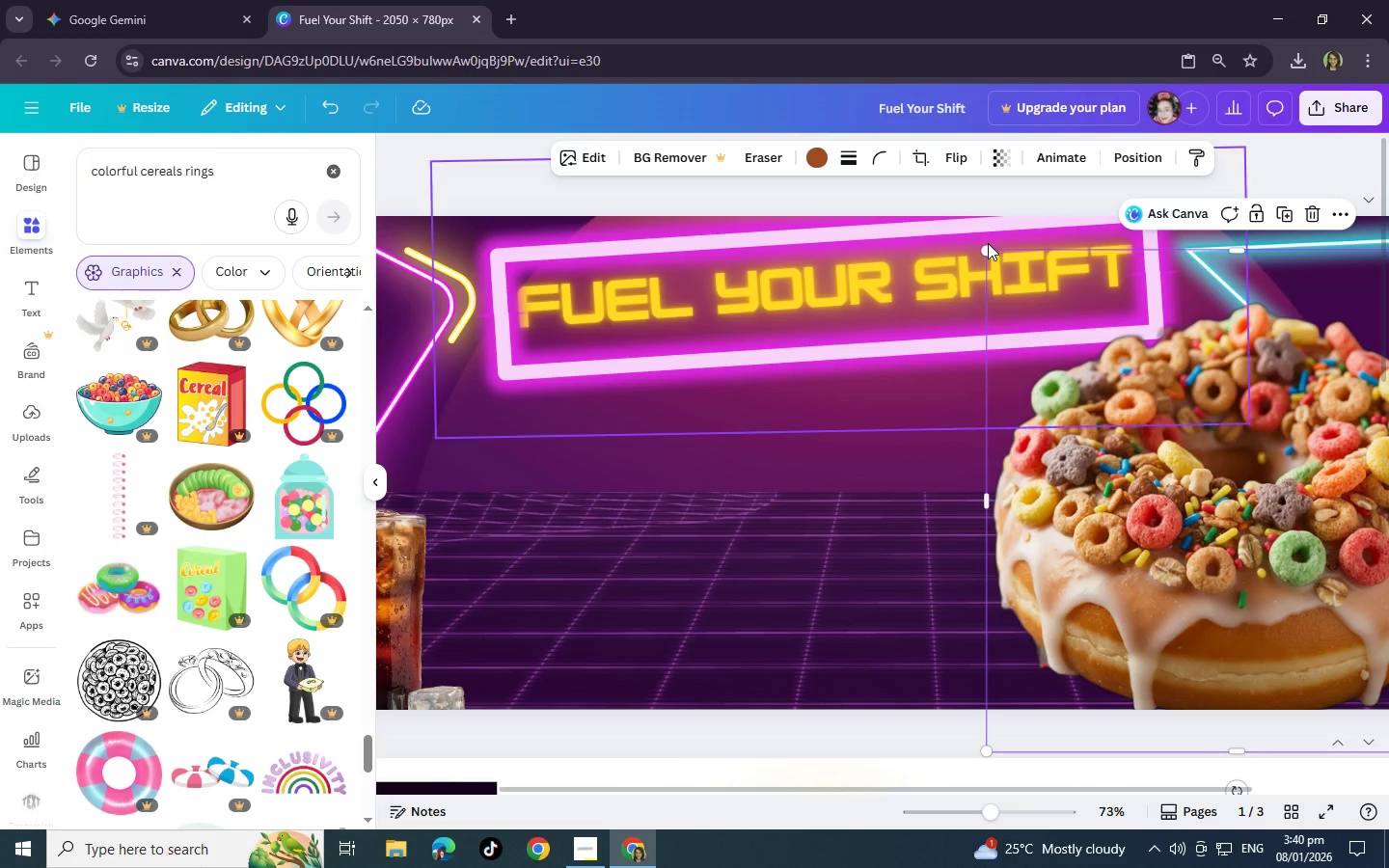 
left_click_drag(start_coordinate=[988, 243], to_coordinate=[1188, 332])
 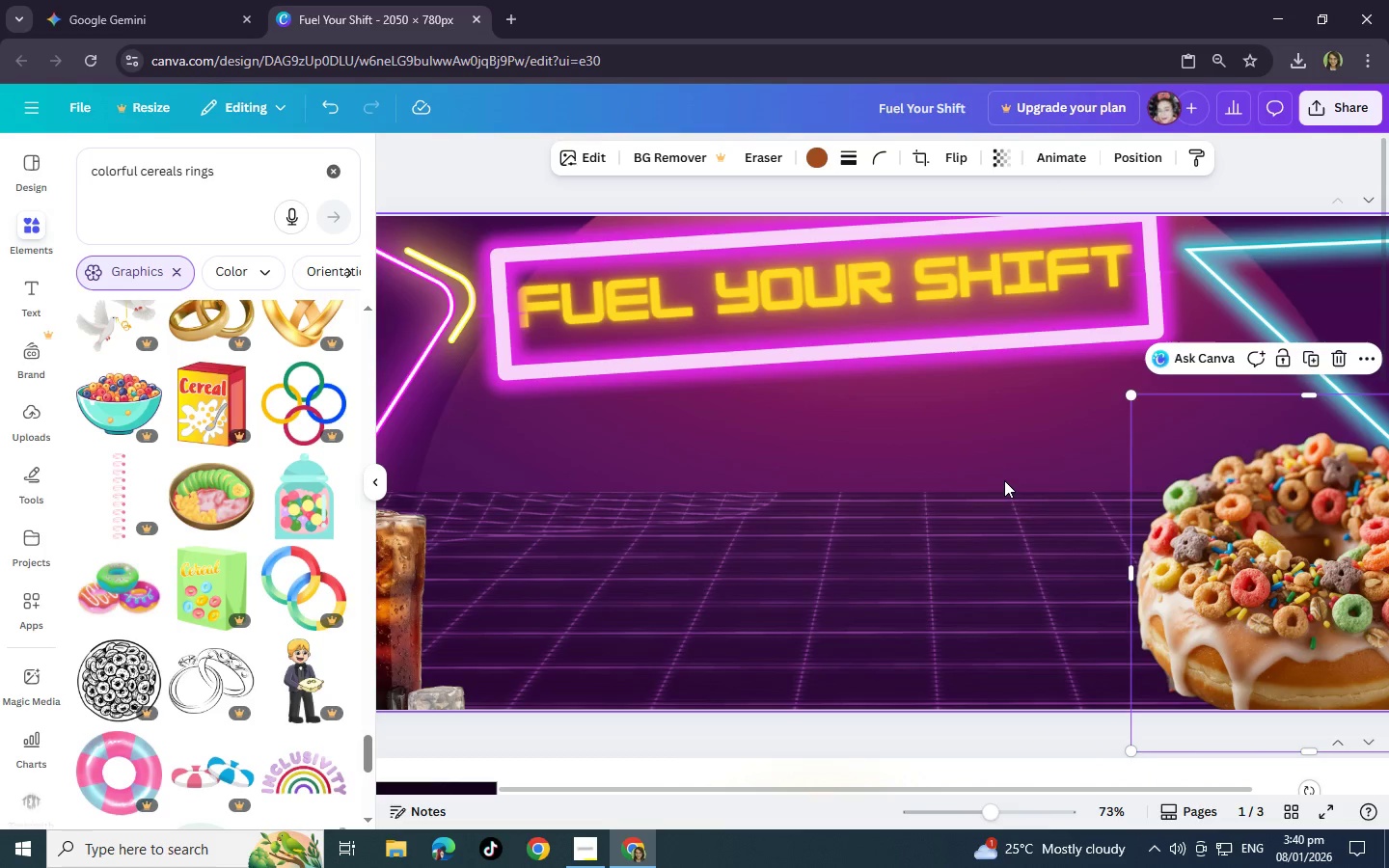 
left_click_drag(start_coordinate=[1004, 480], to_coordinate=[930, 483])
 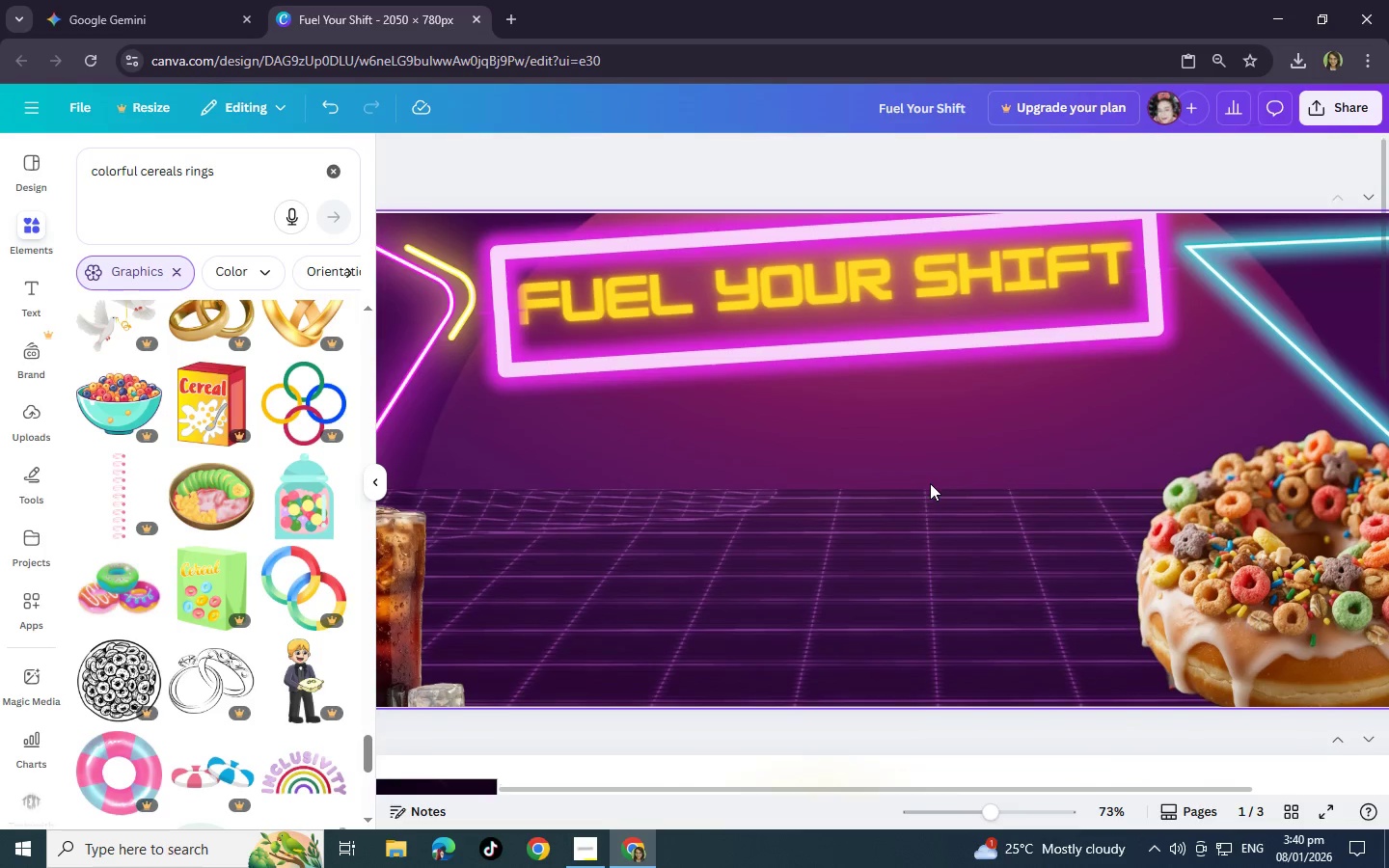 
scroll: coordinate [930, 483], scroll_direction: down, amount: 3.0
 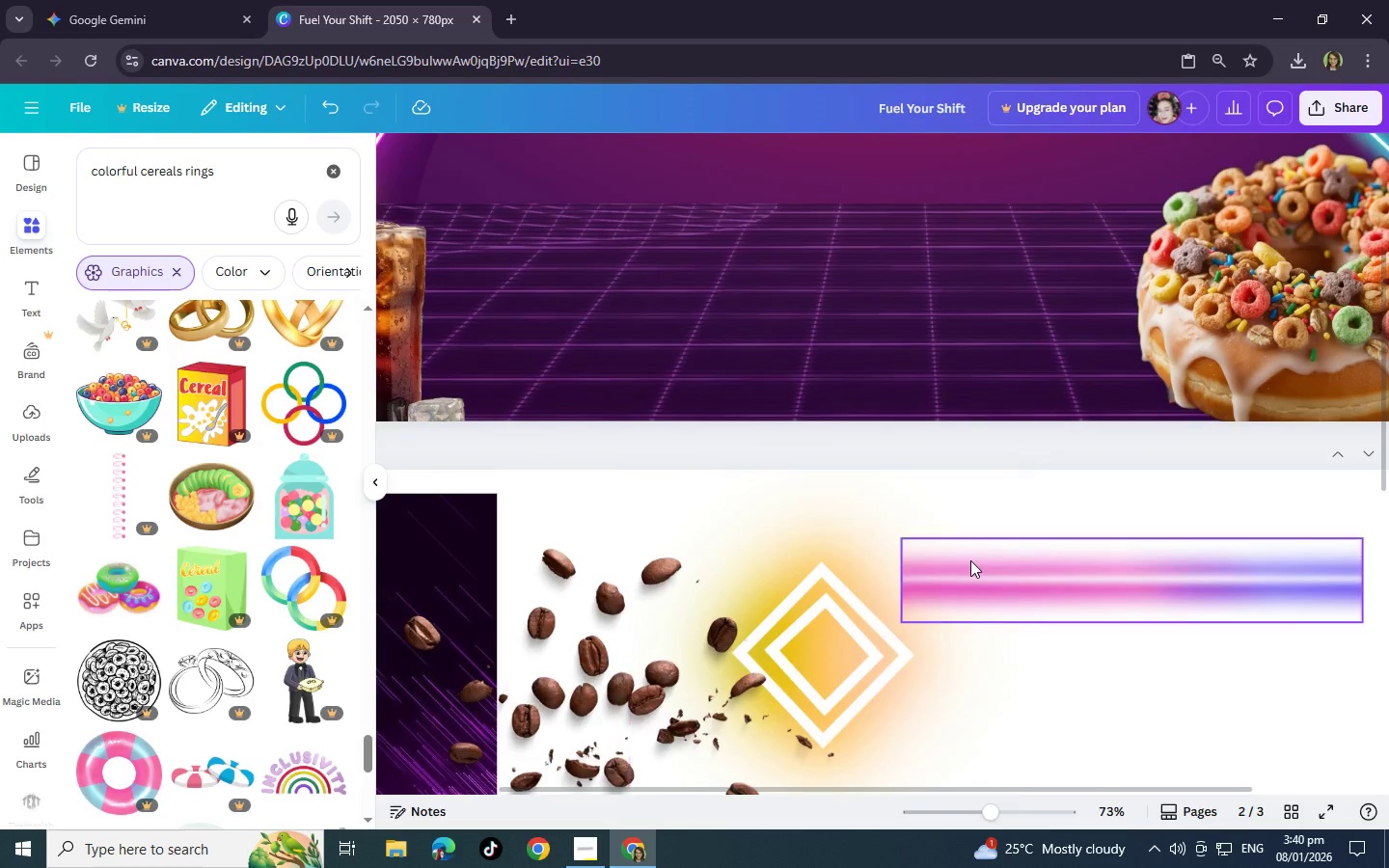 
scroll: coordinate [1061, 627], scroll_direction: up, amount: 6.0
 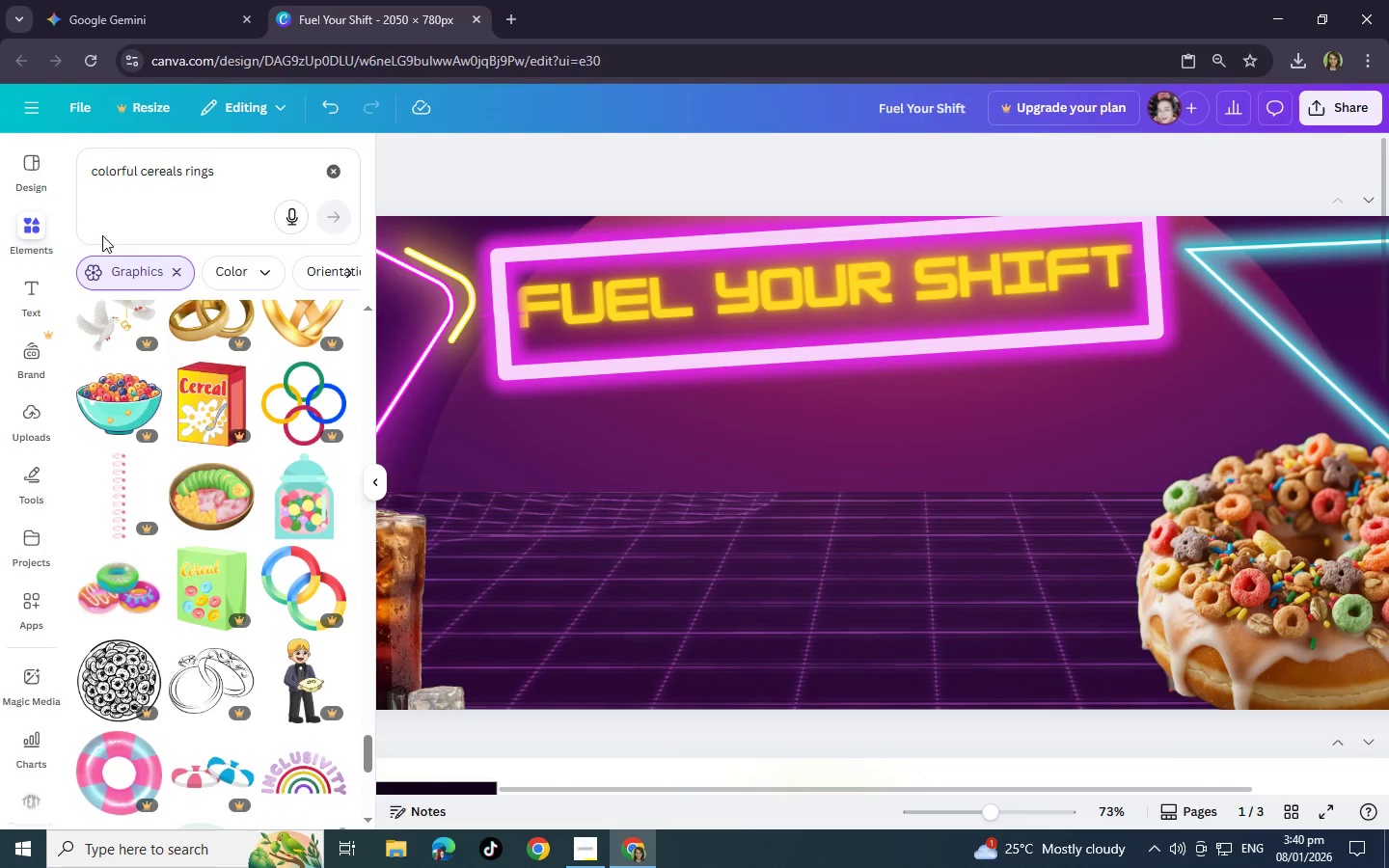 
left_click([184, 272])
 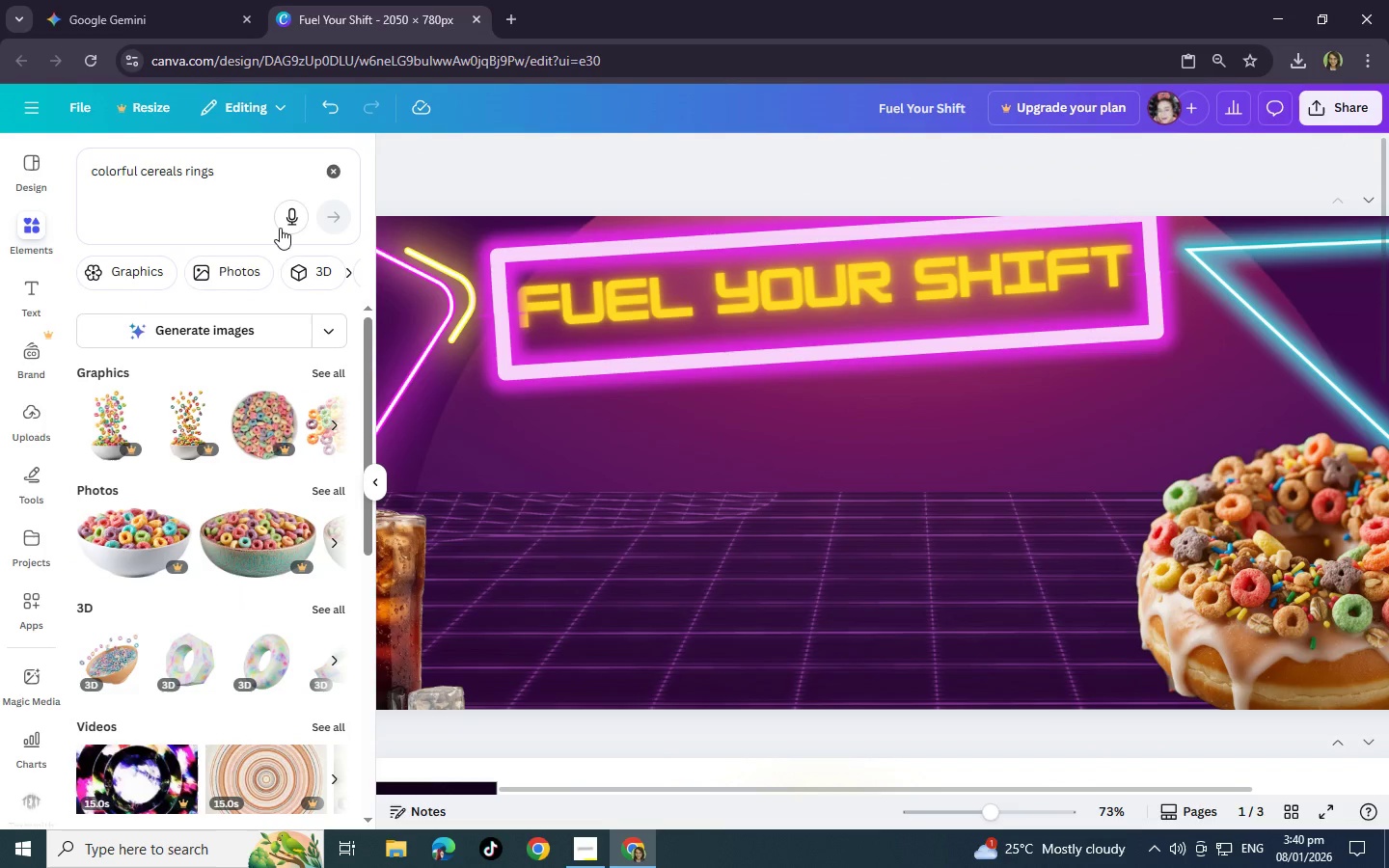 
left_click([327, 165])
 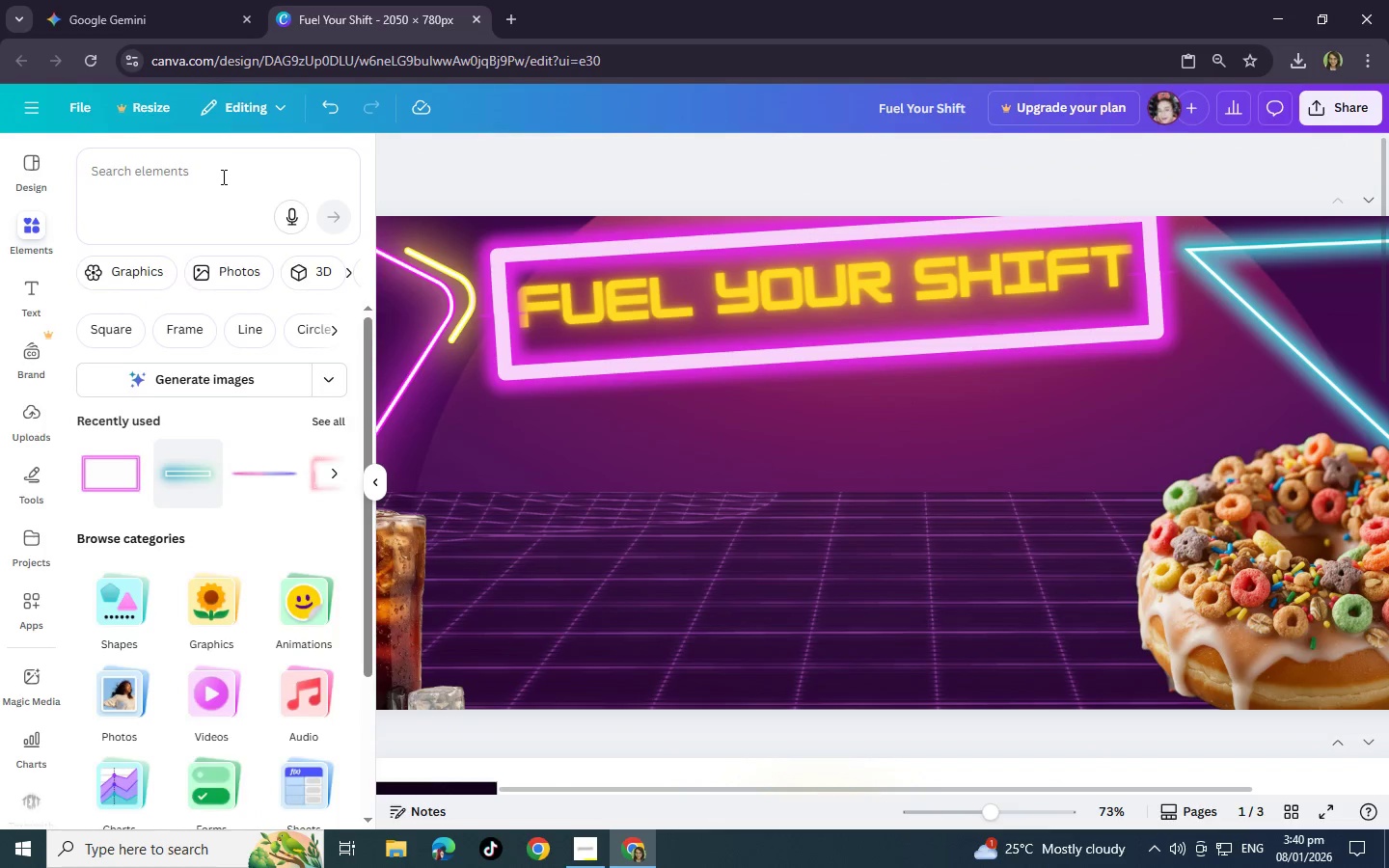 
left_click([222, 176])
 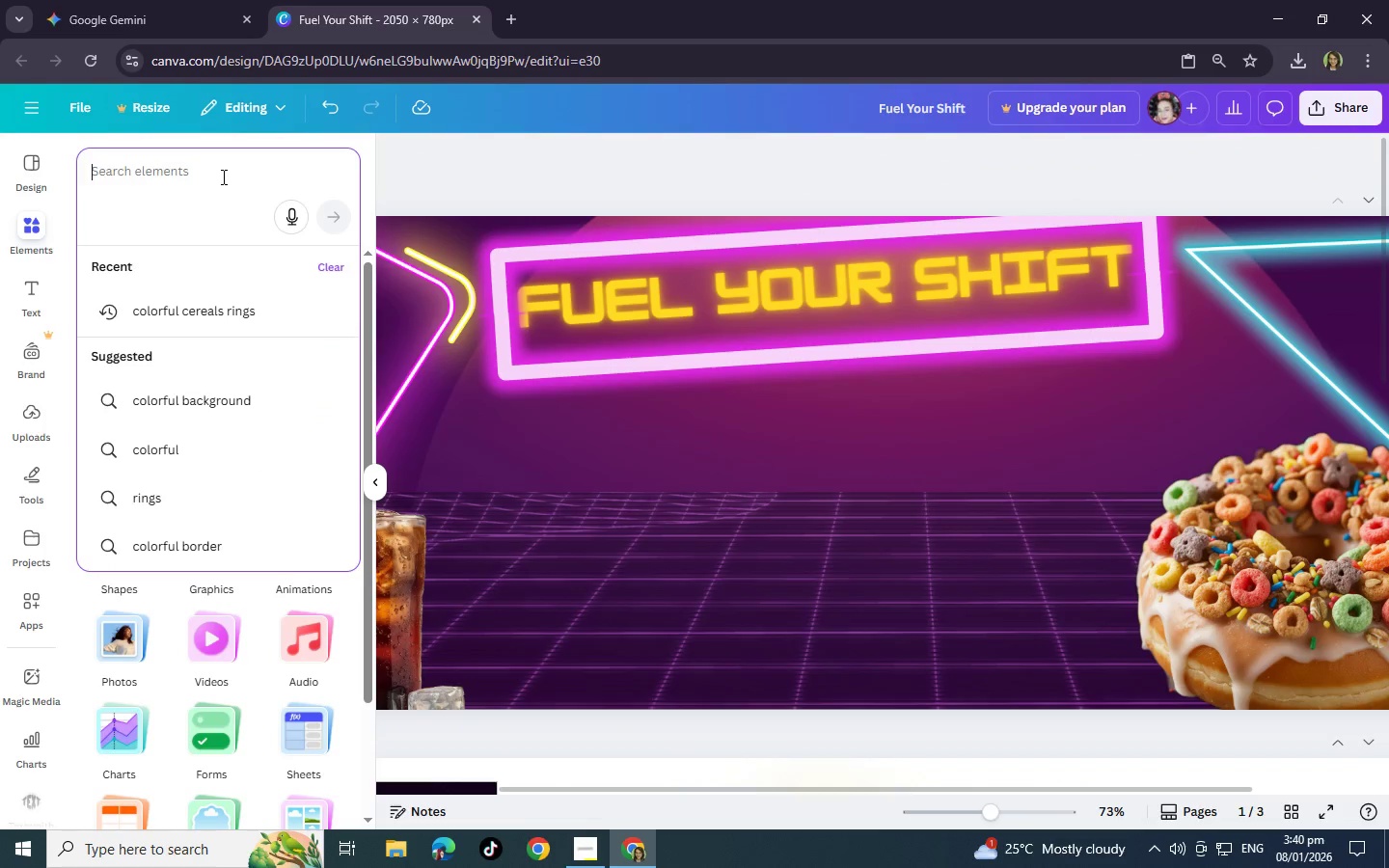 
type(shape)
 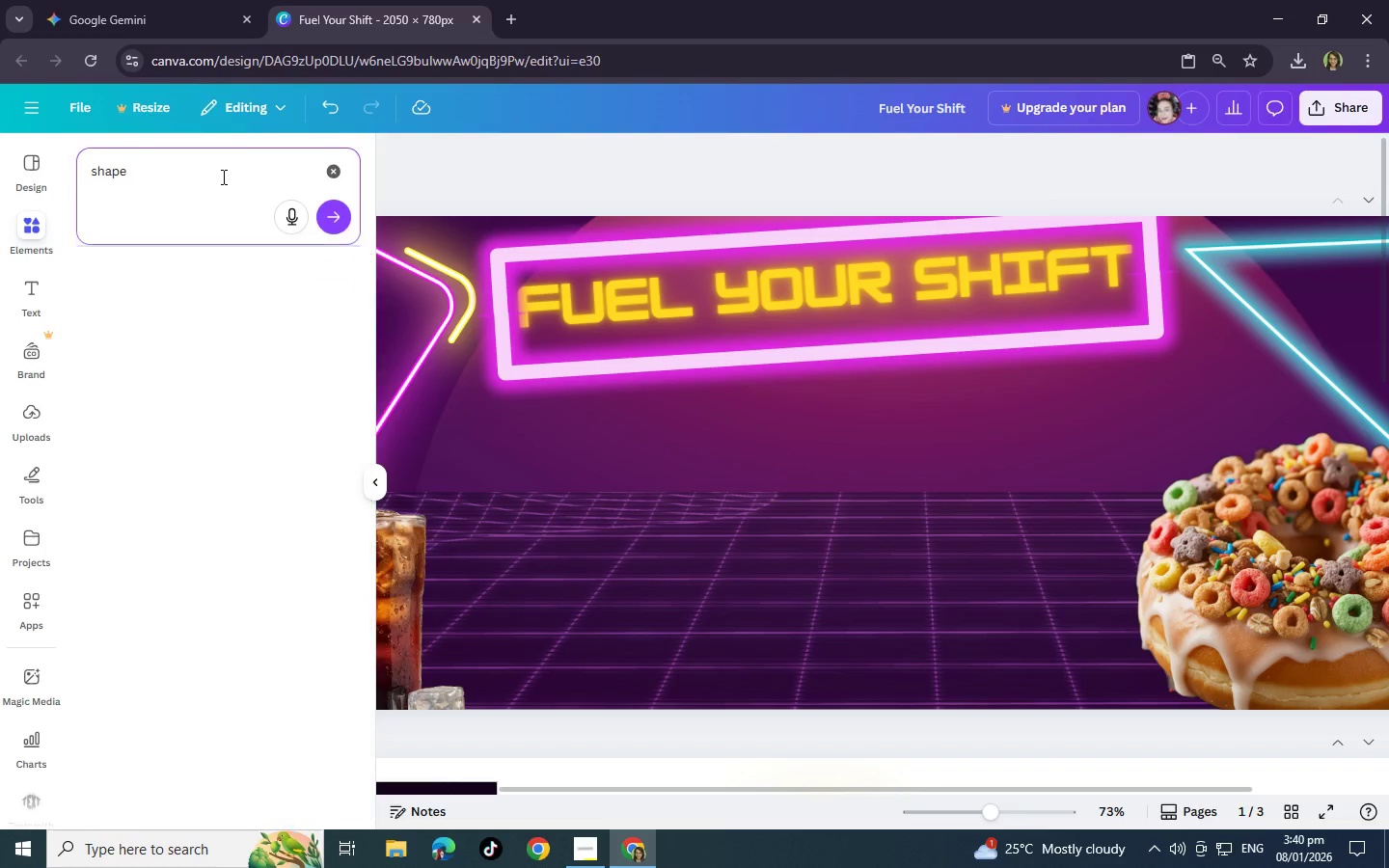 
key(Enter)
 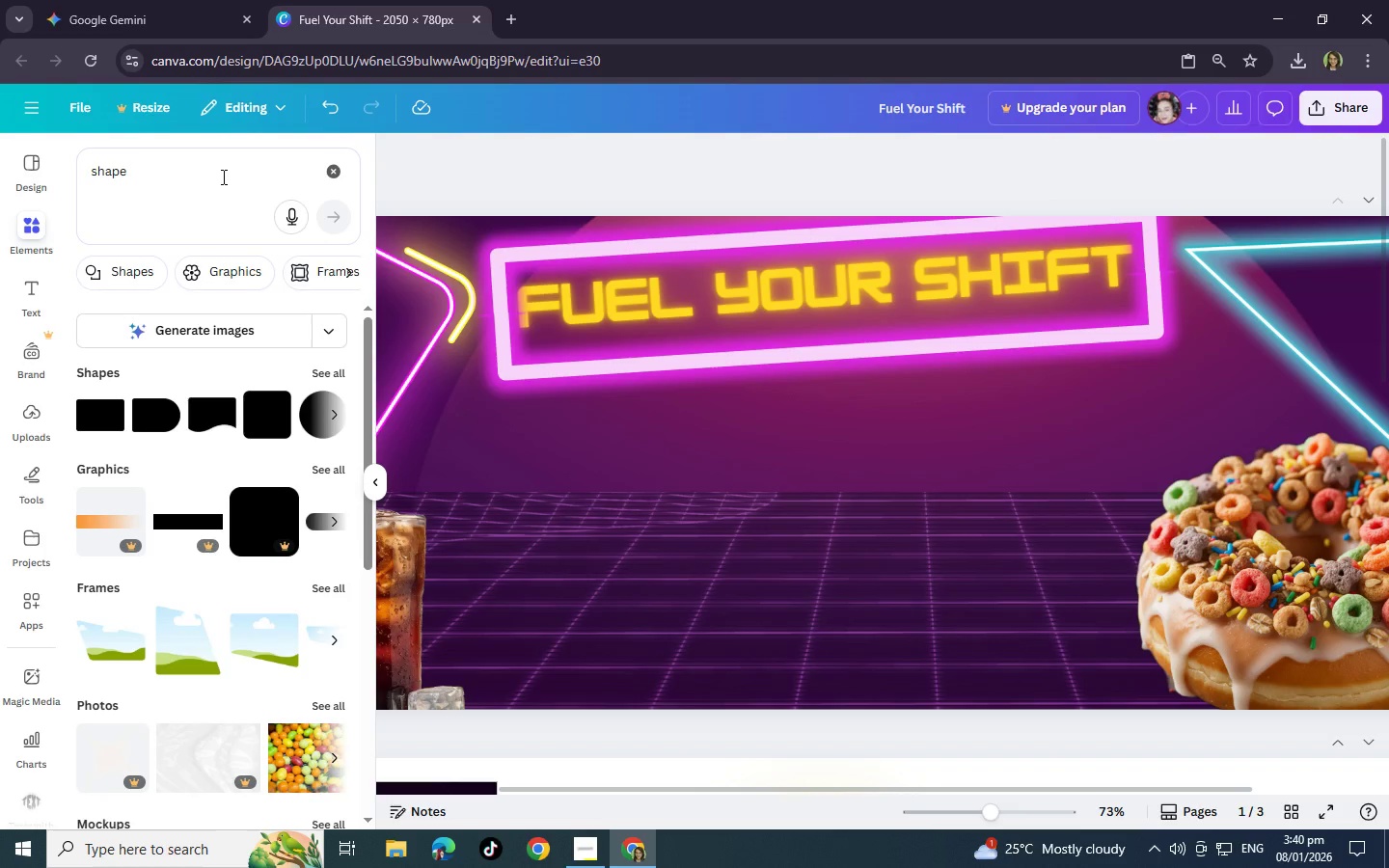 
left_click([105, 396])
 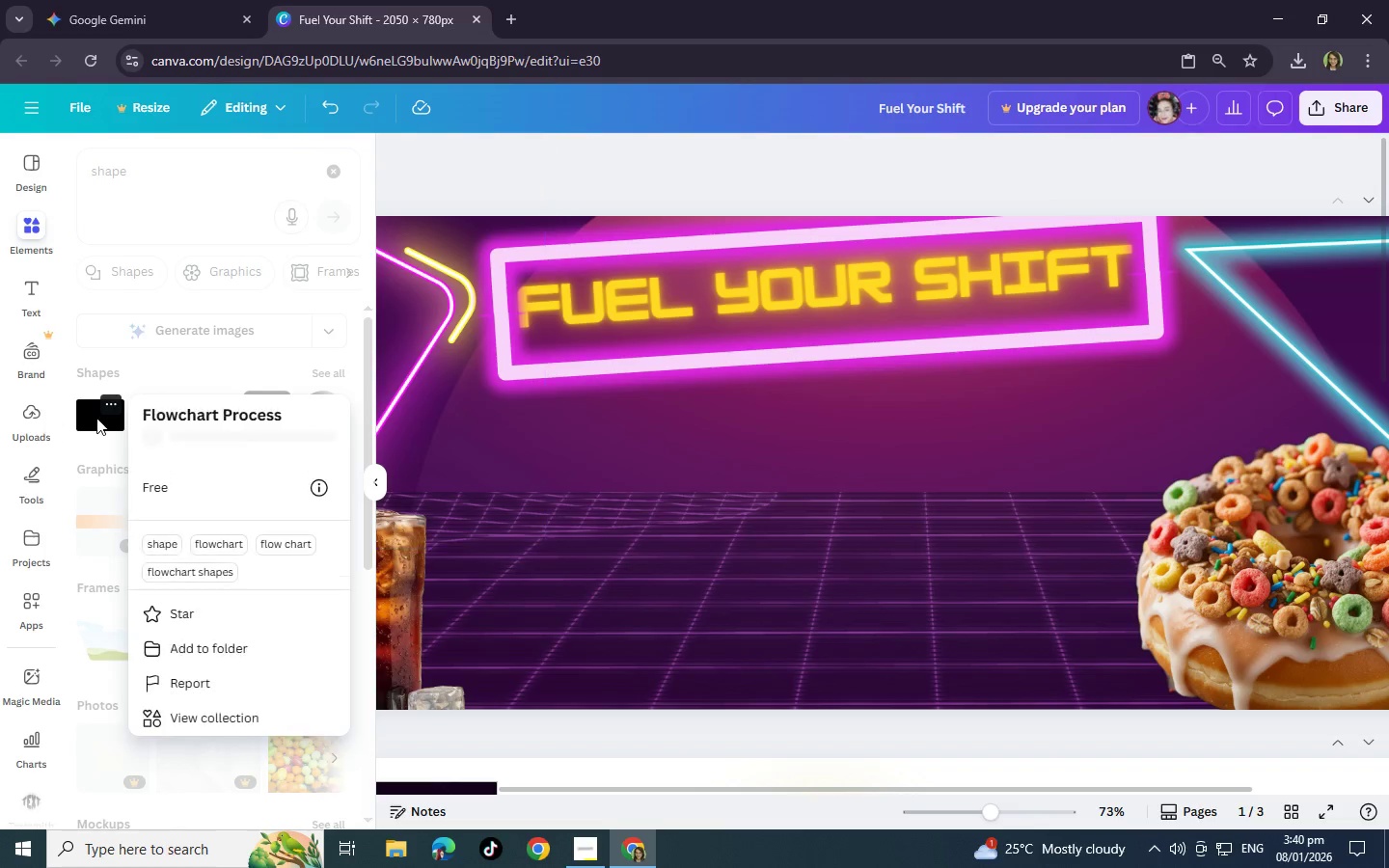 
left_click([96, 418])
 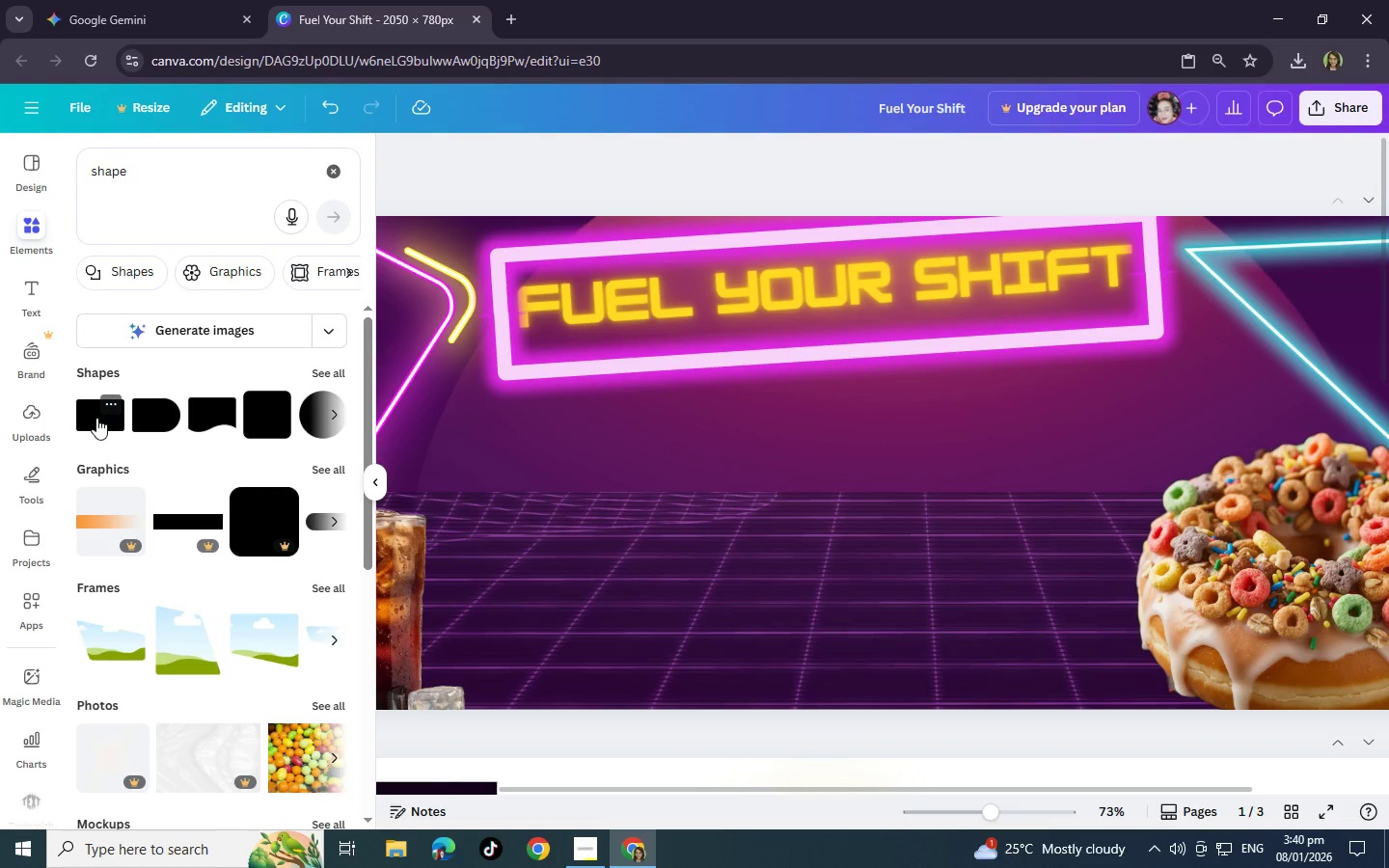 
left_click_drag(start_coordinate=[96, 418], to_coordinate=[801, 423])
 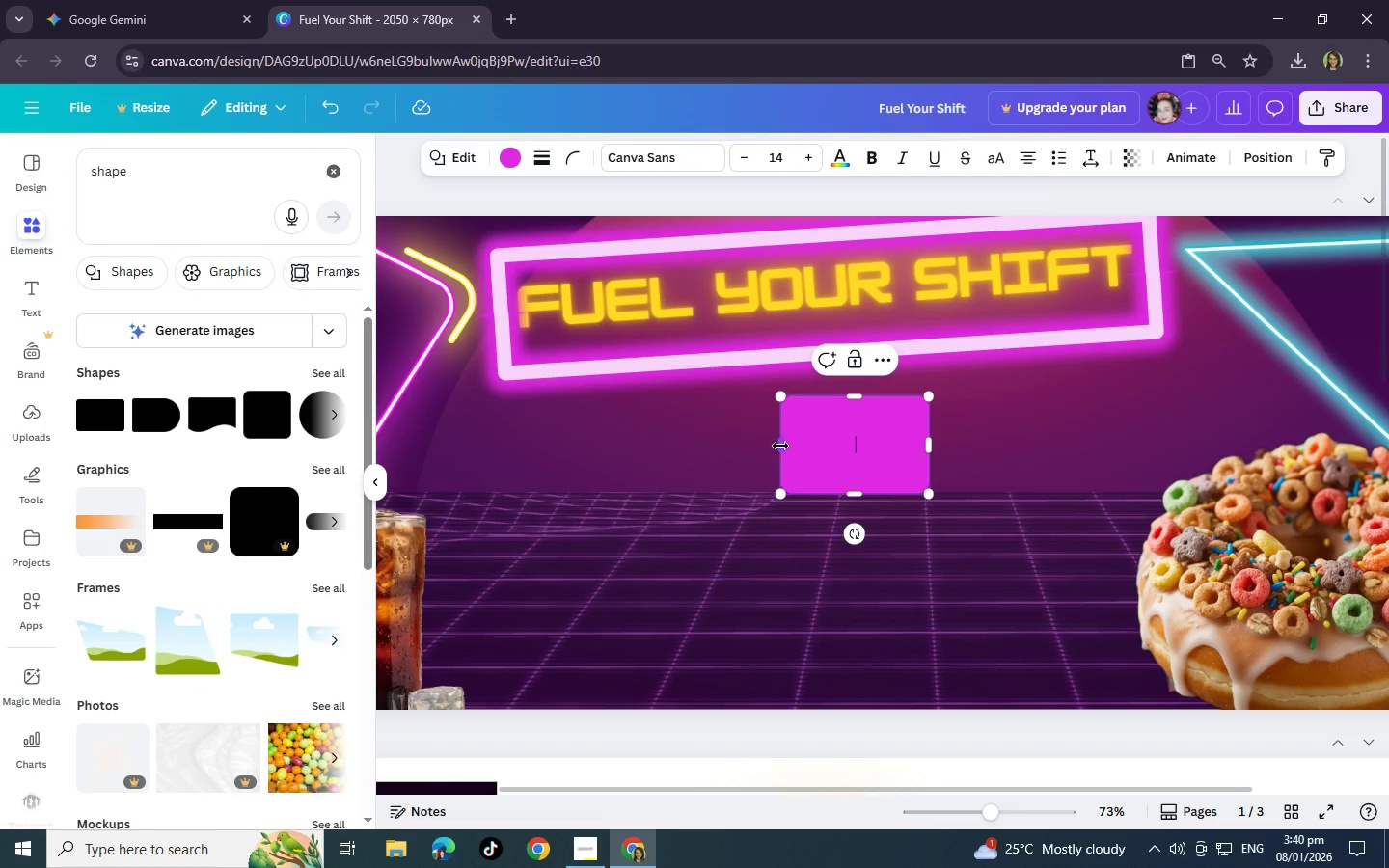 
left_click_drag(start_coordinate=[776, 445], to_coordinate=[625, 447])
 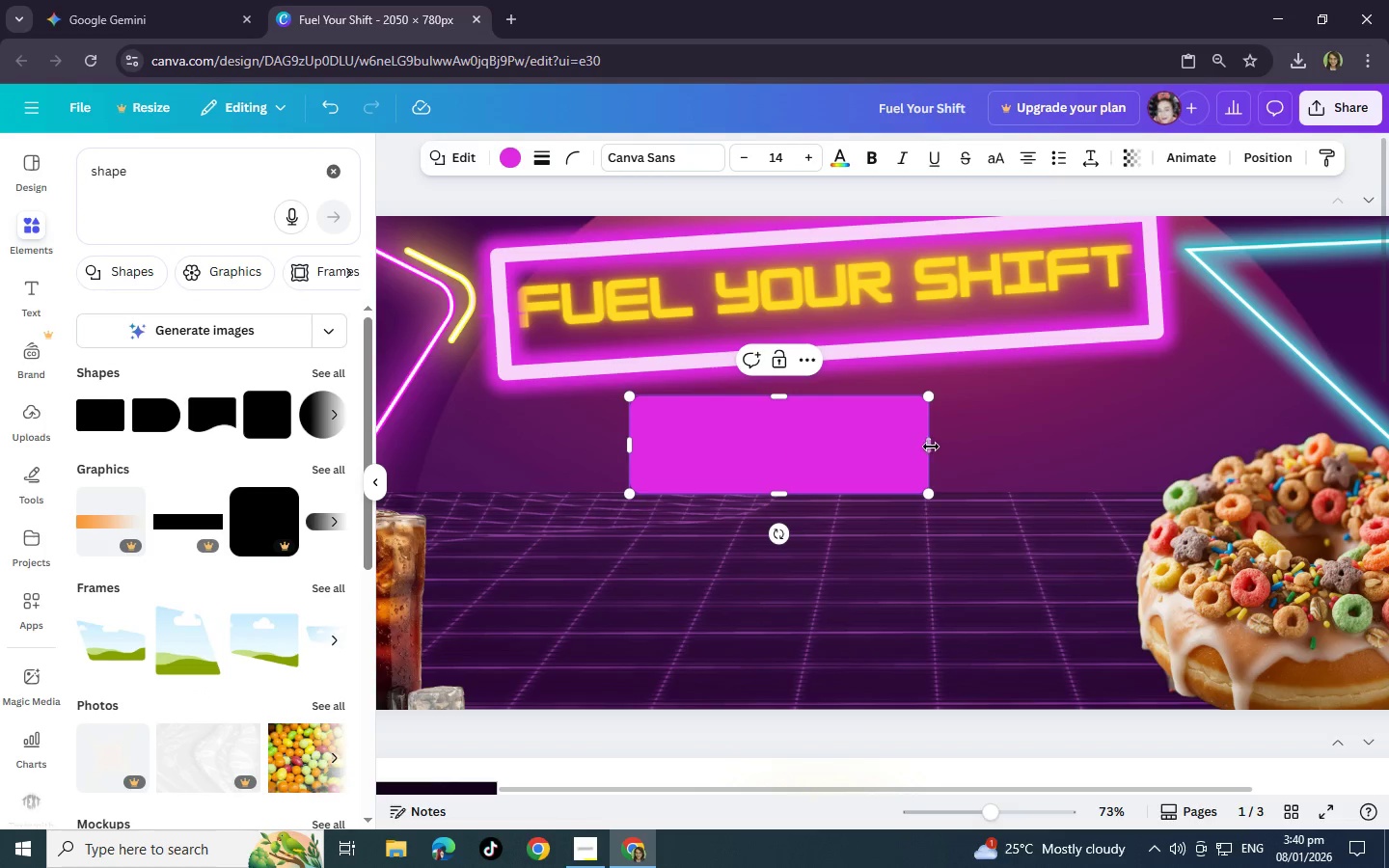 
left_click_drag(start_coordinate=[930, 446], to_coordinate=[1077, 439])
 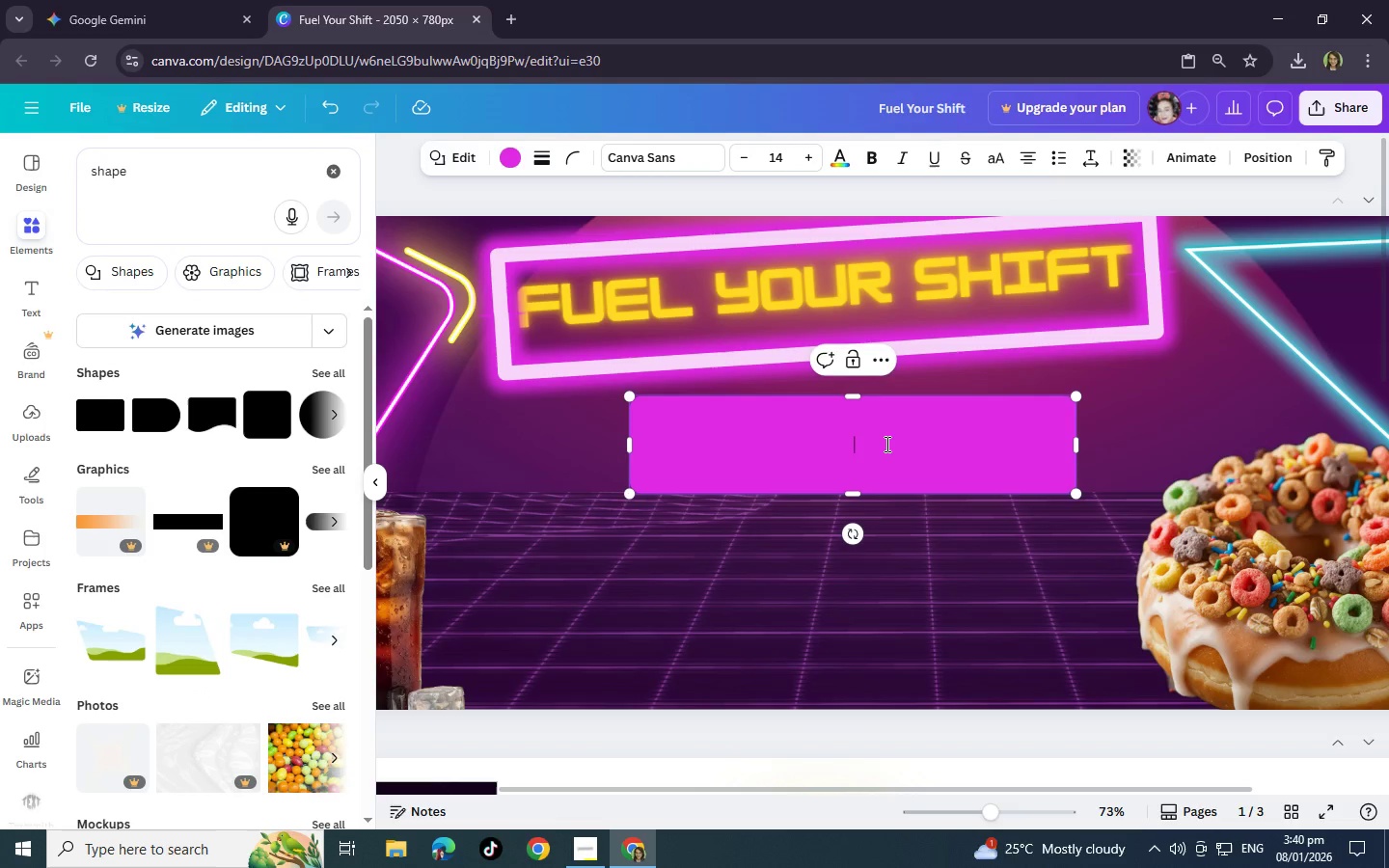 
key(Delete)
 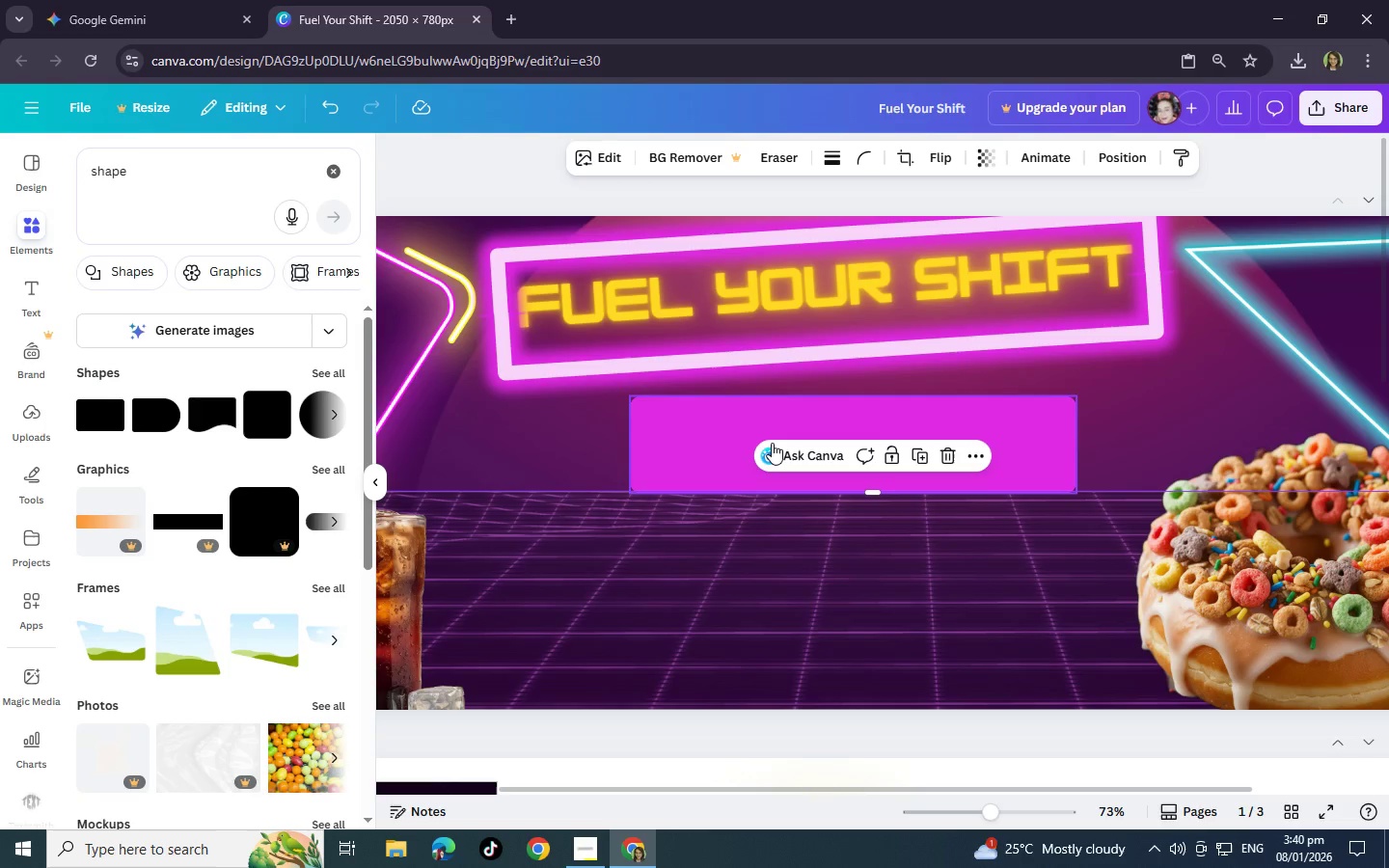 
left_click([773, 442])
 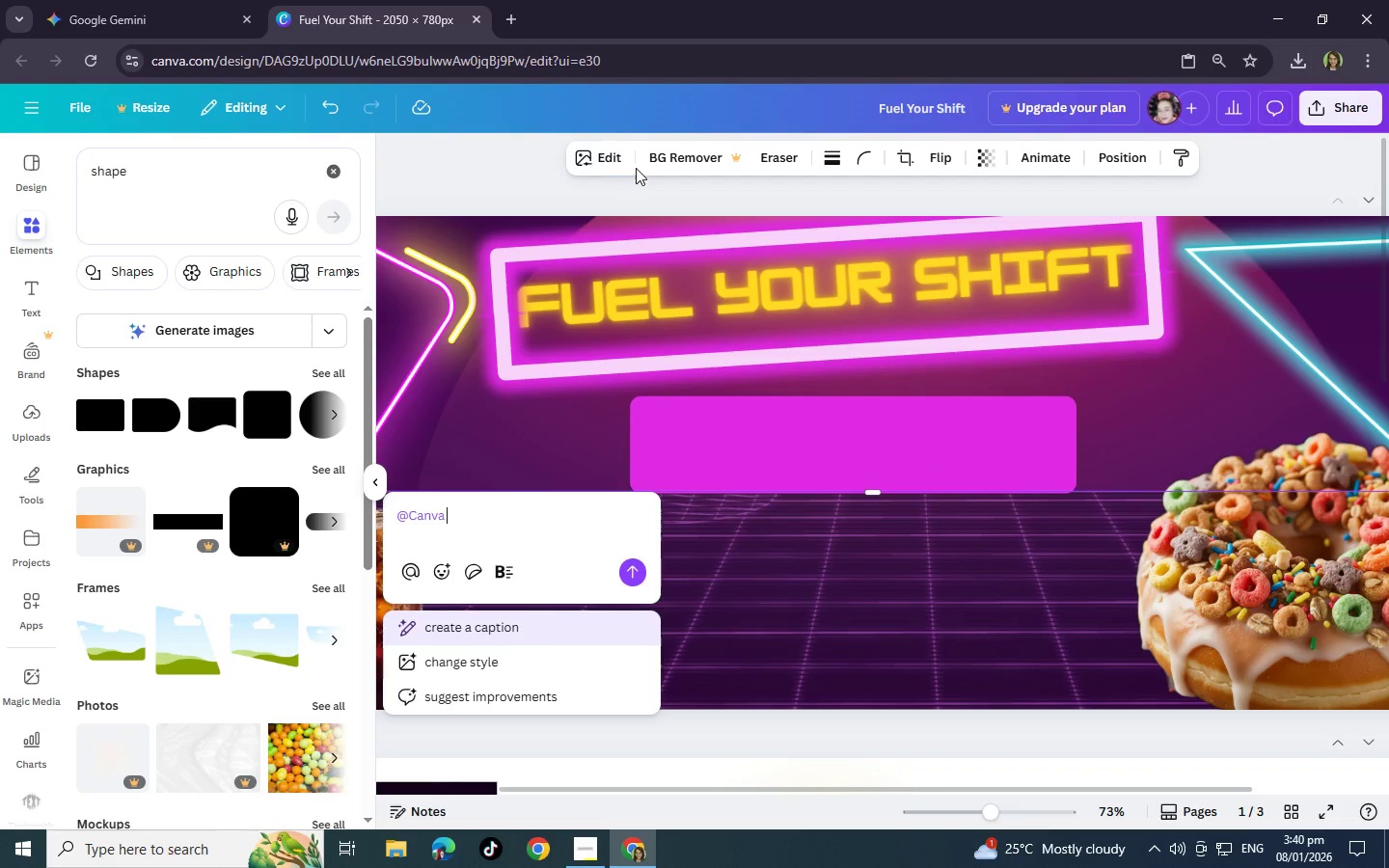 
left_click([609, 154])
 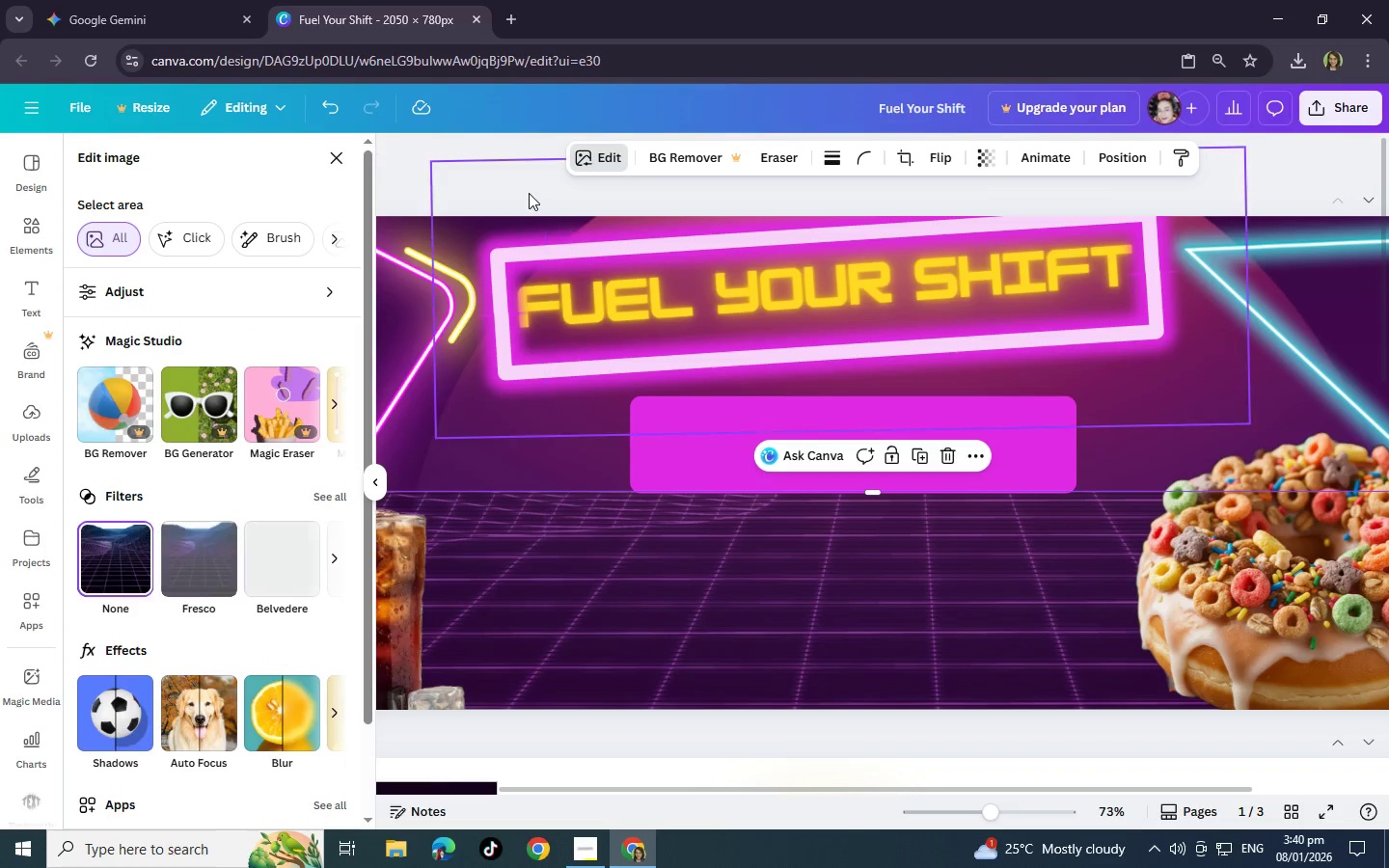 
left_click([587, 154])
 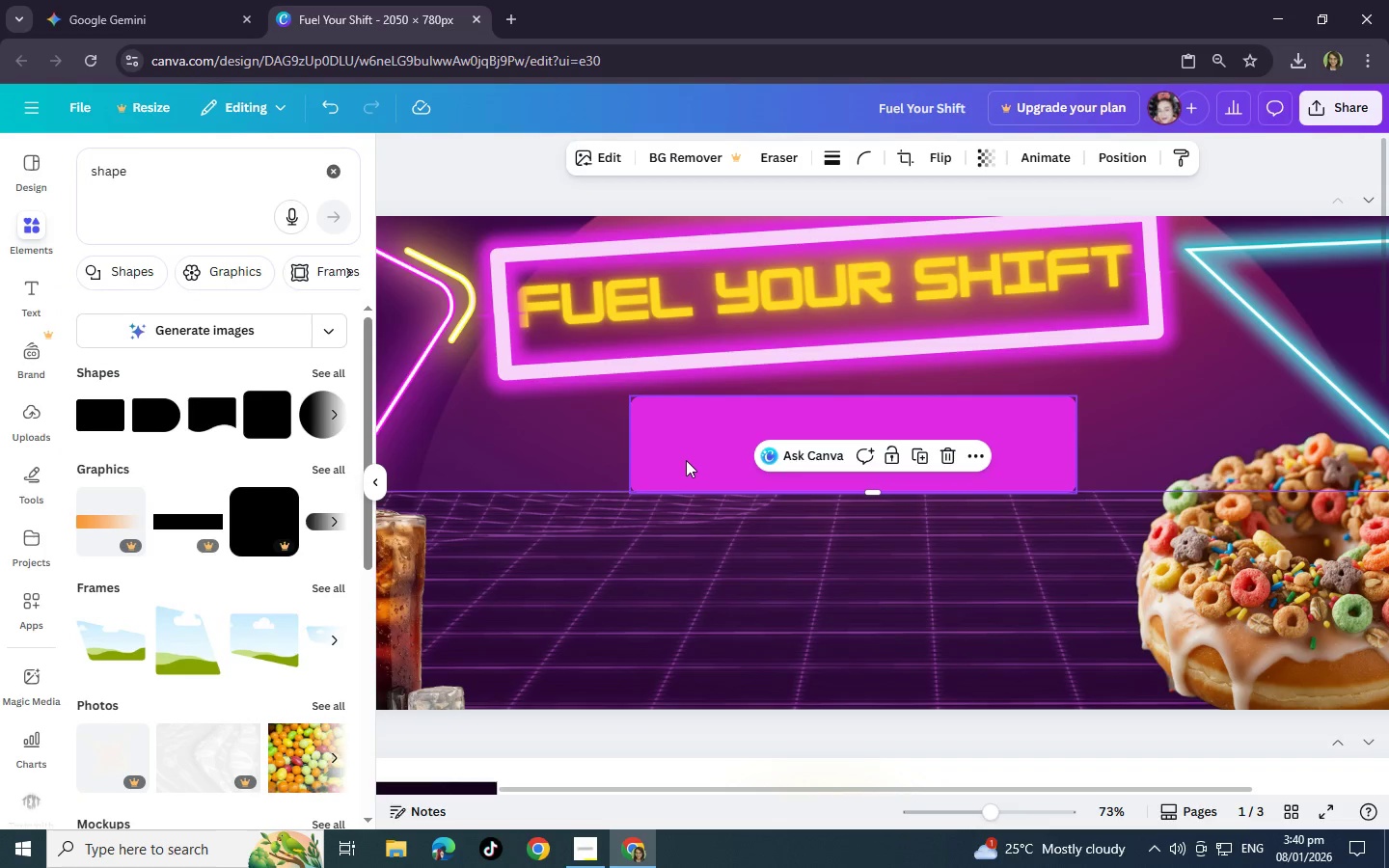 
left_click([686, 460])
 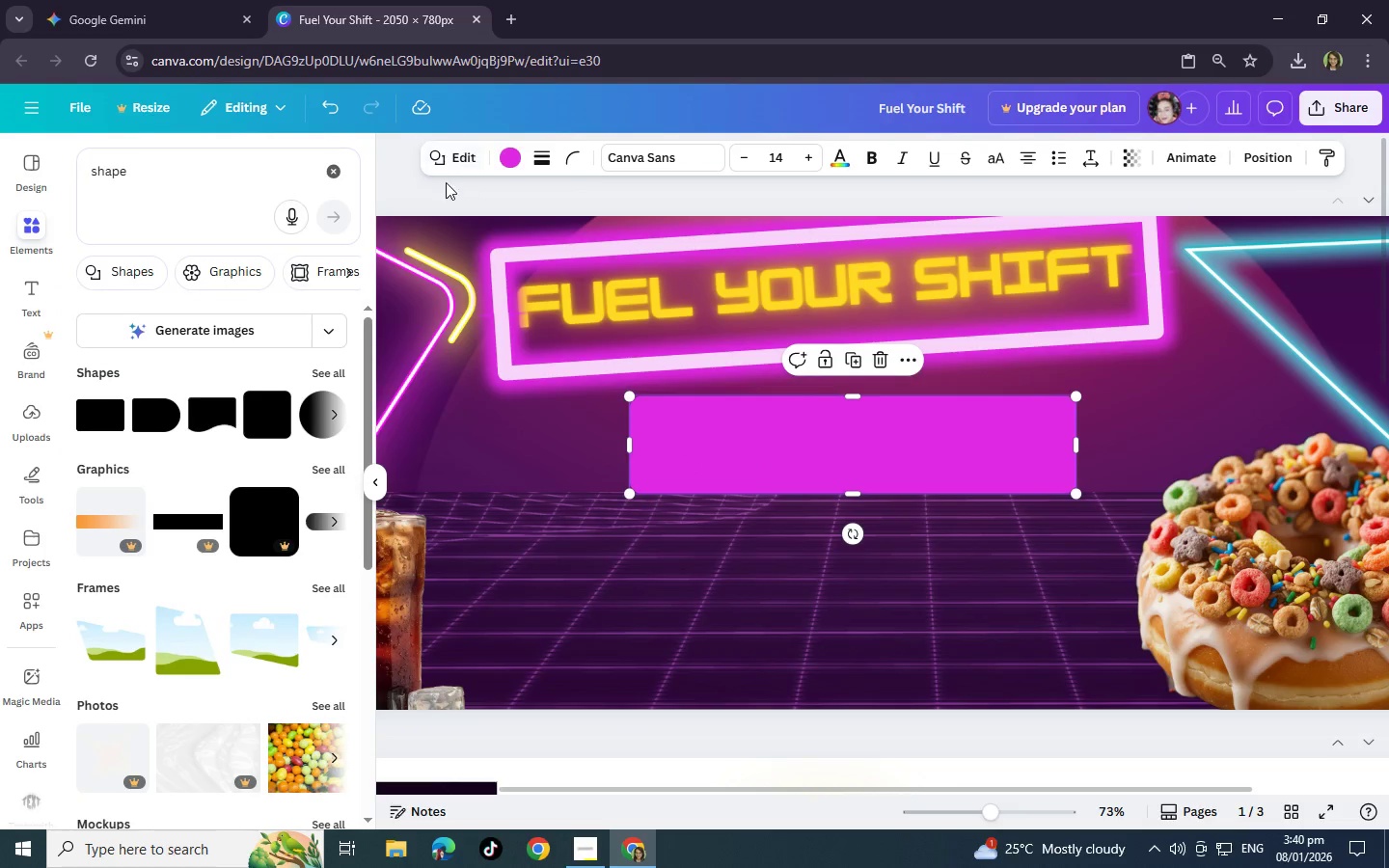 
left_click([449, 150])
 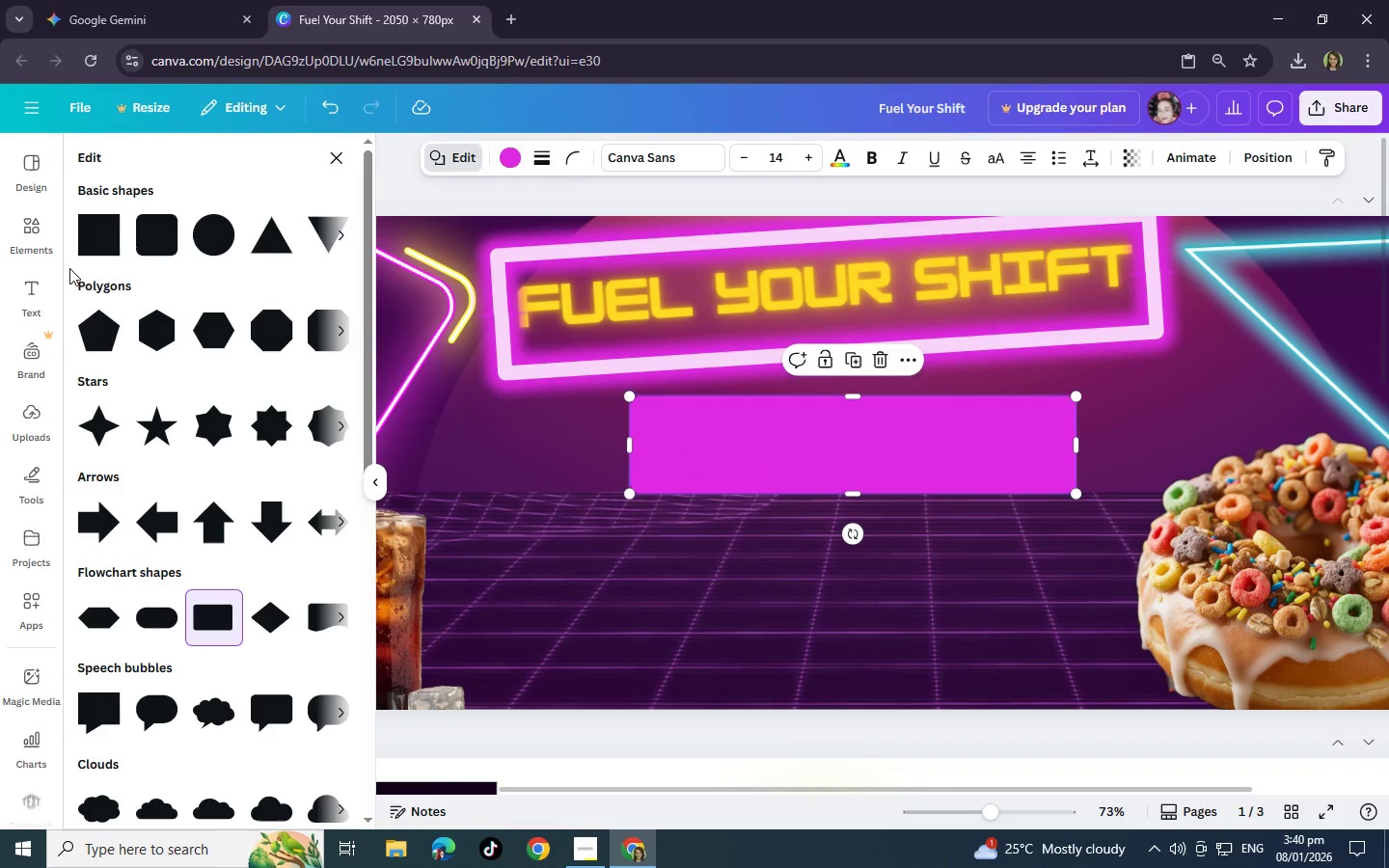 
left_click([106, 248])
 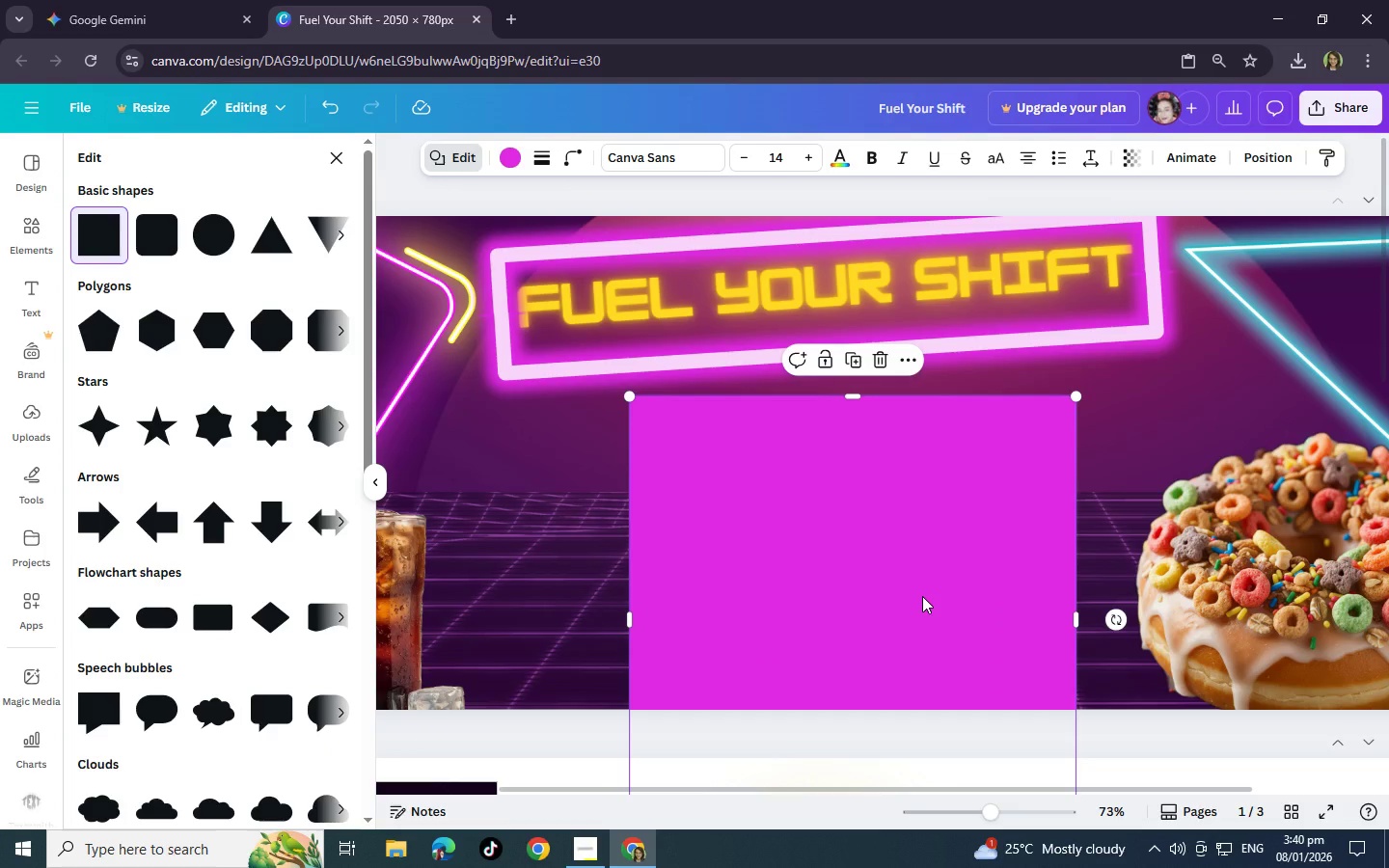 
wait(6.91)
 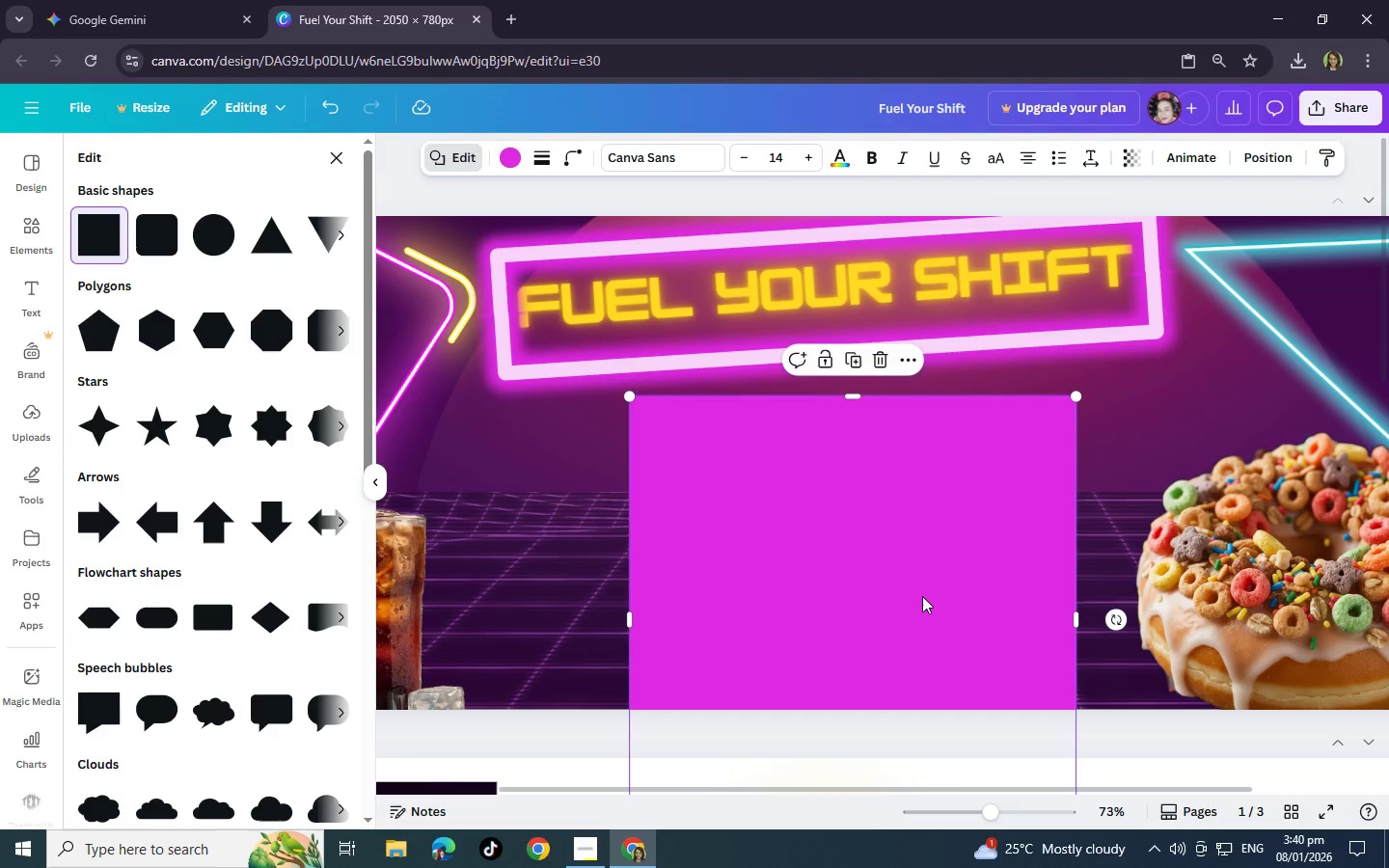 
left_click([796, 592])
 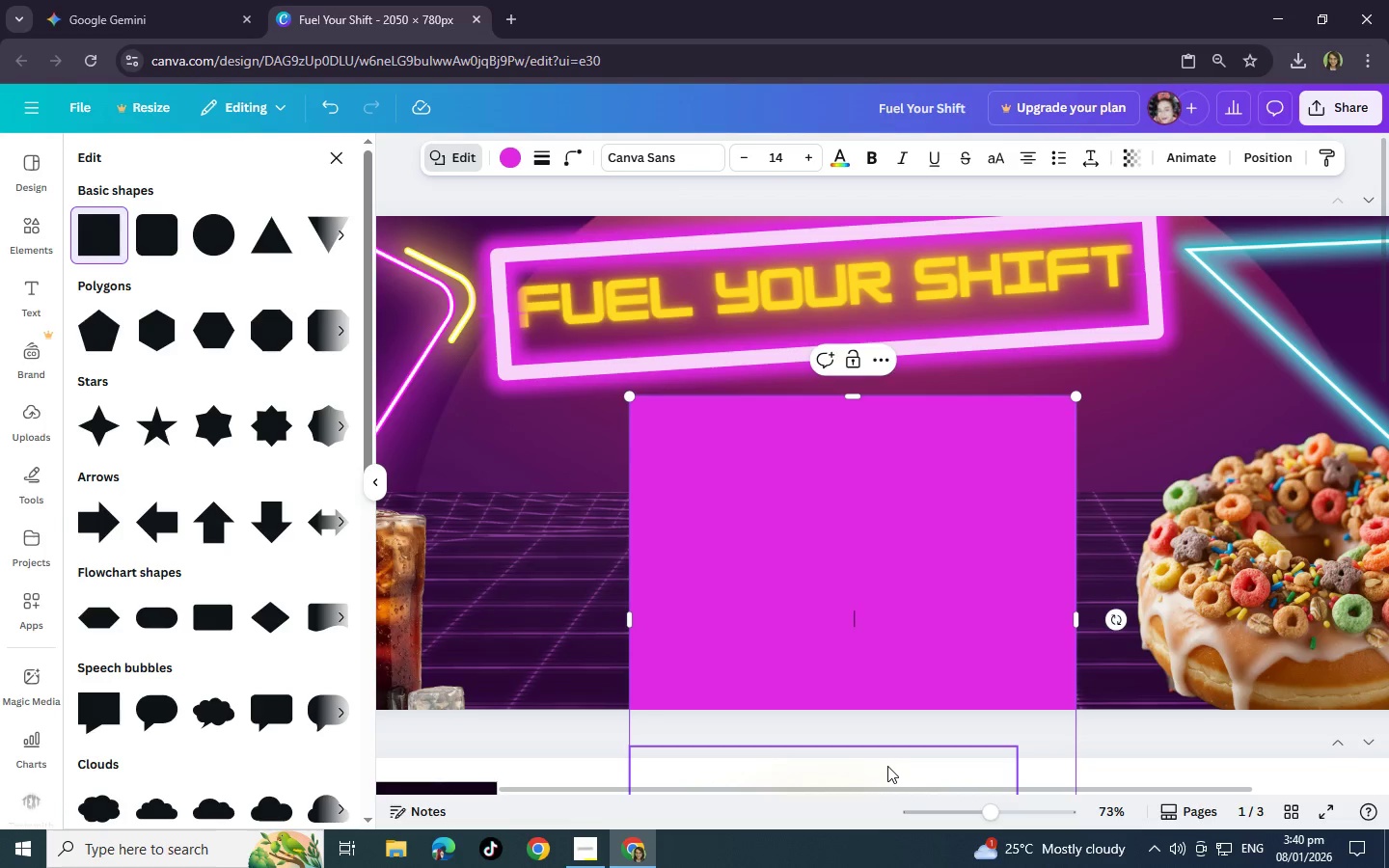 
scroll: coordinate [887, 705], scroll_direction: down, amount: 6.0
 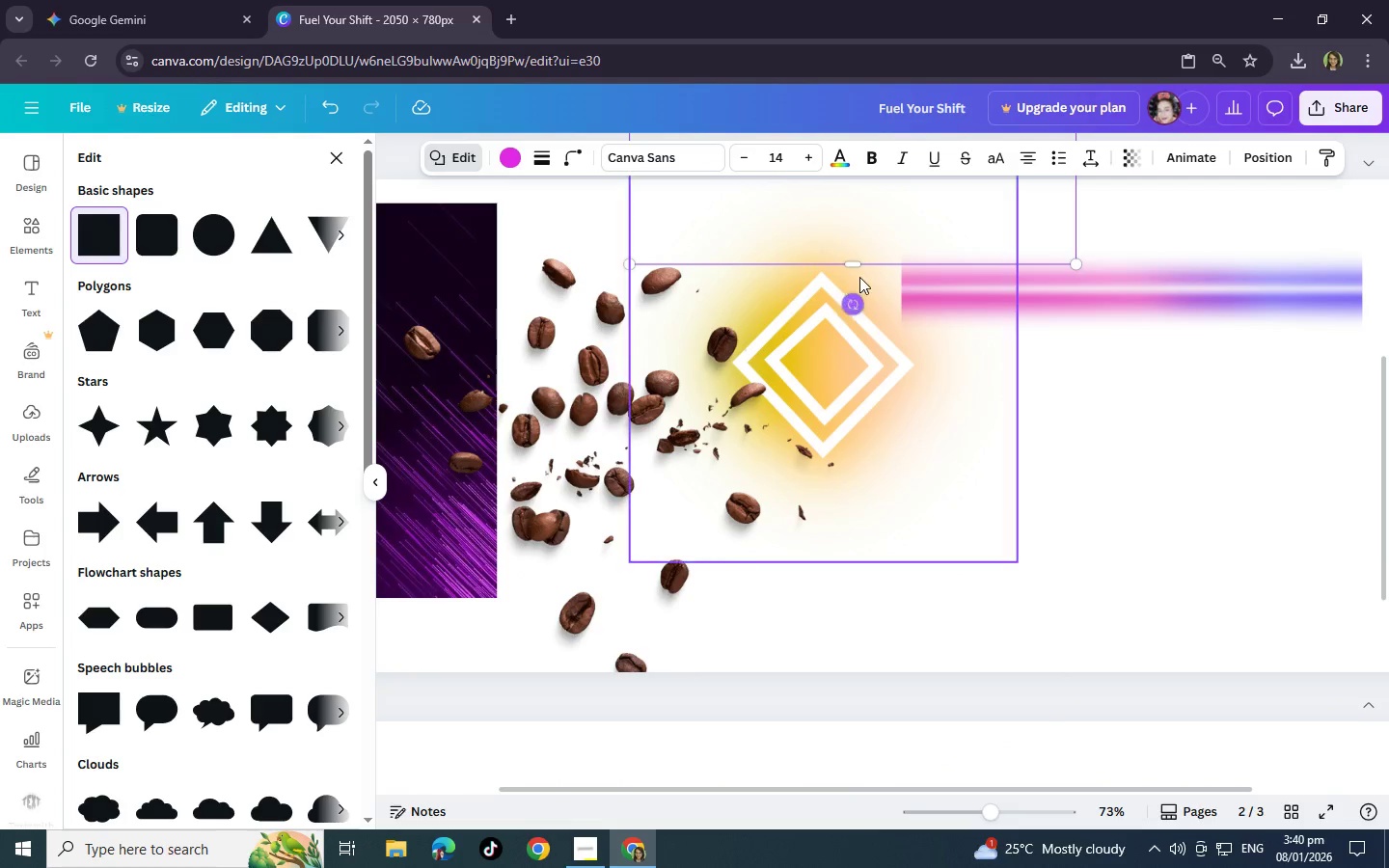 
left_click_drag(start_coordinate=[853, 267], to_coordinate=[820, 356])
 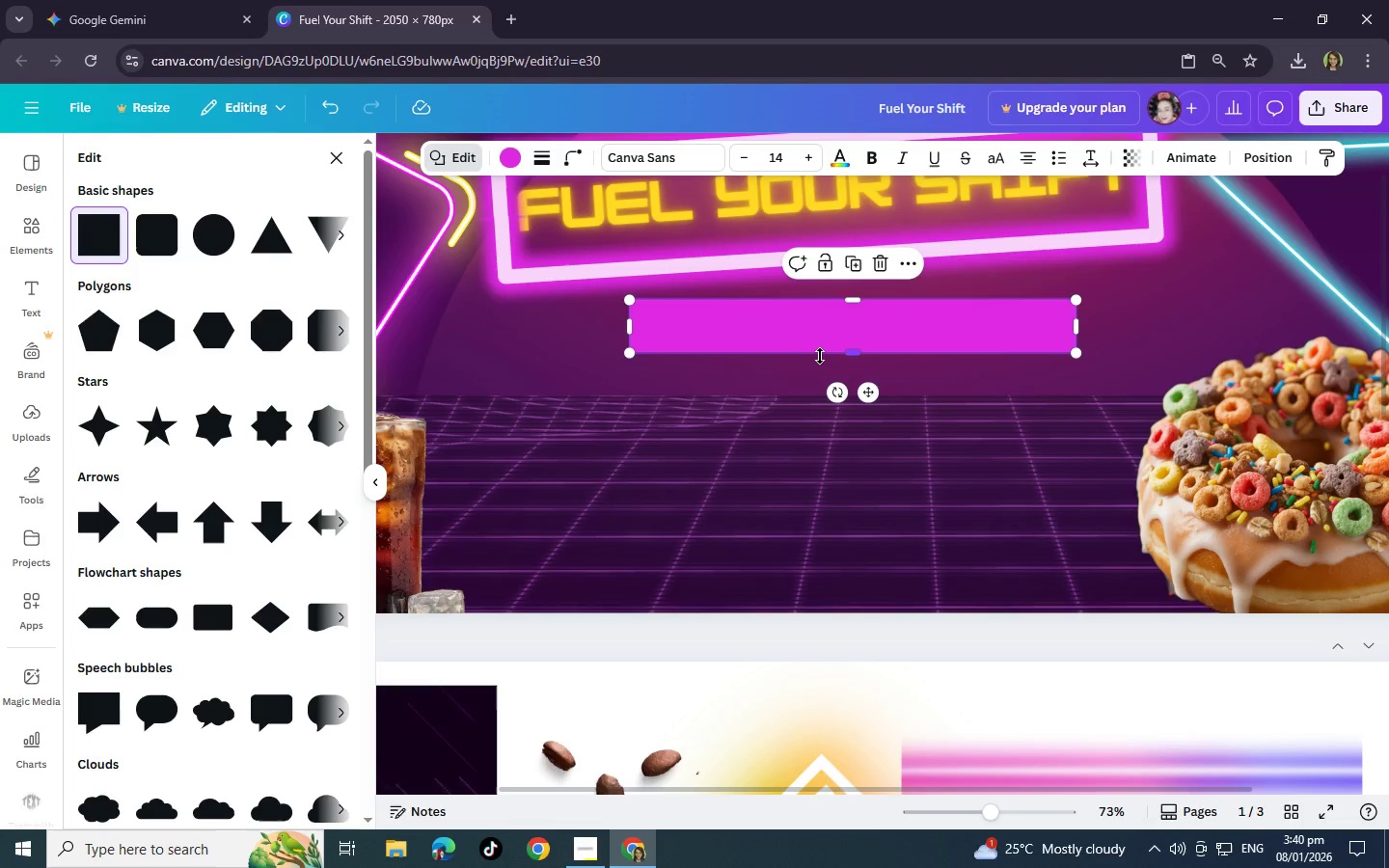 
scroll: coordinate [857, 236], scroll_direction: up, amount: 5.0
 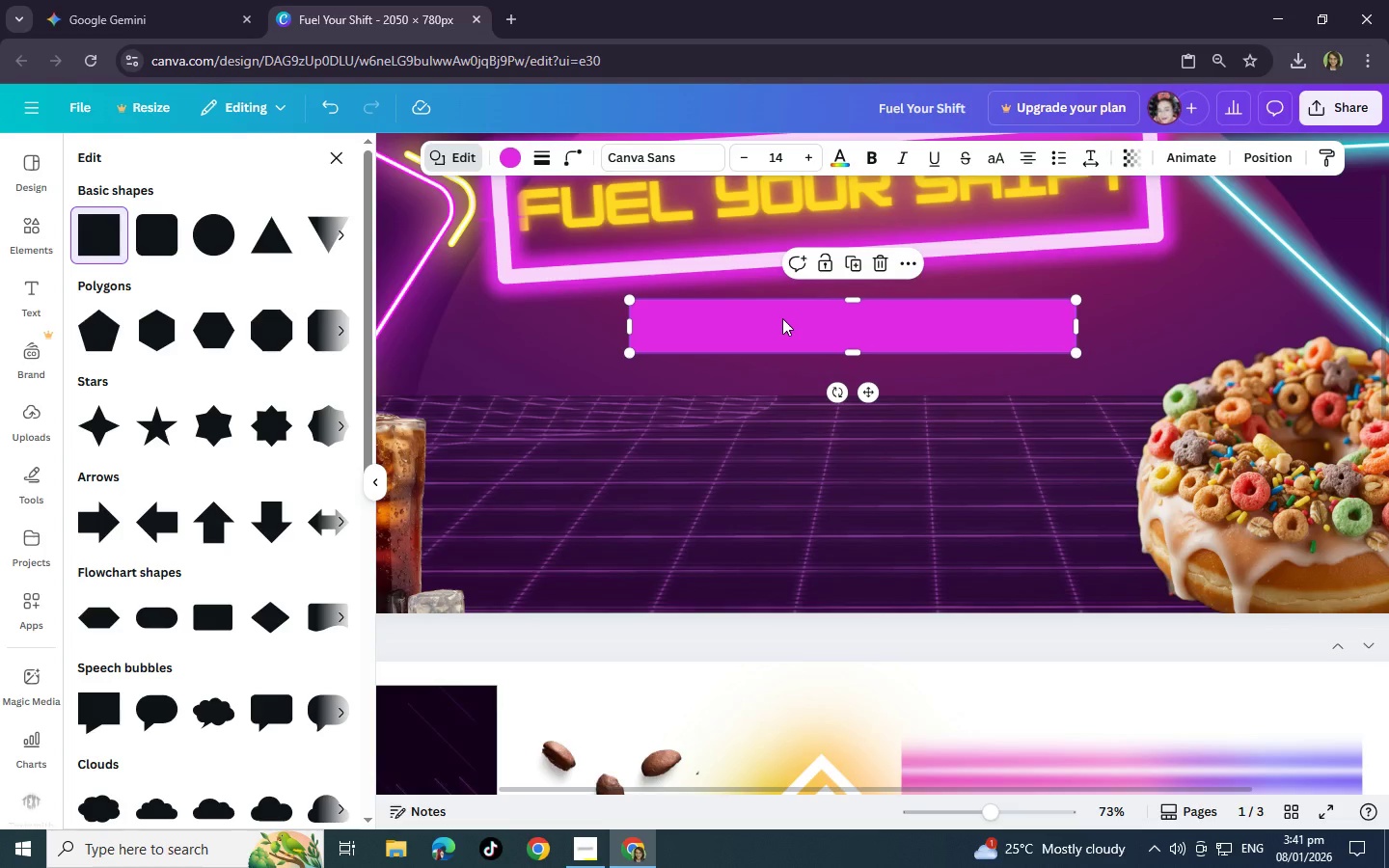 
wait(14.55)
 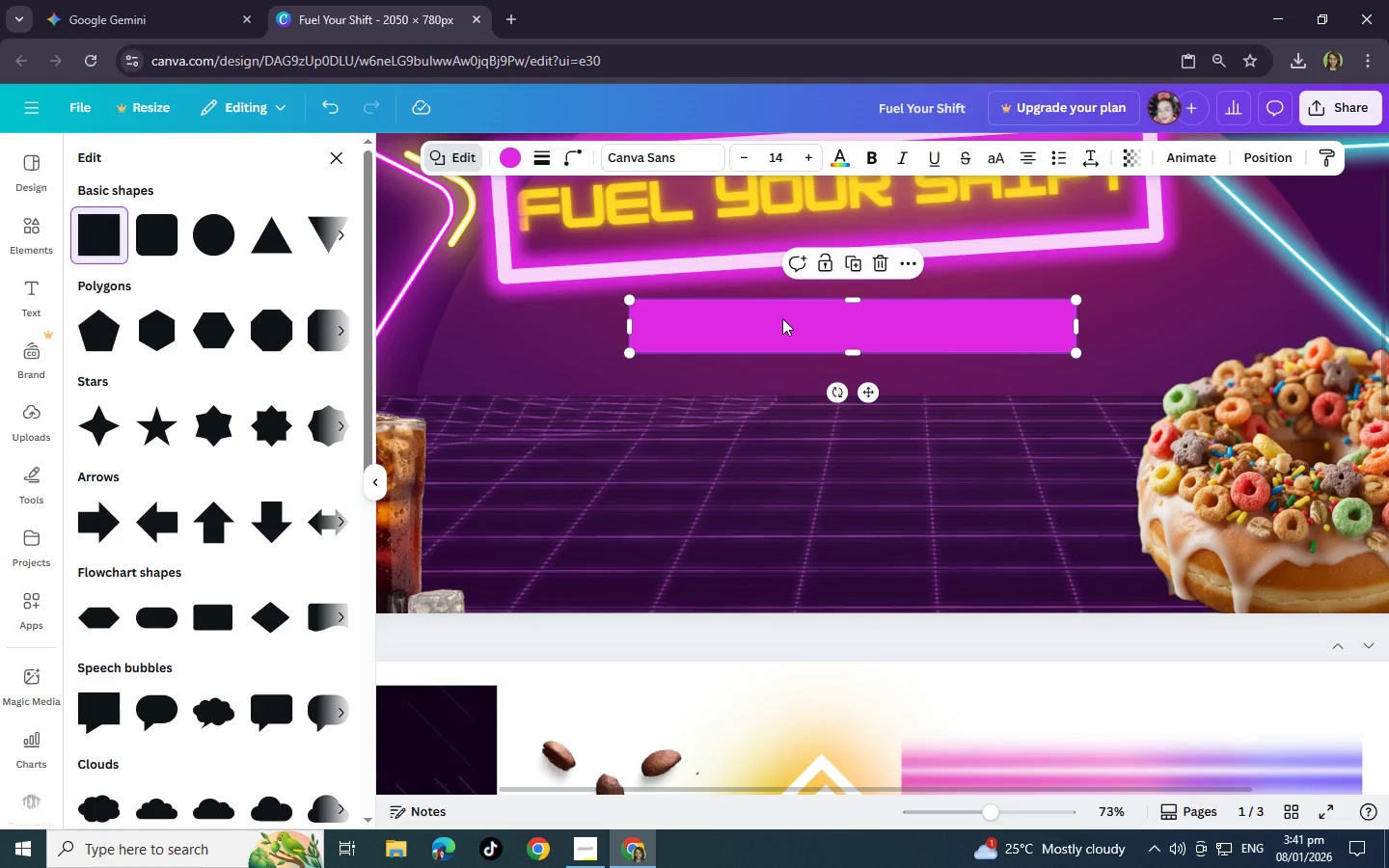 
double_click([509, 156])
 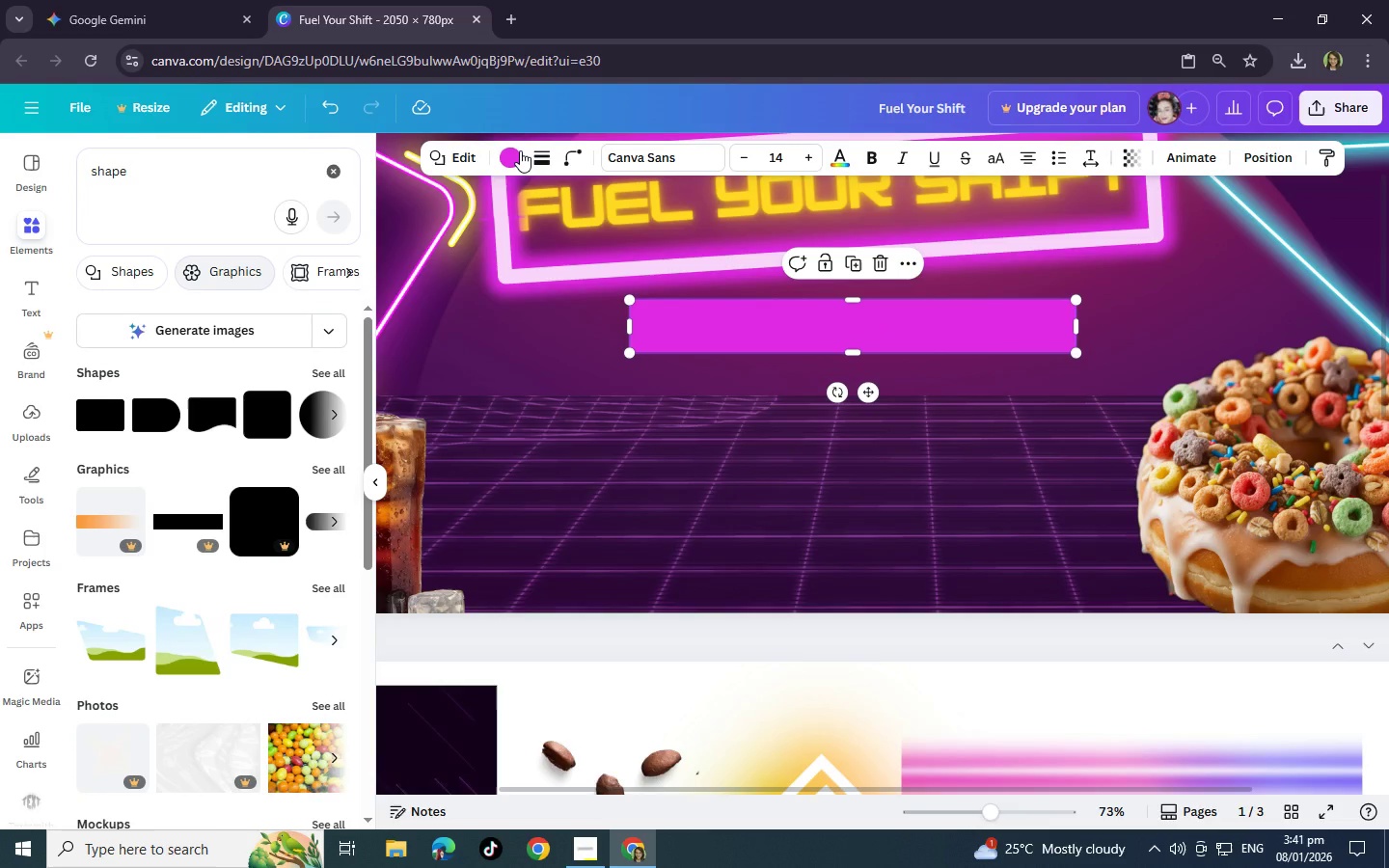 
left_click([516, 151])
 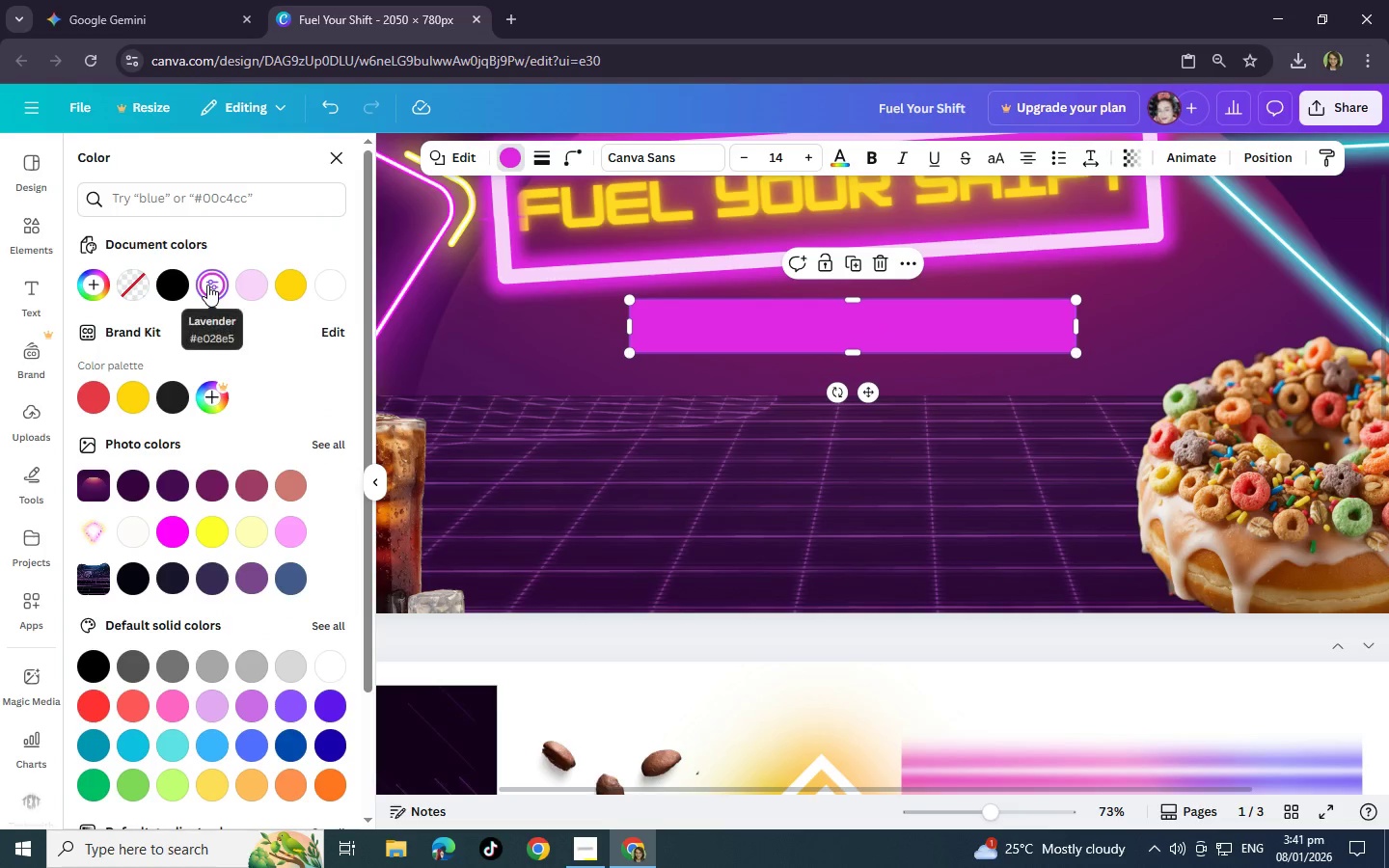 
double_click([207, 285])
 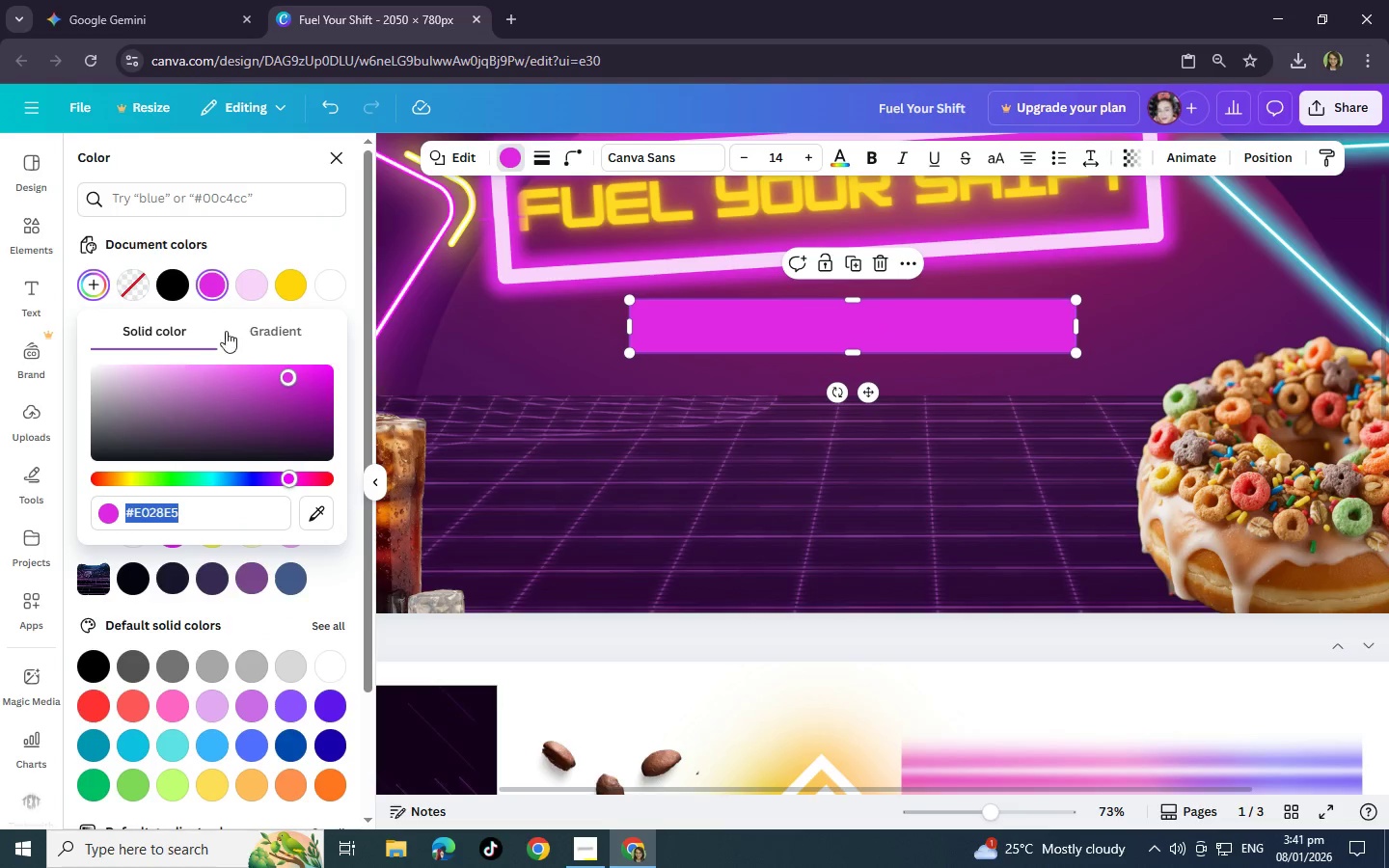 
left_click([272, 331])
 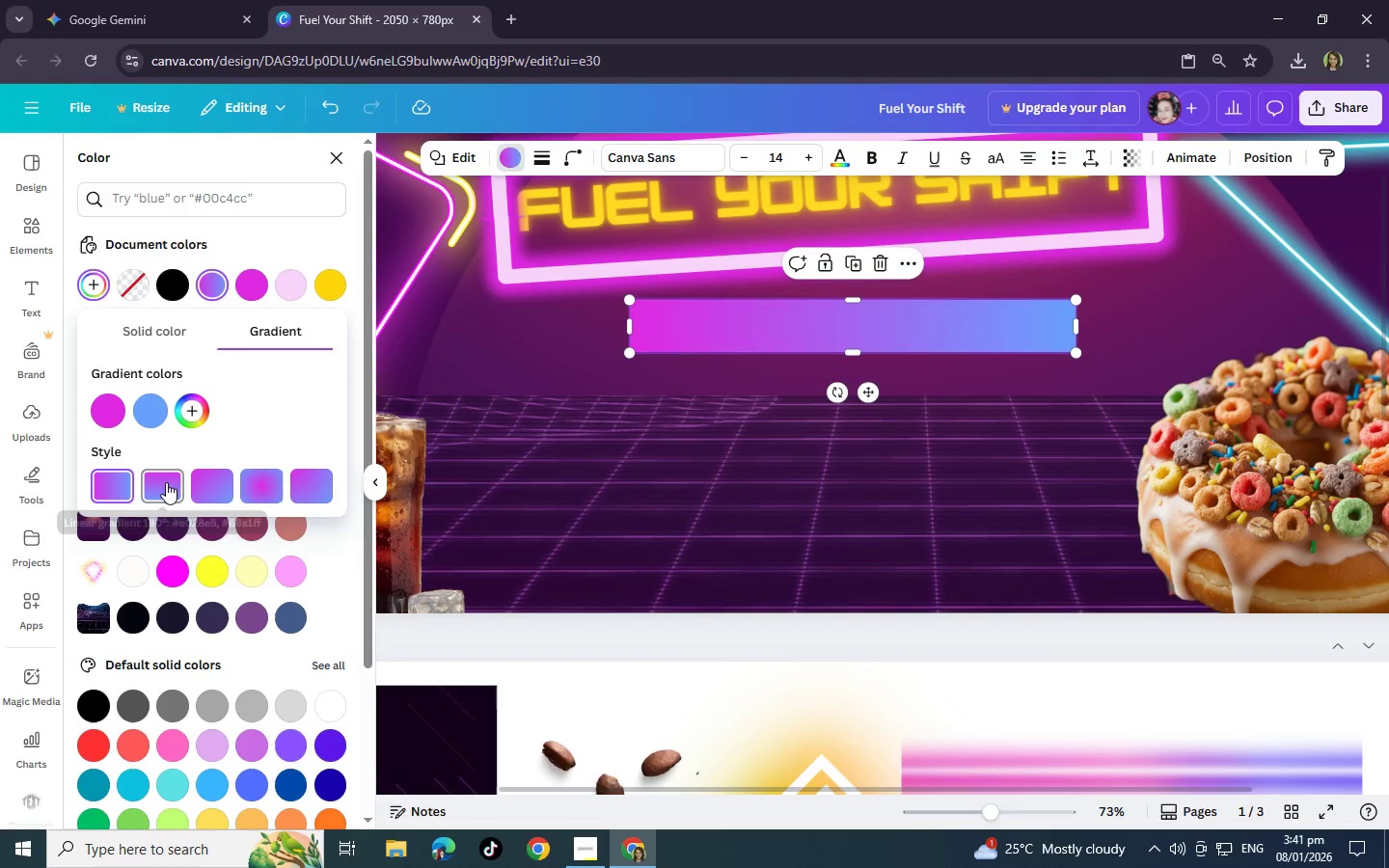 
left_click([165, 482])
 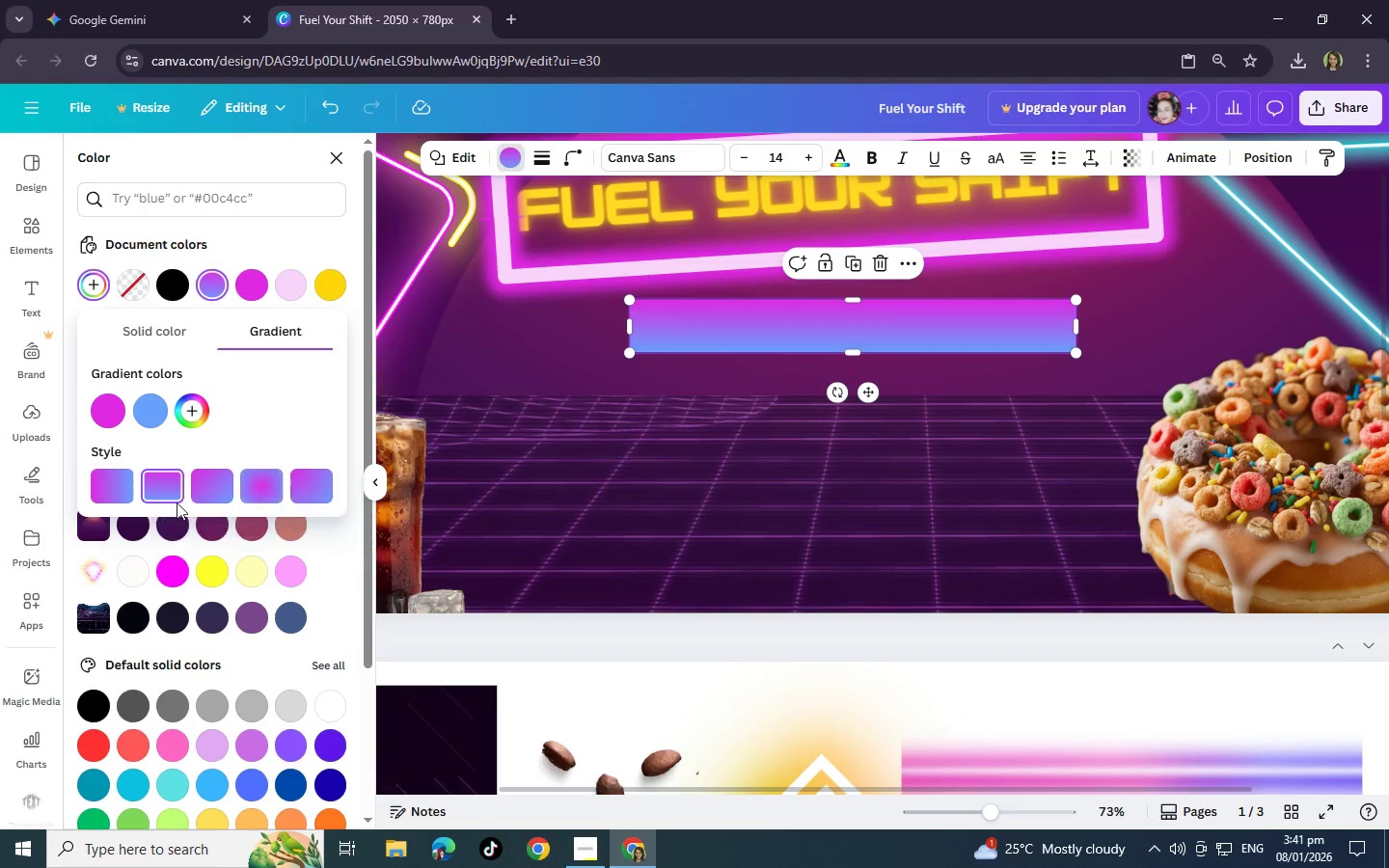 
left_click([101, 495])
 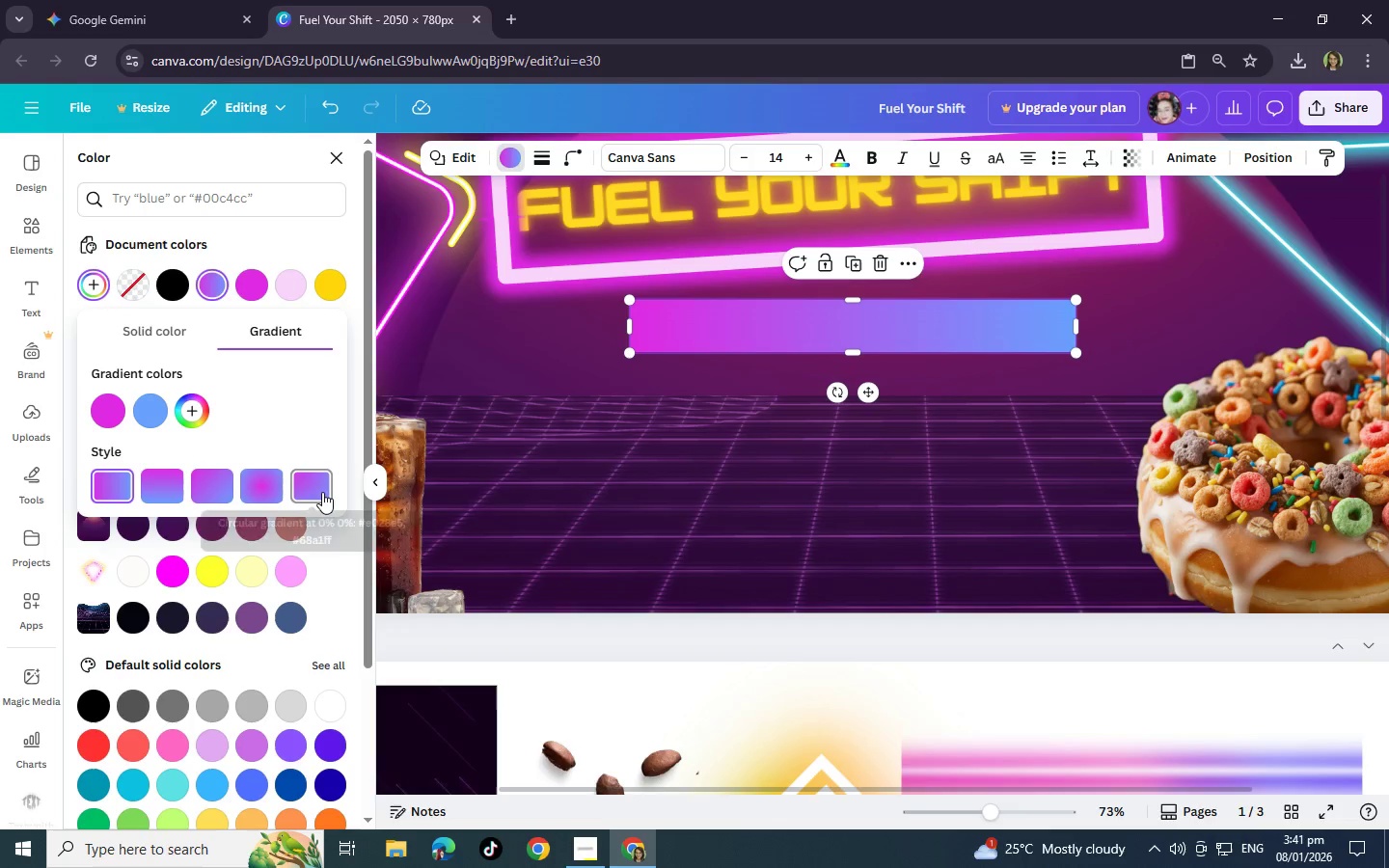 
left_click([322, 492])
 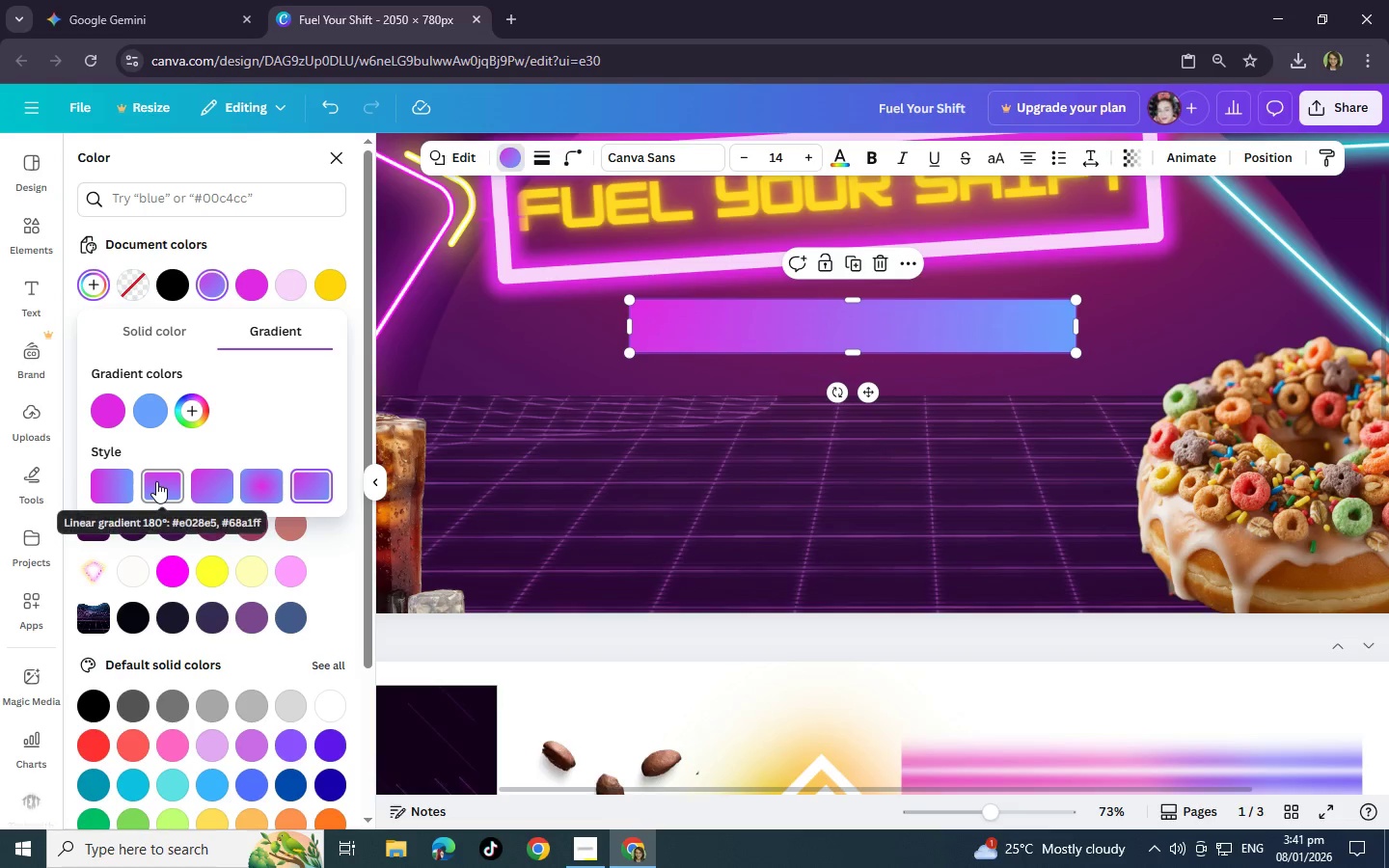 
left_click([228, 487])
 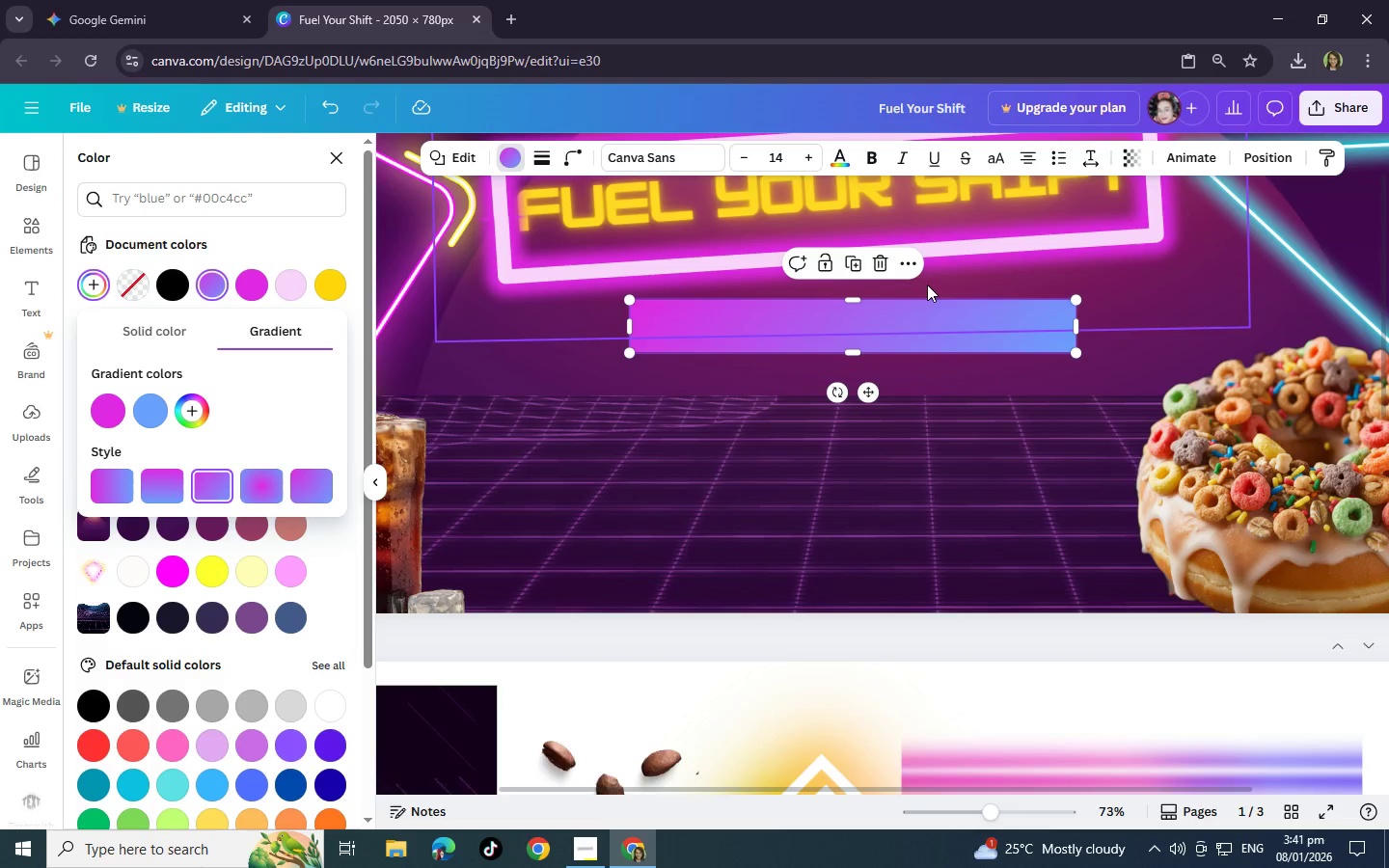 
left_click([167, 488])
 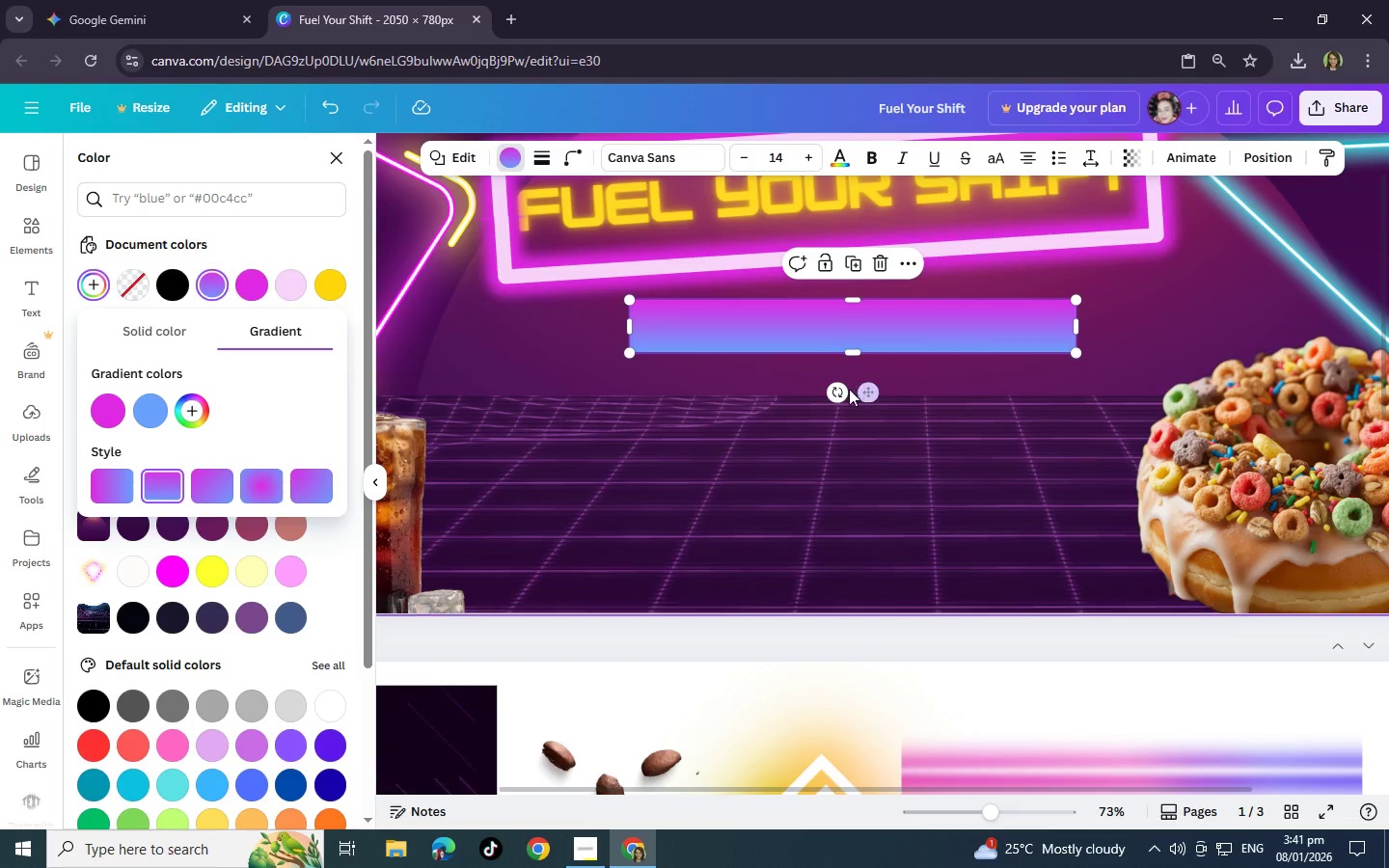 
left_click_drag(start_coordinate=[843, 390], to_coordinate=[843, 451])
 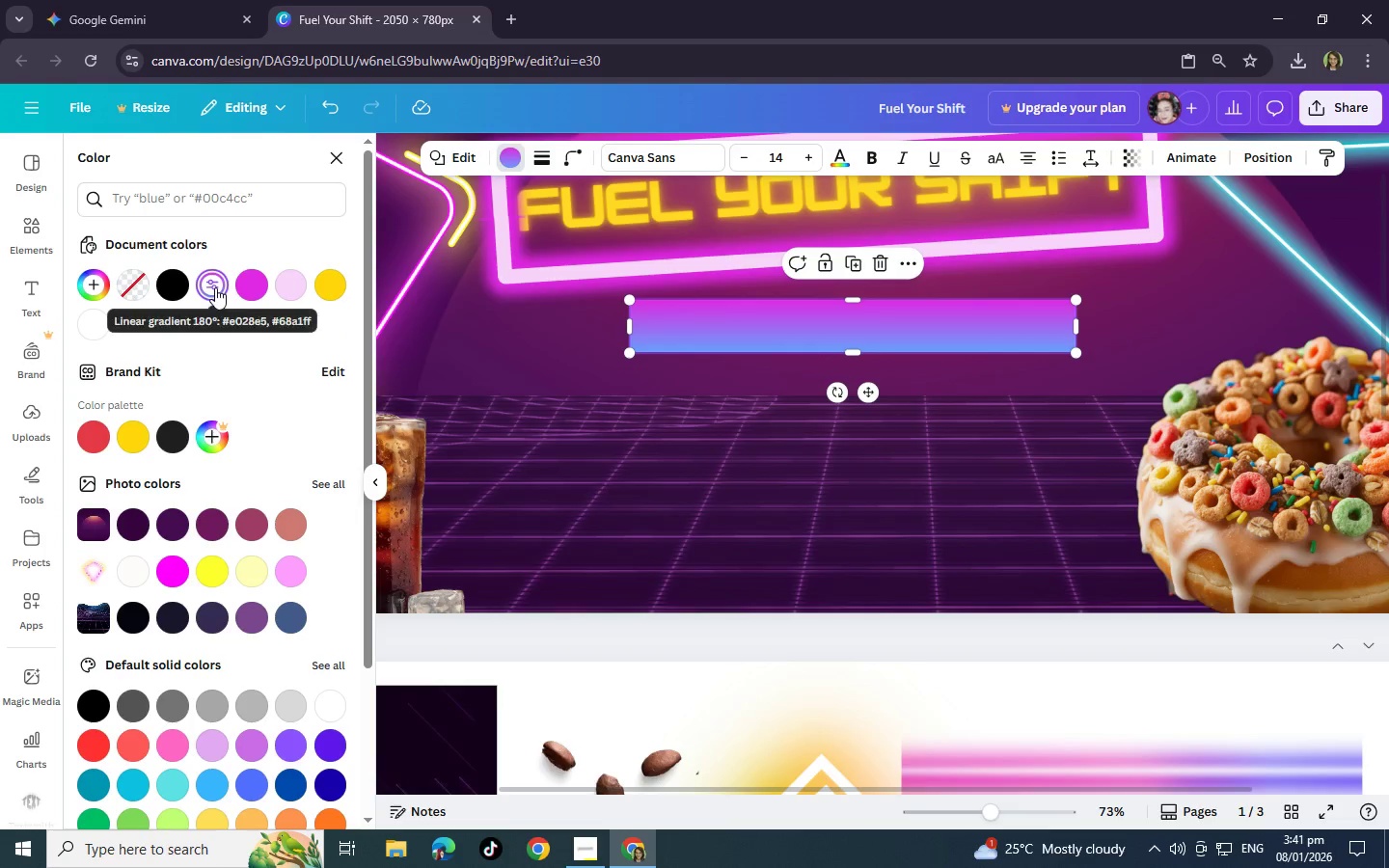 
double_click([215, 287])
 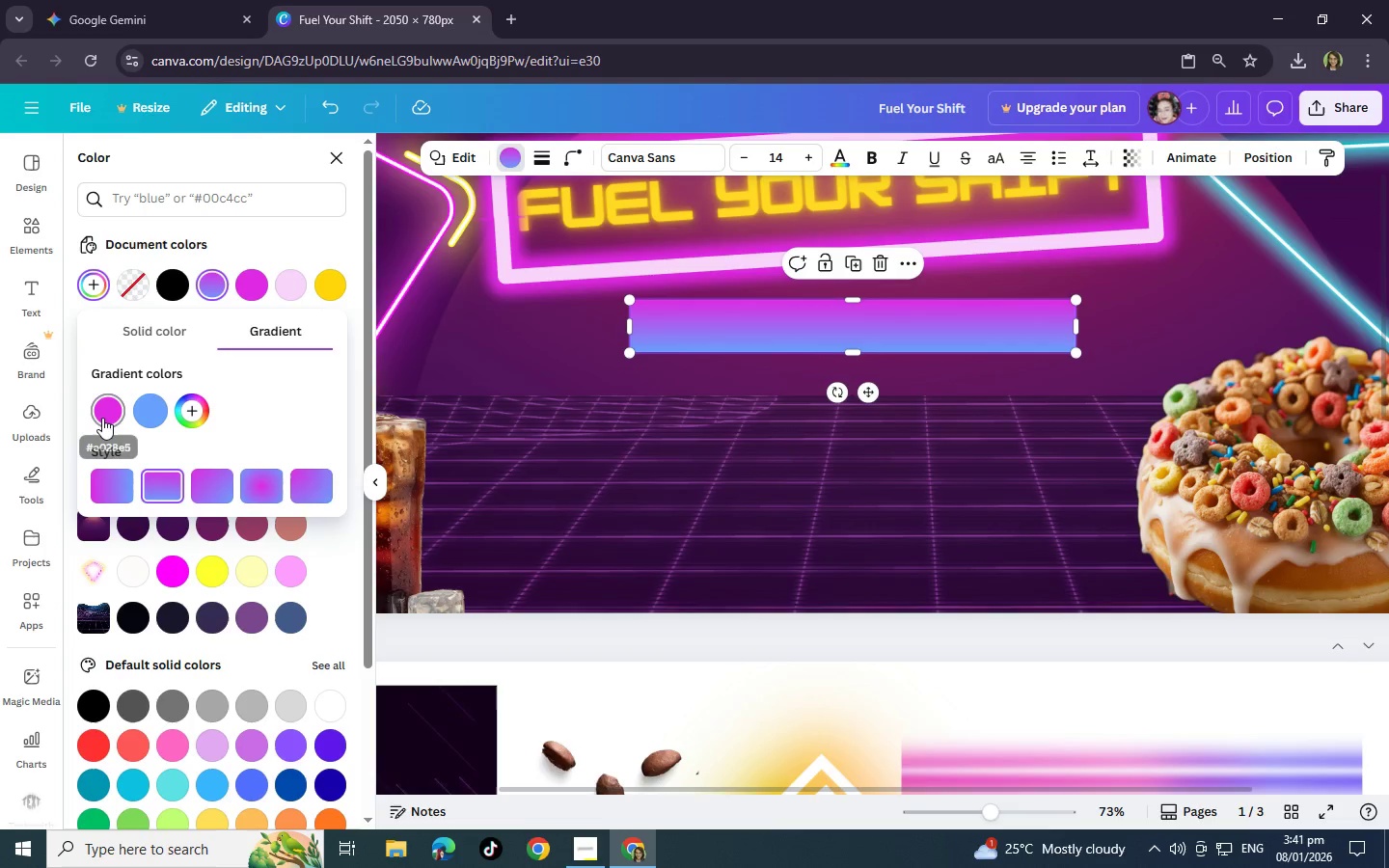 
left_click([104, 418])
 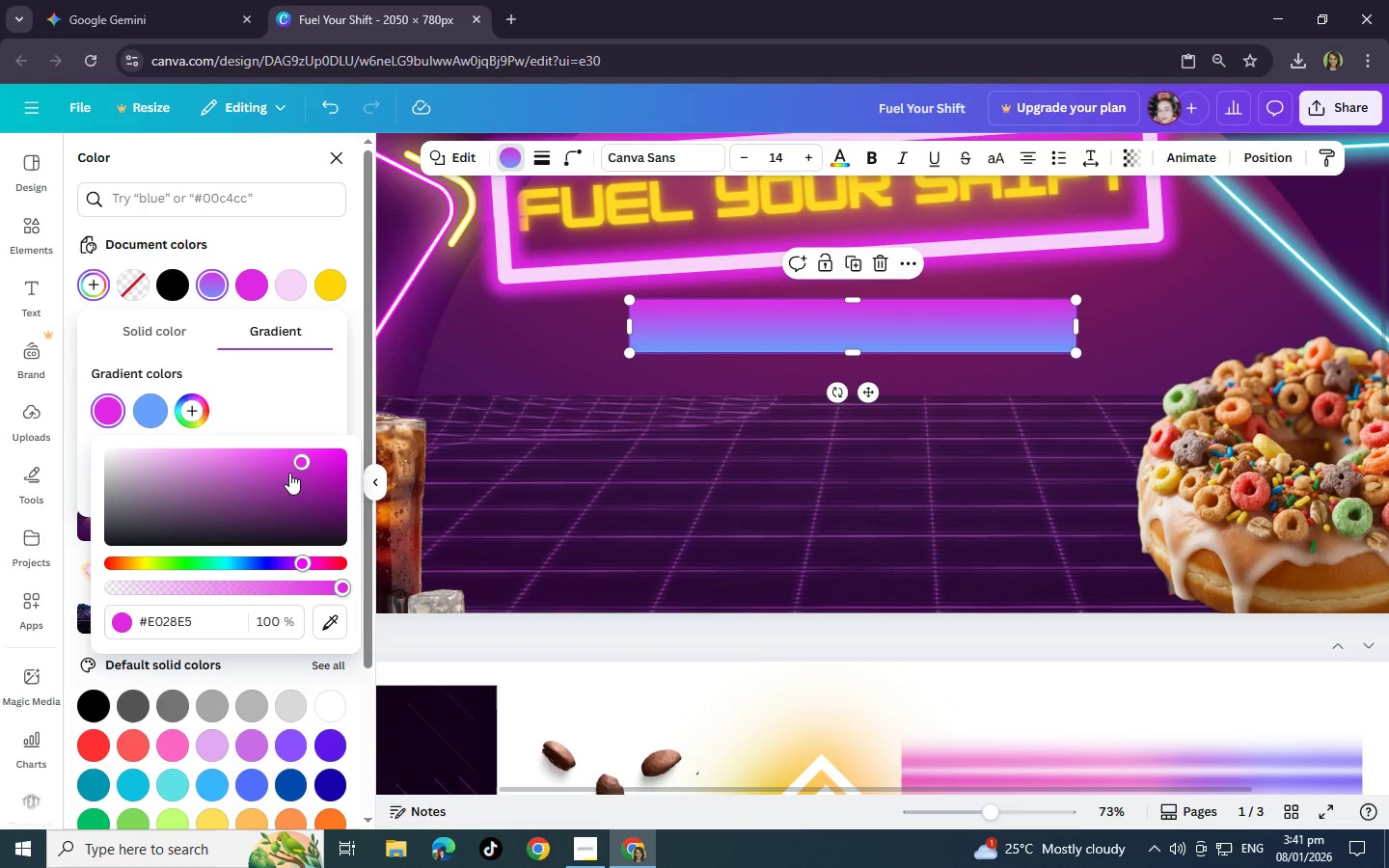 
left_click_drag(start_coordinate=[299, 465], to_coordinate=[308, 445])
 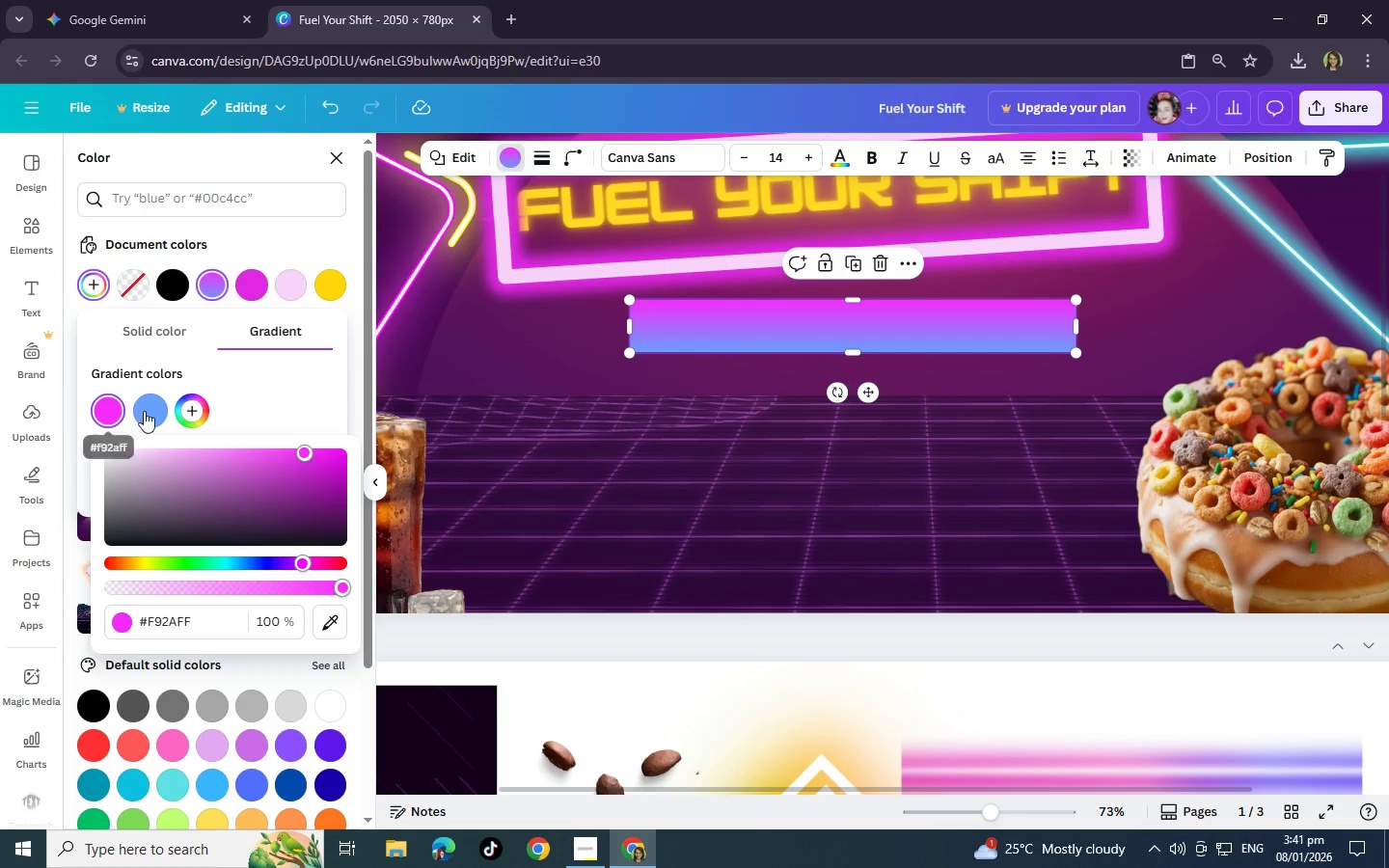 
left_click([144, 411])
 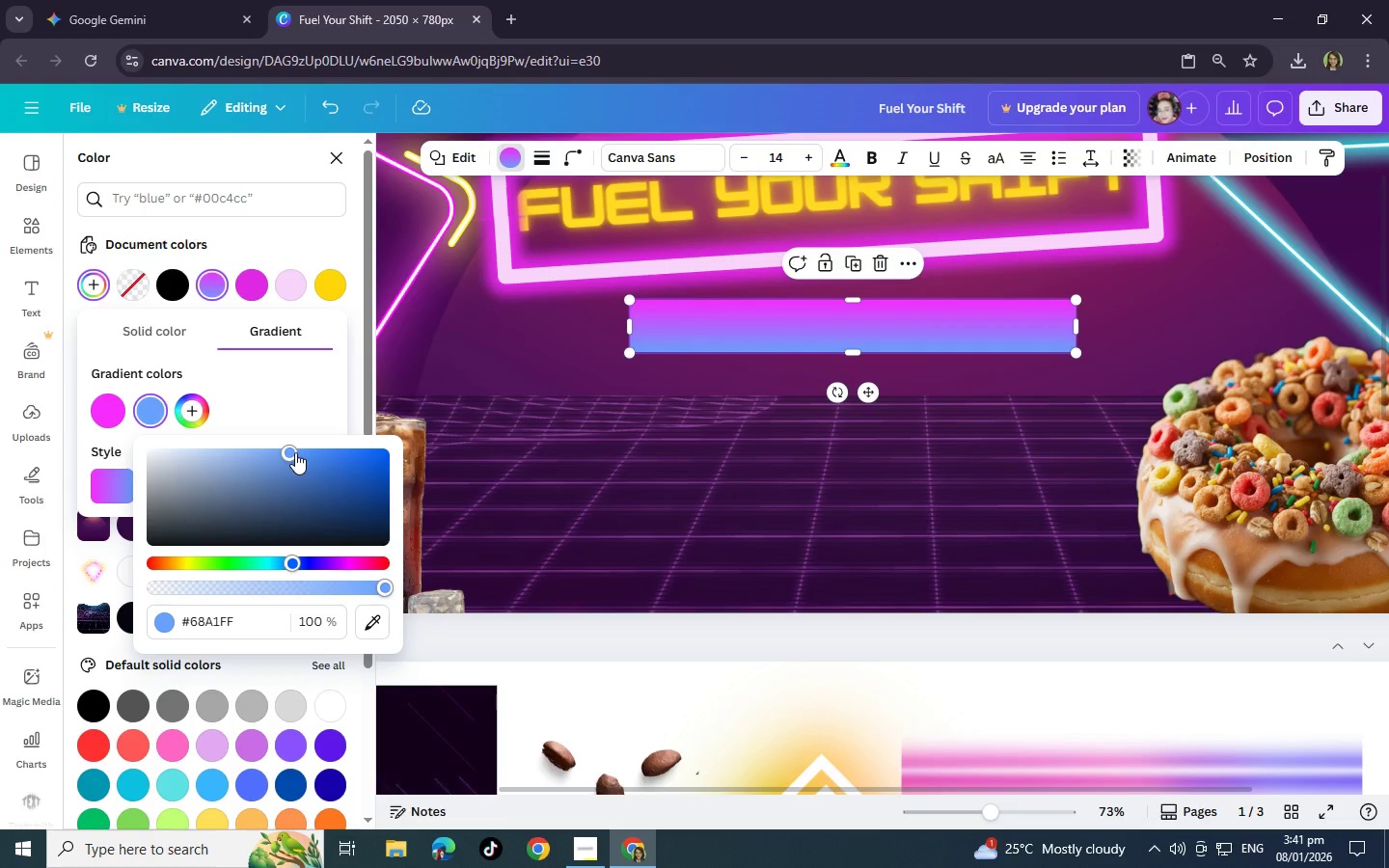 
left_click_drag(start_coordinate=[295, 452], to_coordinate=[336, 527])
 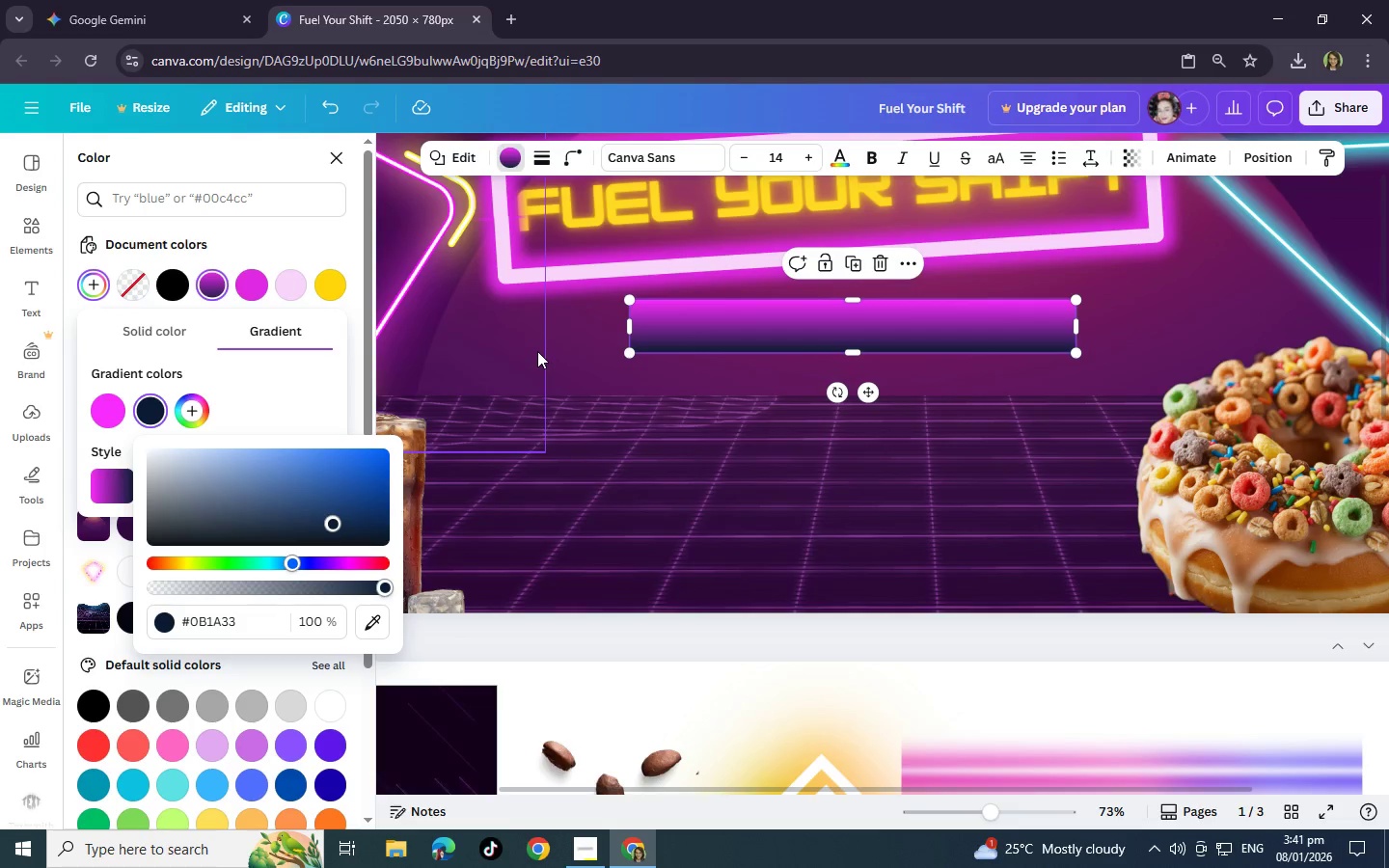 
left_click([537, 351])
 